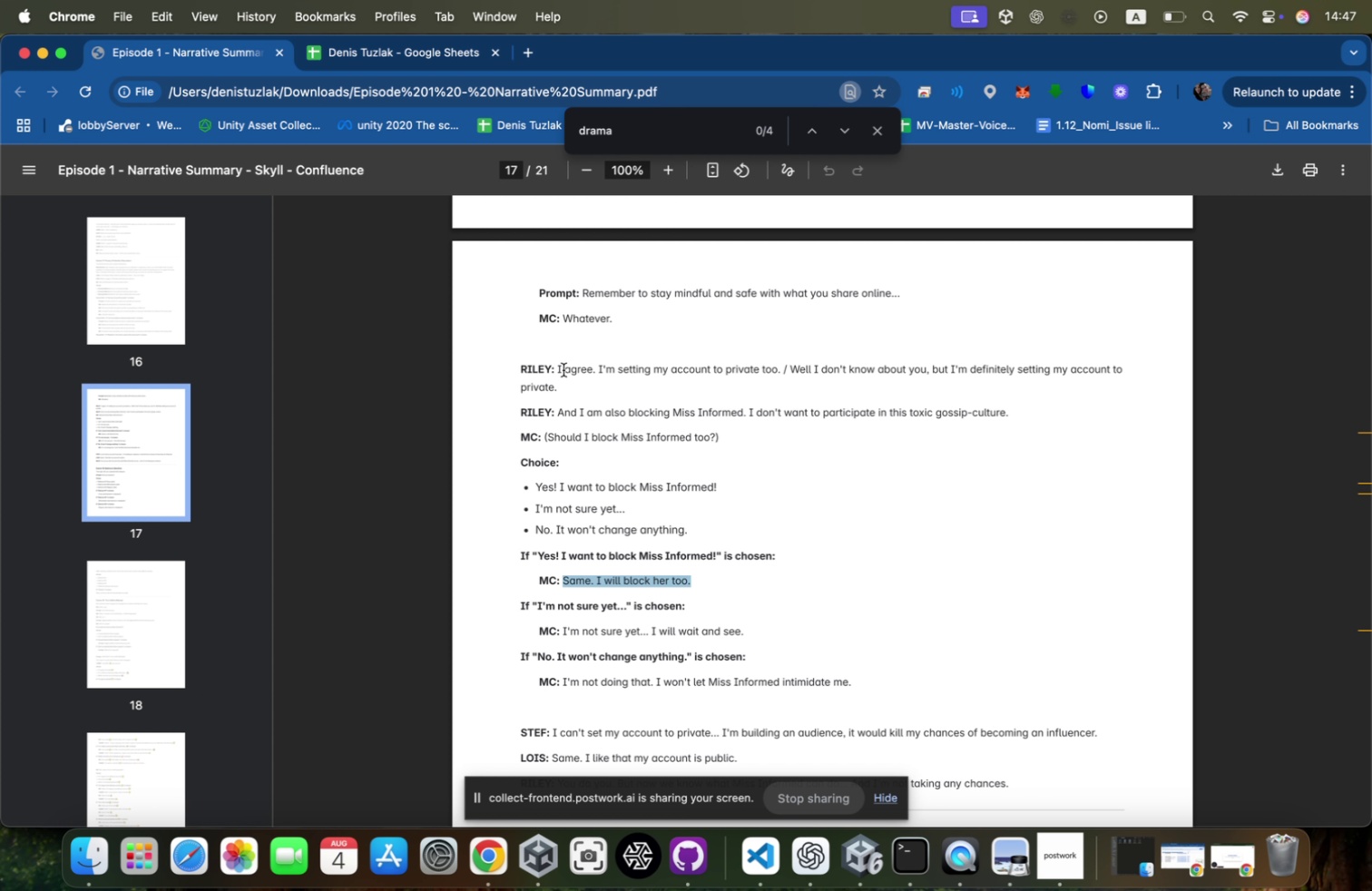 
scroll: coordinate [702, 406], scroll_direction: down, amount: 8.0
 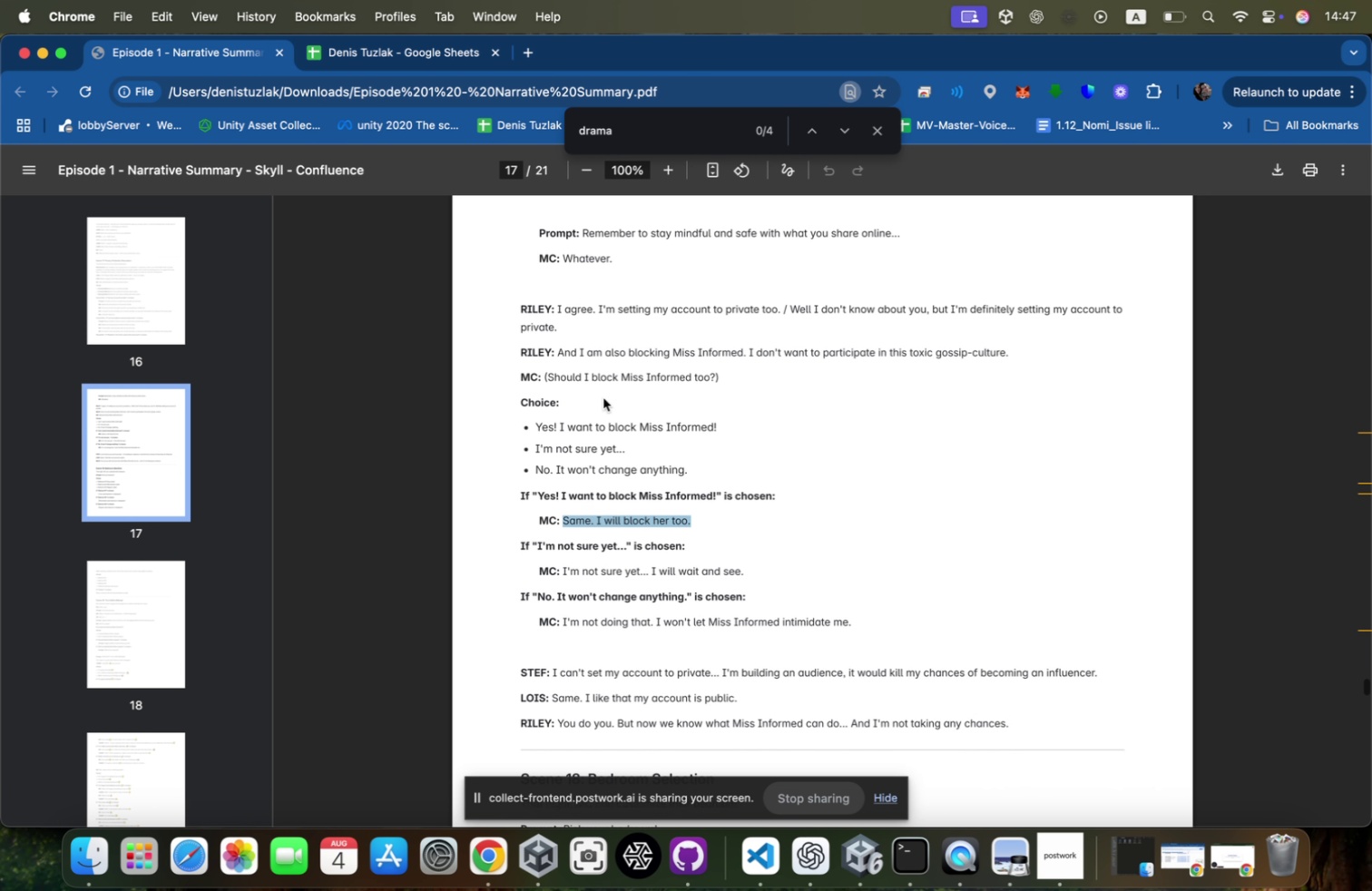 
key(Meta+CommandLeft)
 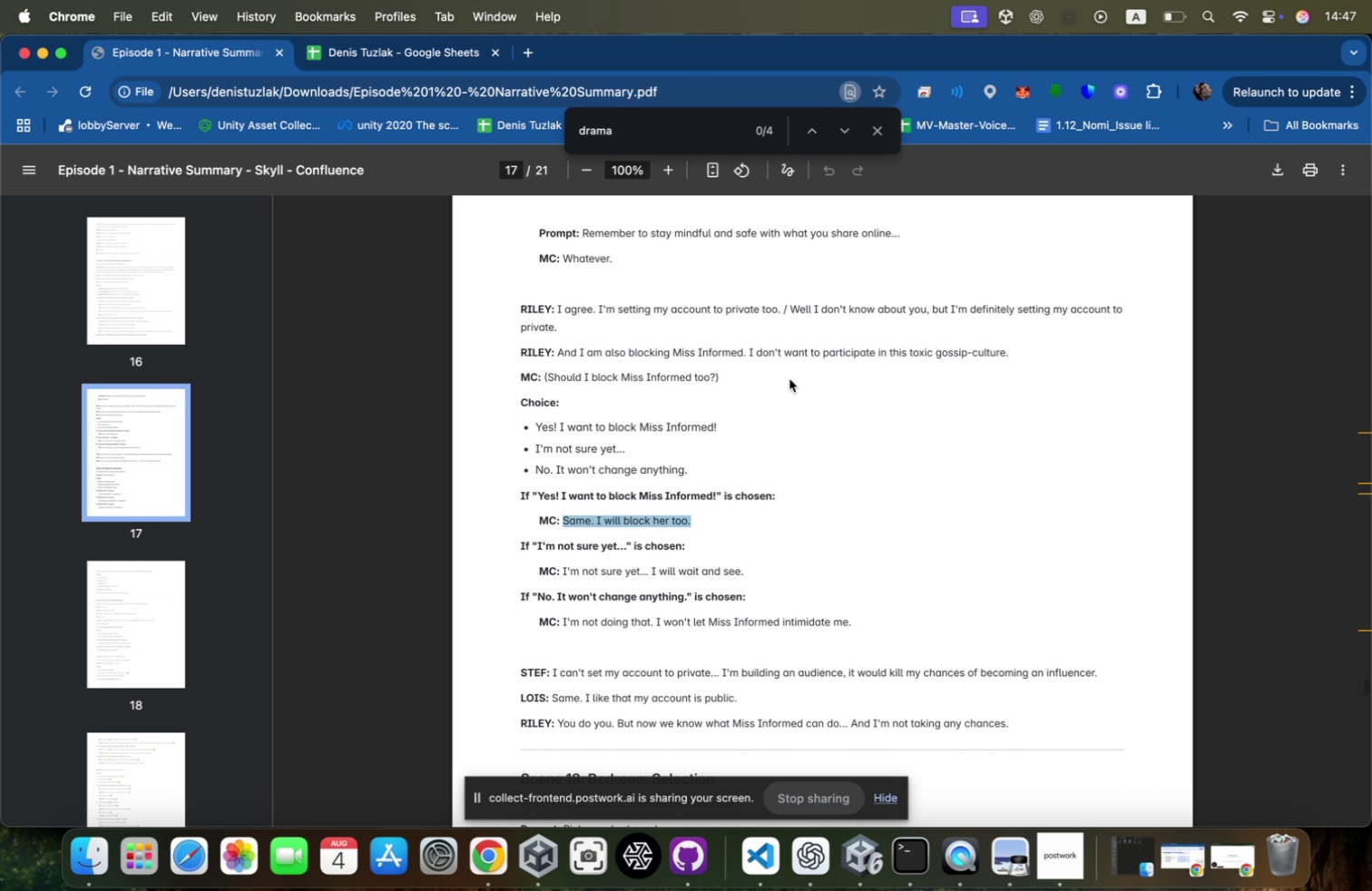 
hold_key(key=Tab, duration=0.33)
 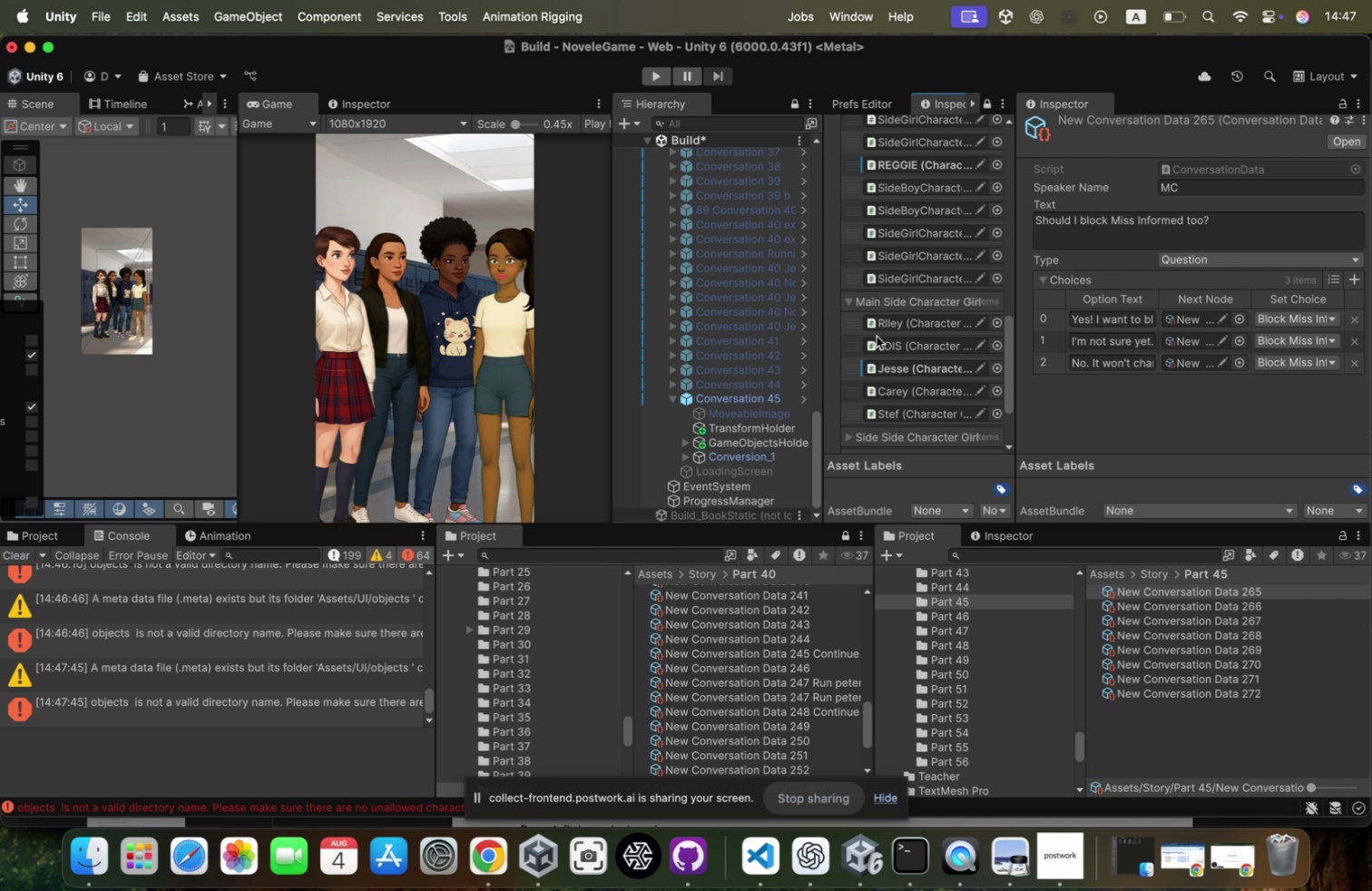 
key(Meta+Tab)
 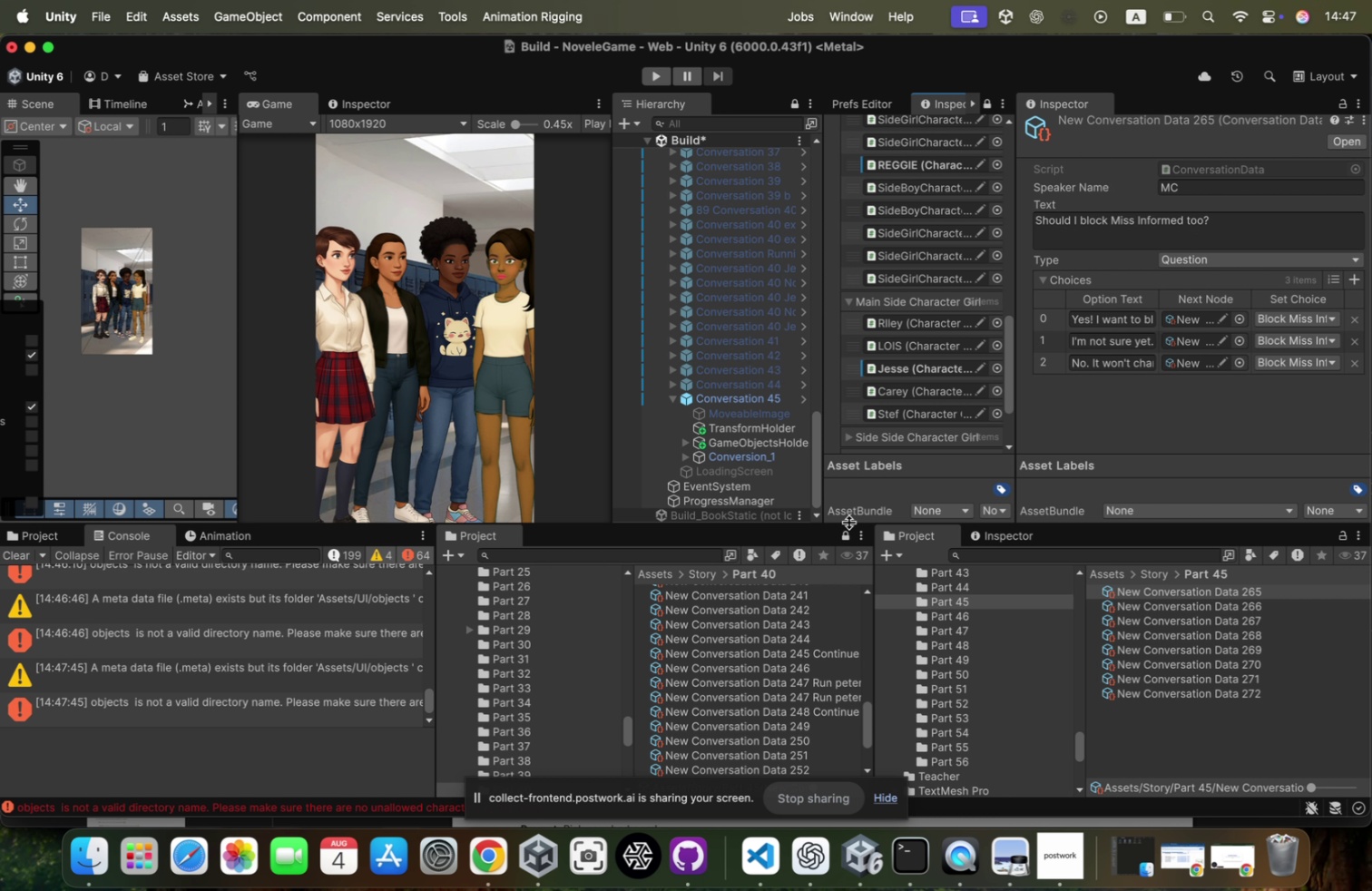 
key(Meta+Tab)
 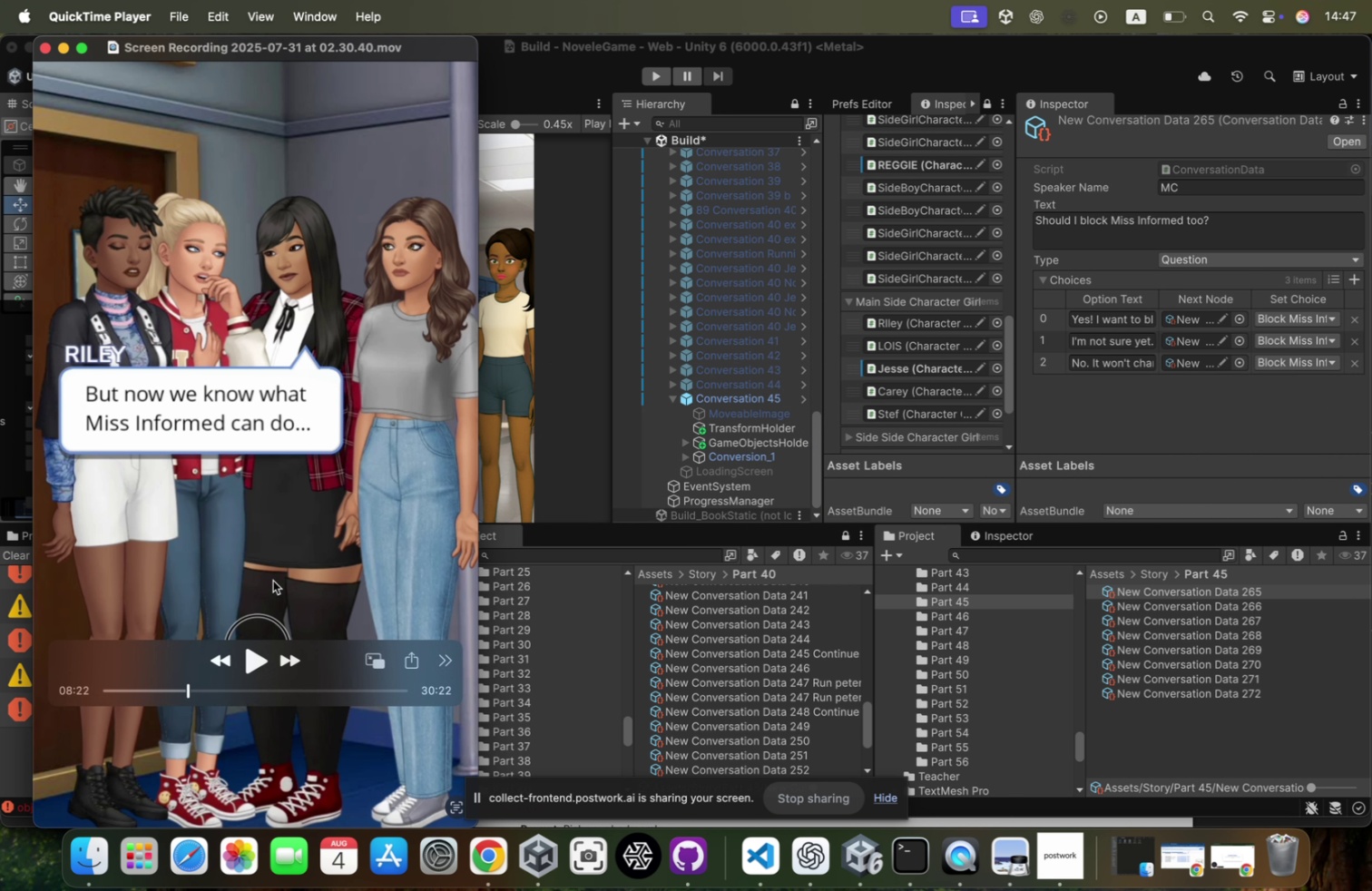 
key(Alt+AltRight)
 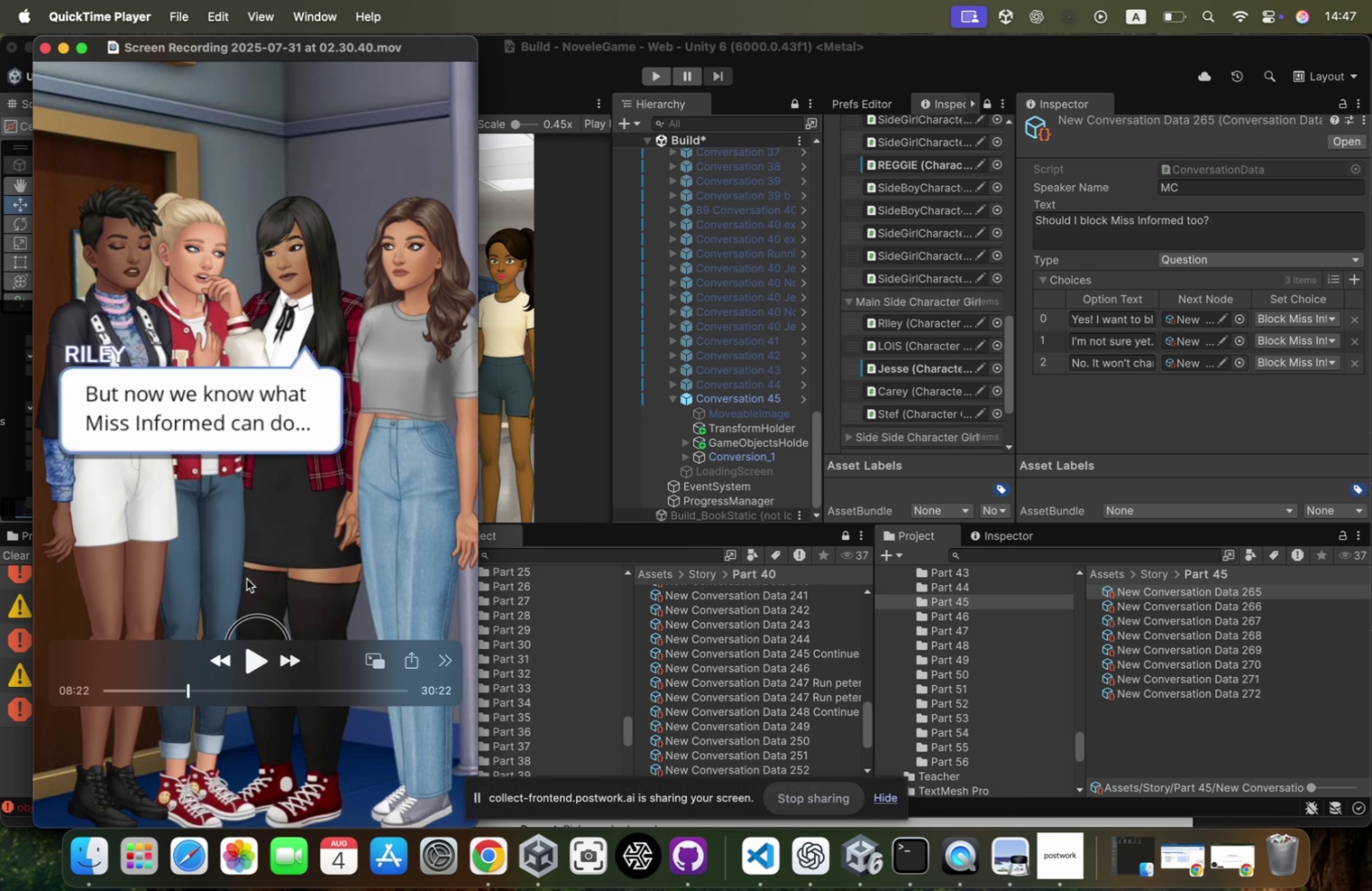 
key(ArrowLeft)
 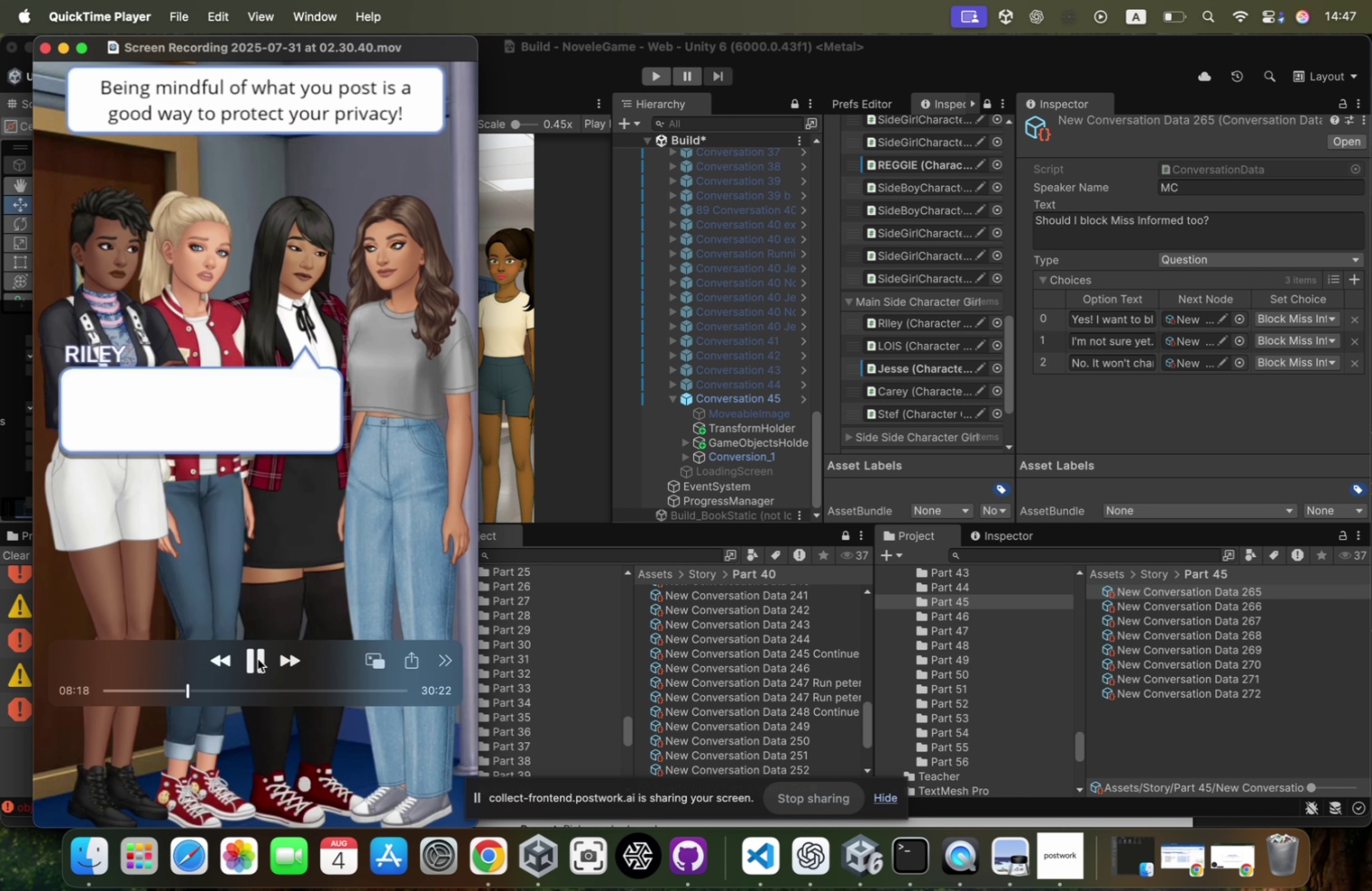 
wait(5.62)
 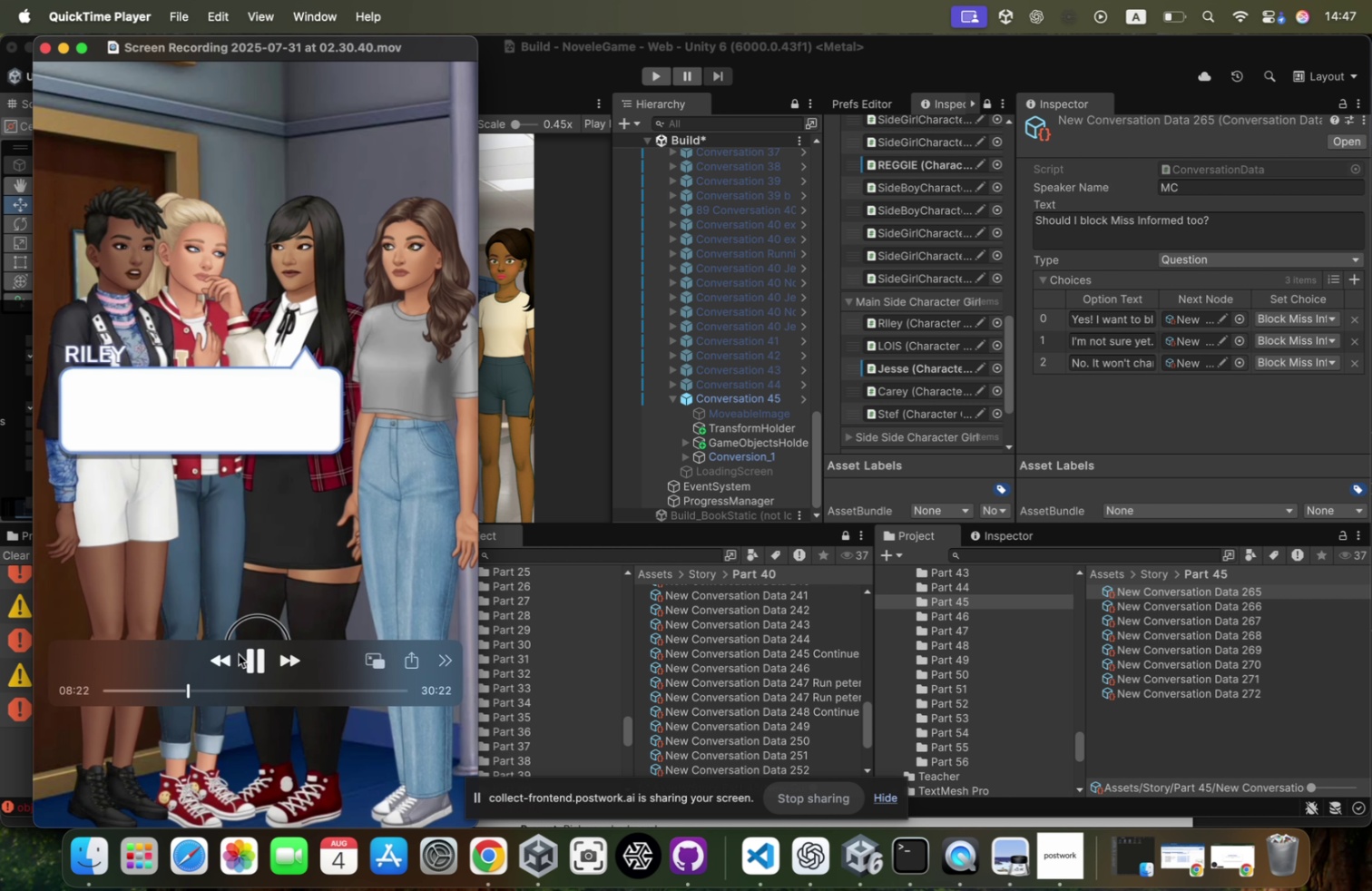 
left_click([259, 656])
 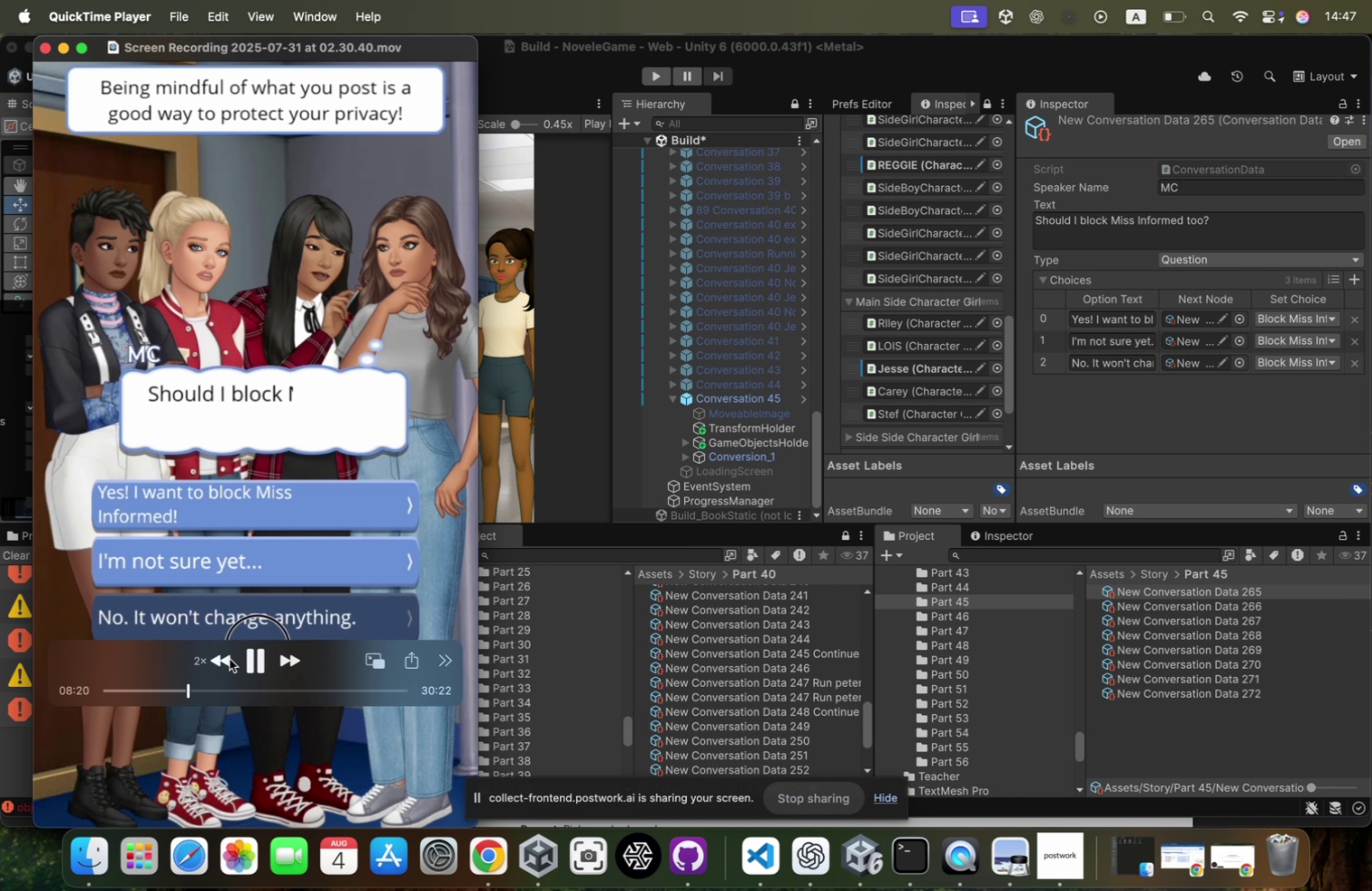 
left_click([248, 657])
 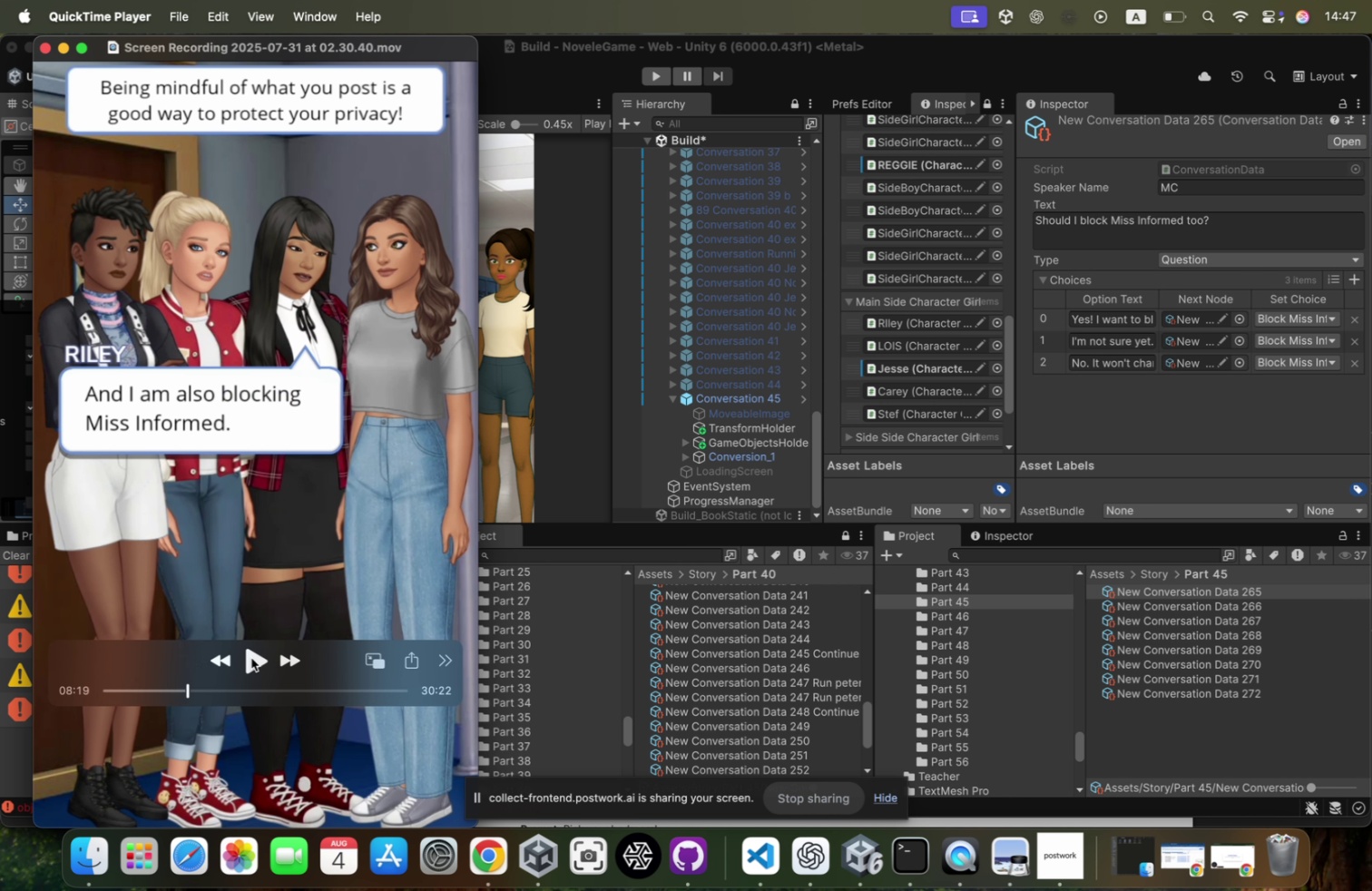 
left_click([253, 657])
 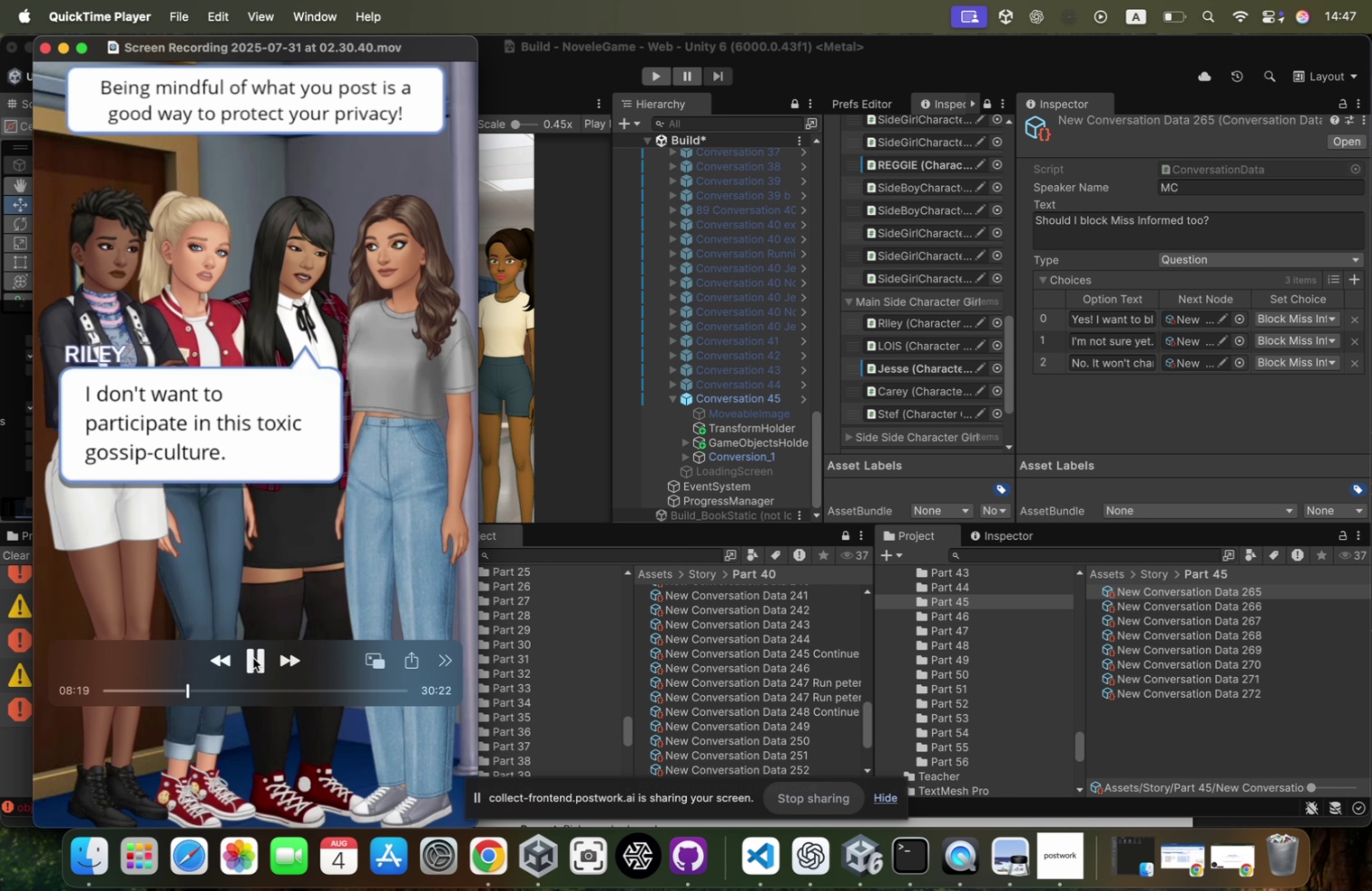 
left_click([253, 657])
 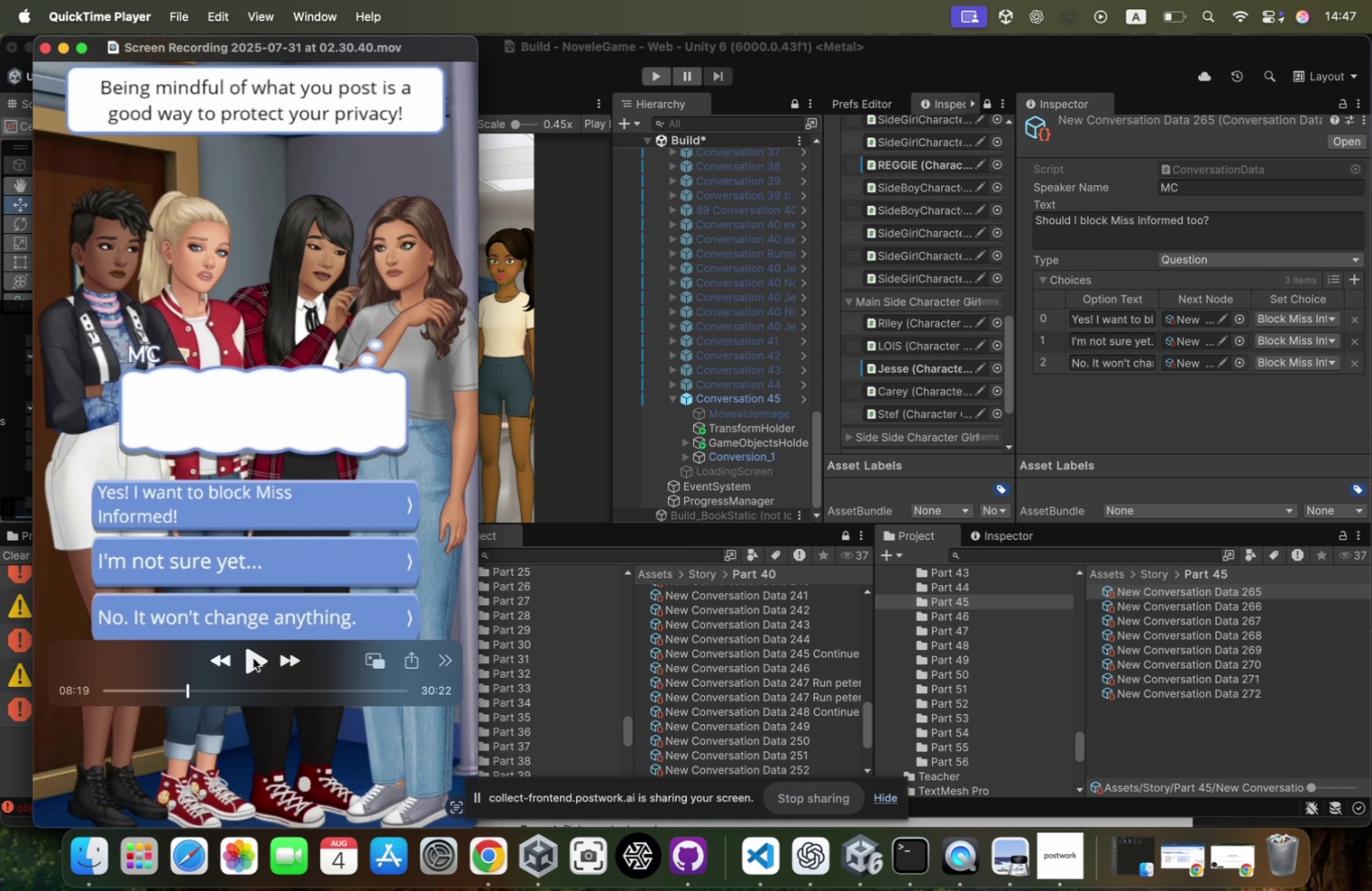 
left_click([253, 657])
 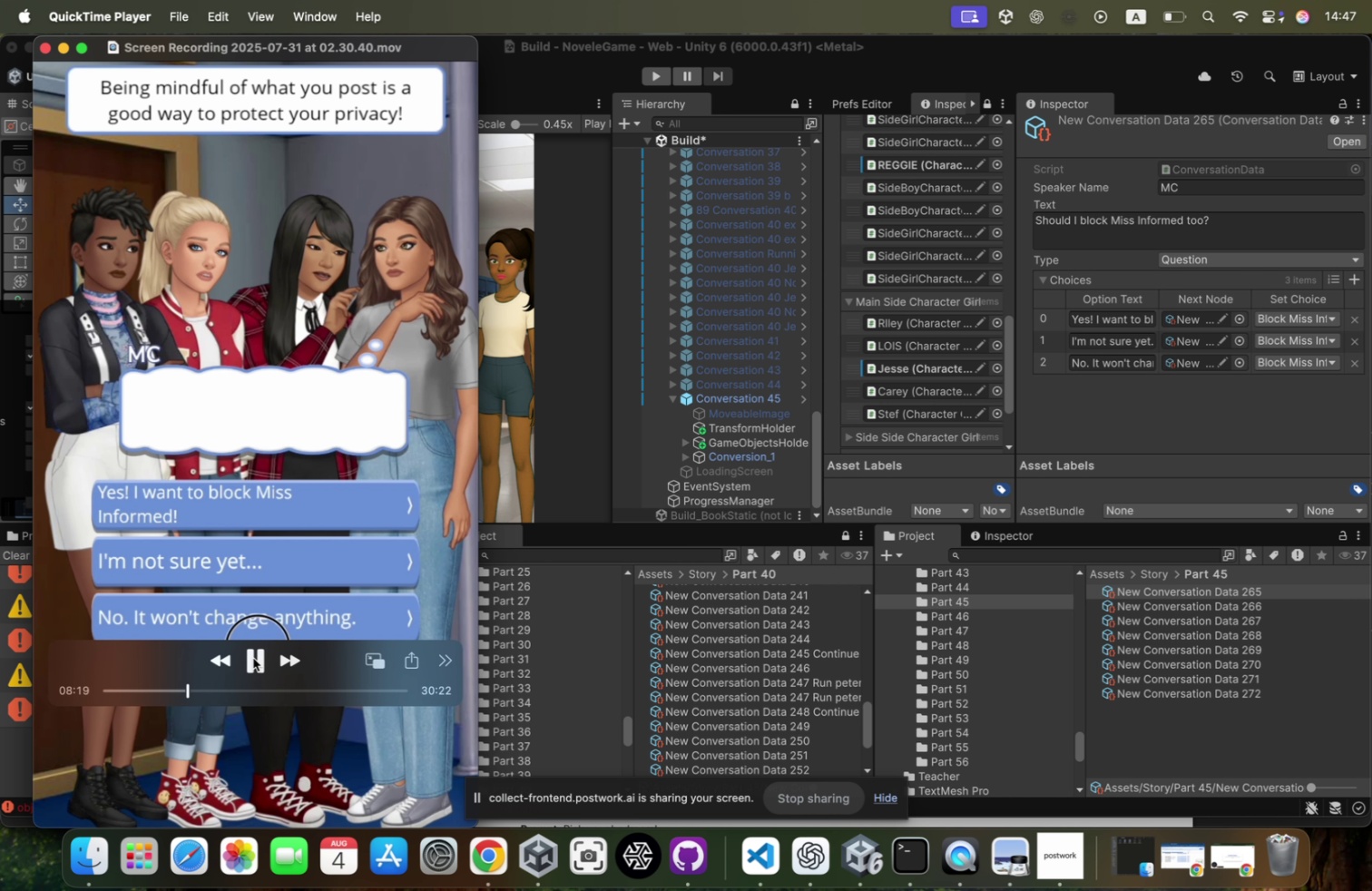 
left_click([253, 657])
 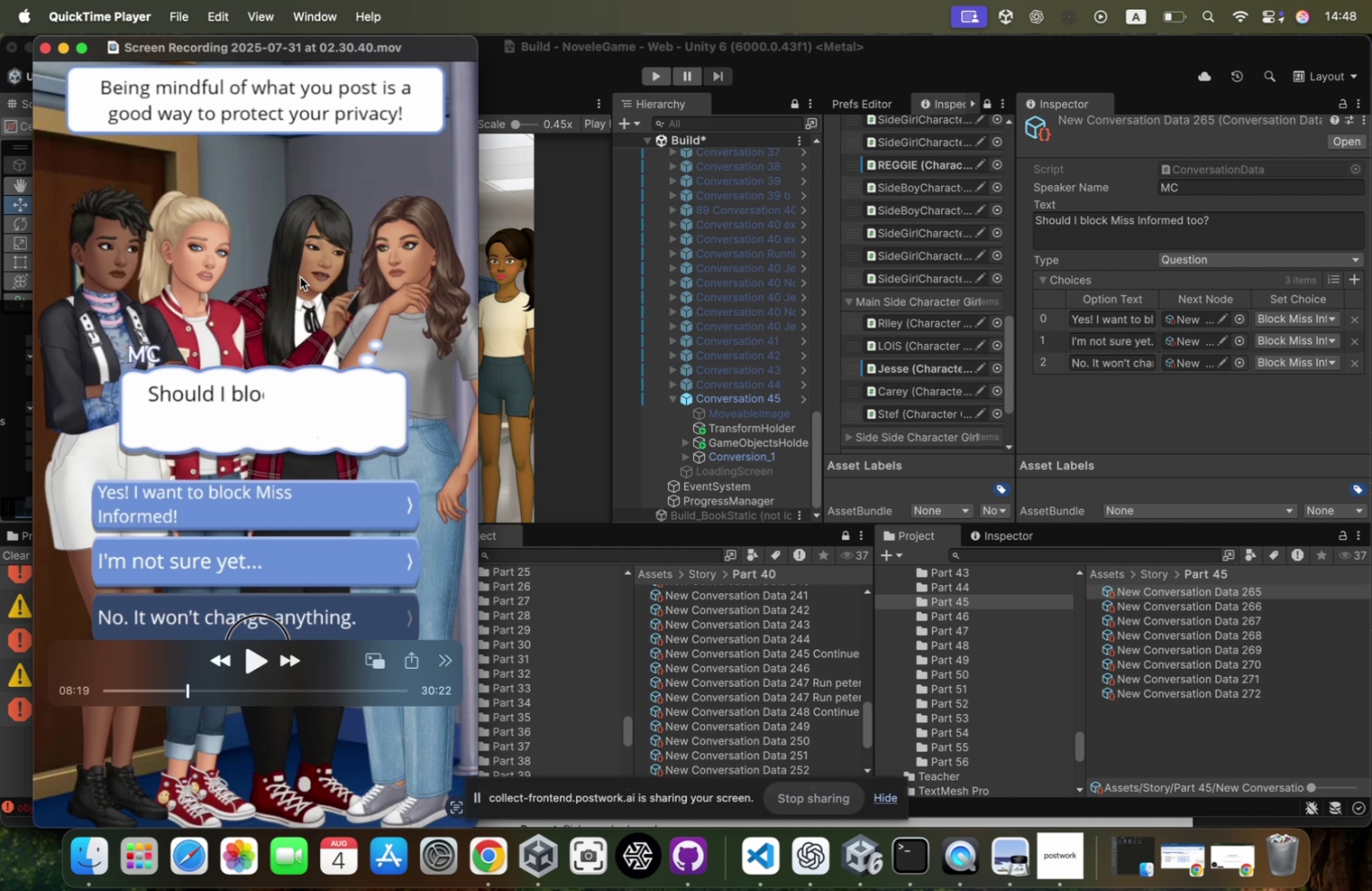 
scroll: coordinate [318, 313], scroll_direction: down, amount: 3.0
 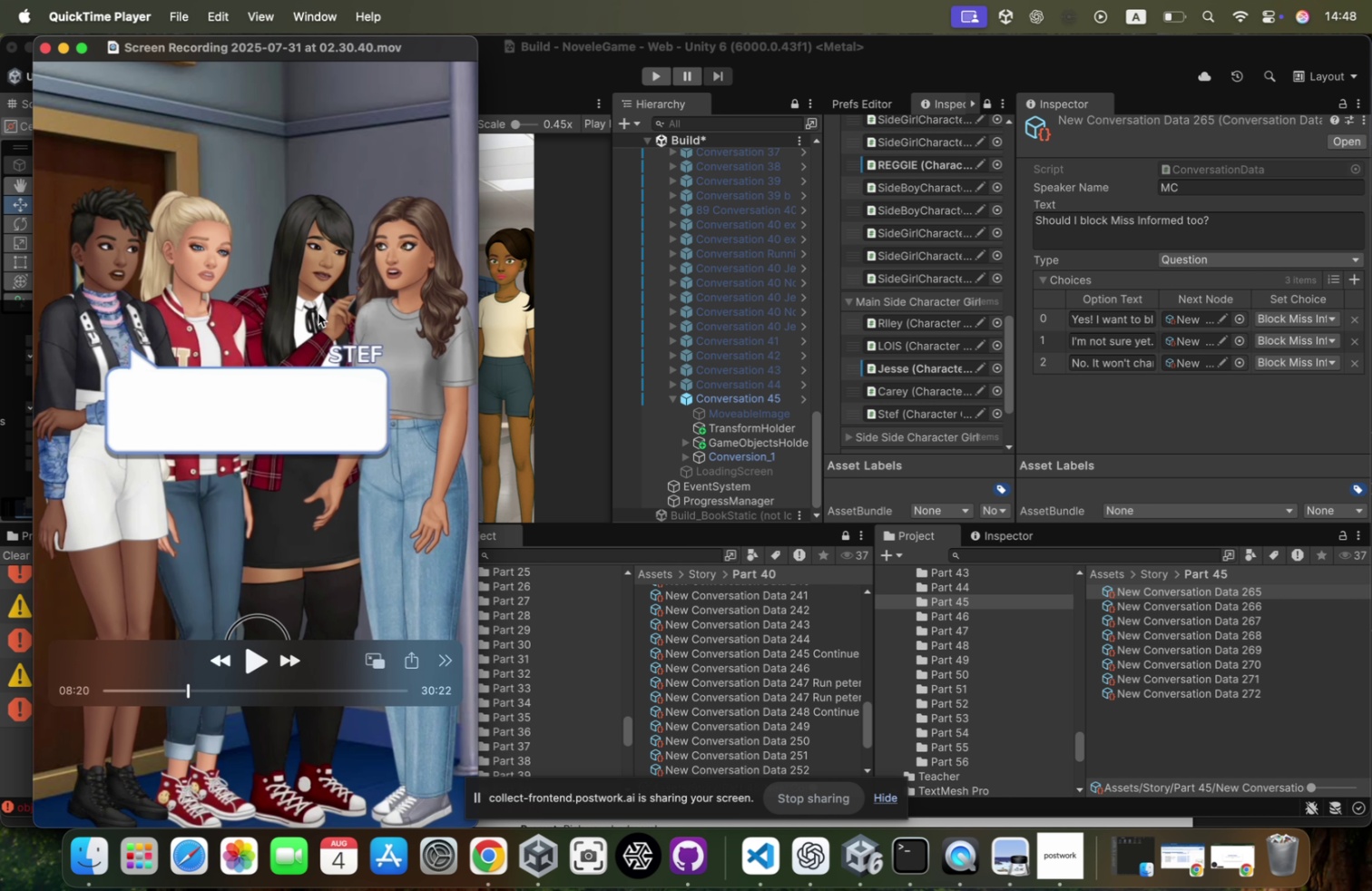 
key(Meta+CommandLeft)
 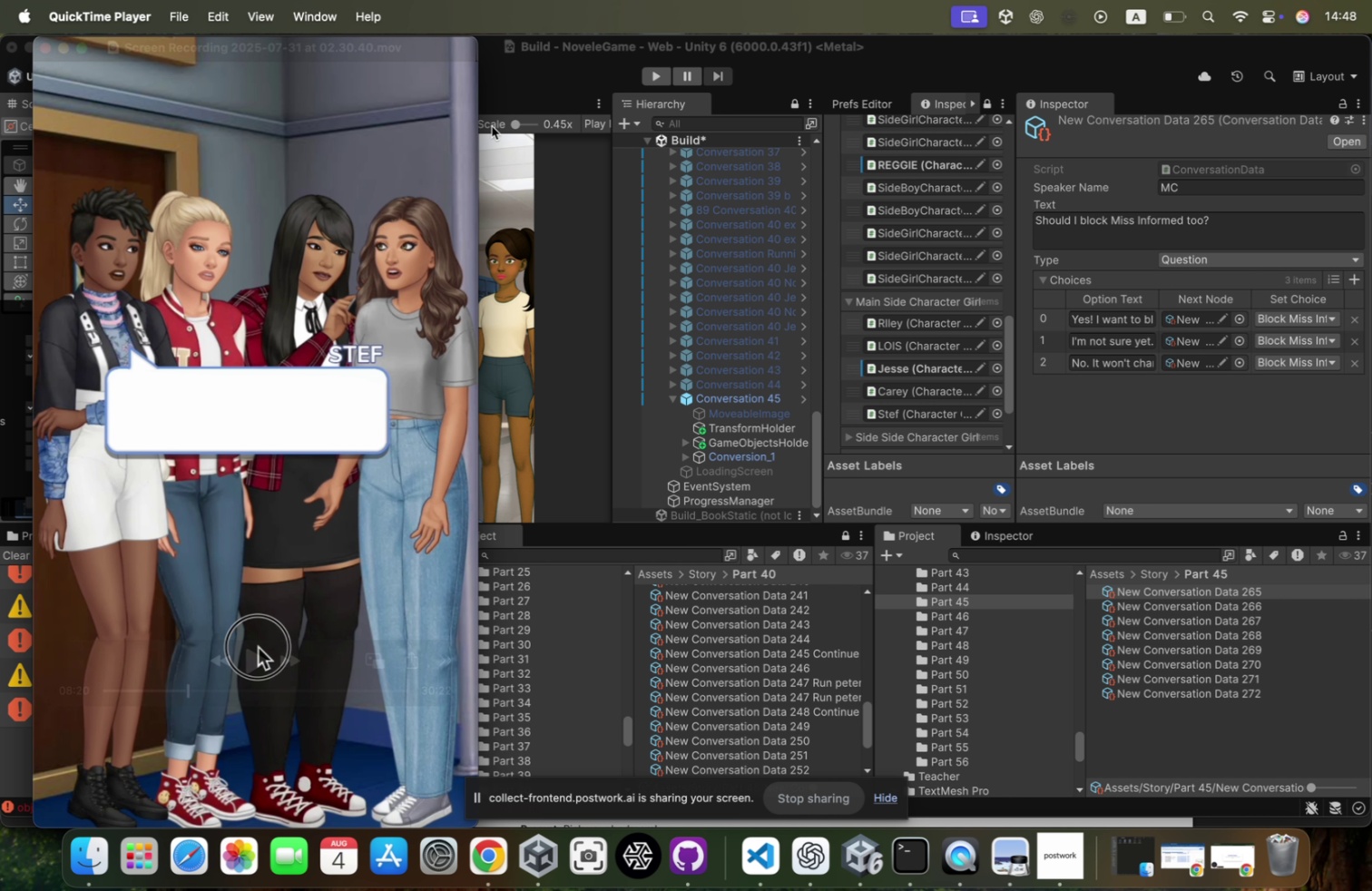 
key(Meta+Tab)
 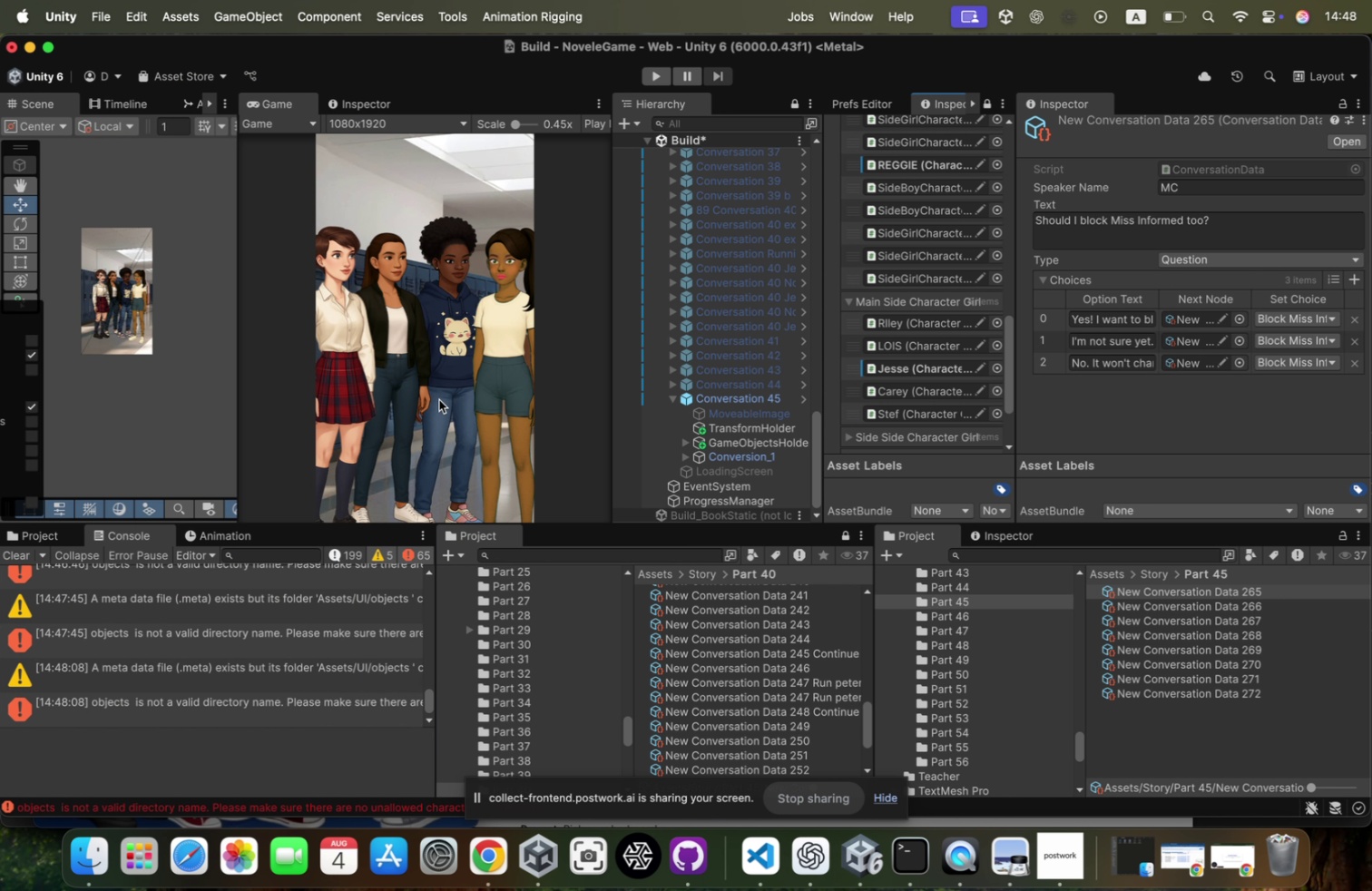 
key(Meta+Tab)
 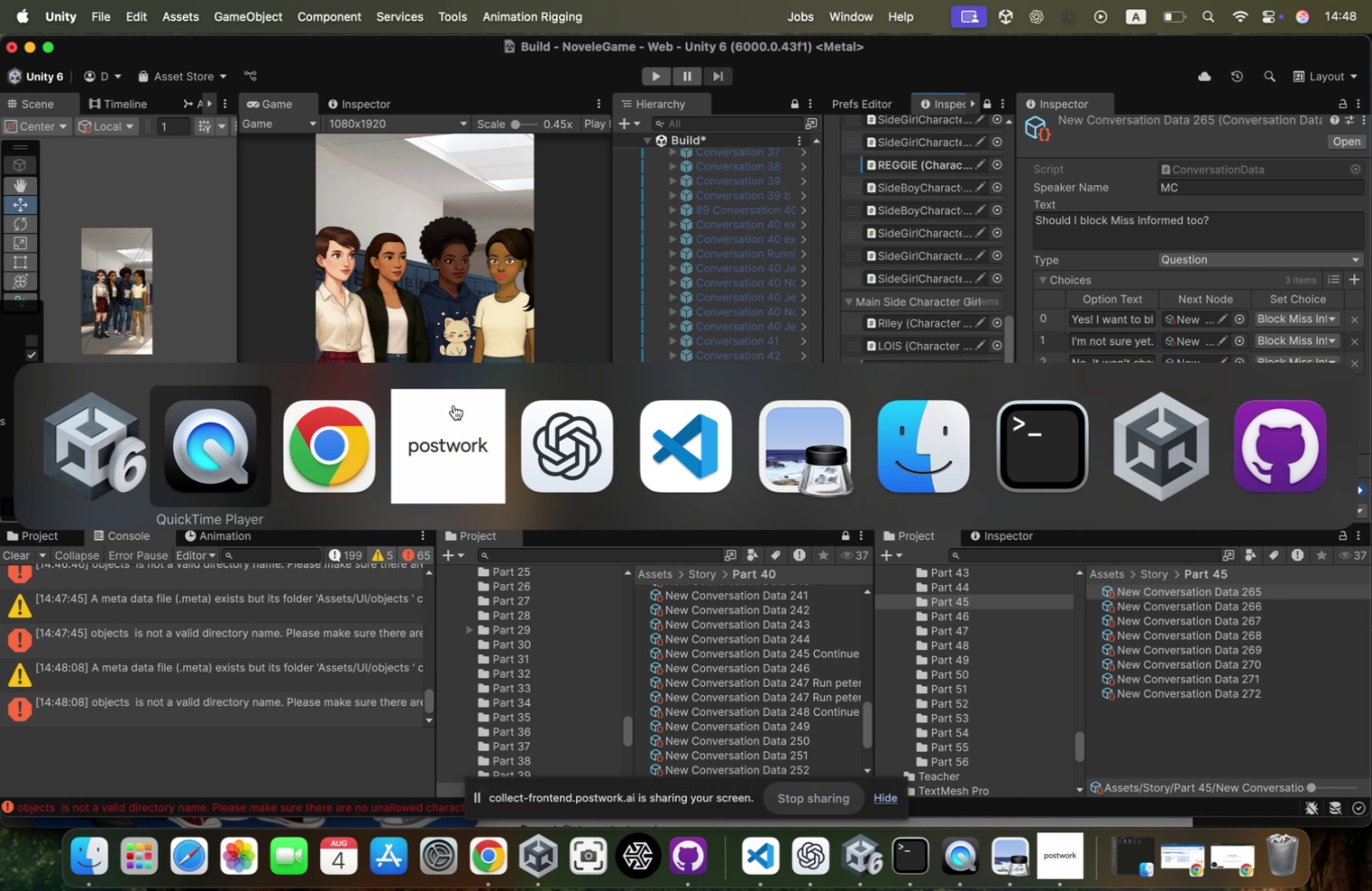 
key(Meta+Tab)
 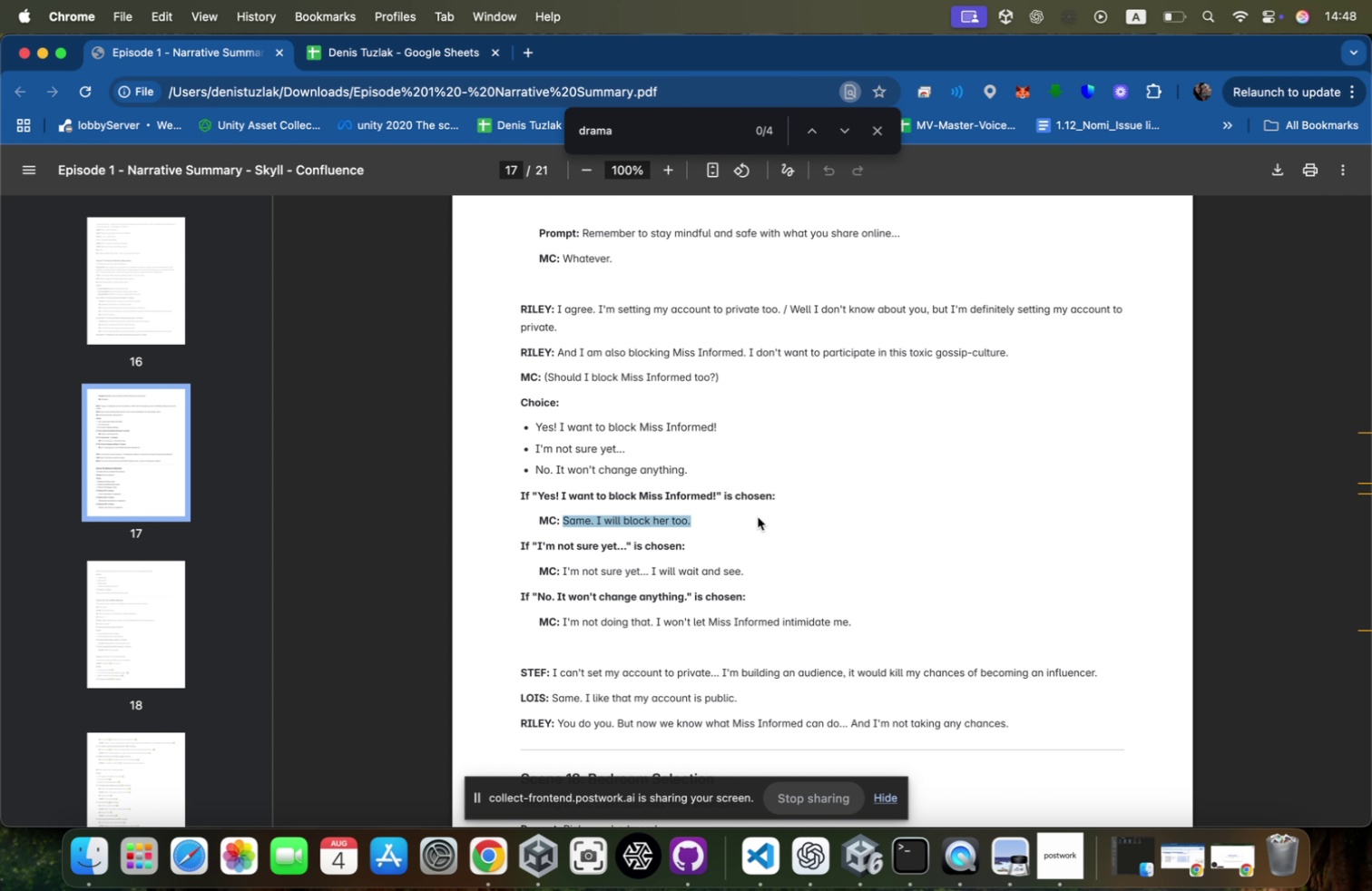 
key(Meta+CommandLeft)
 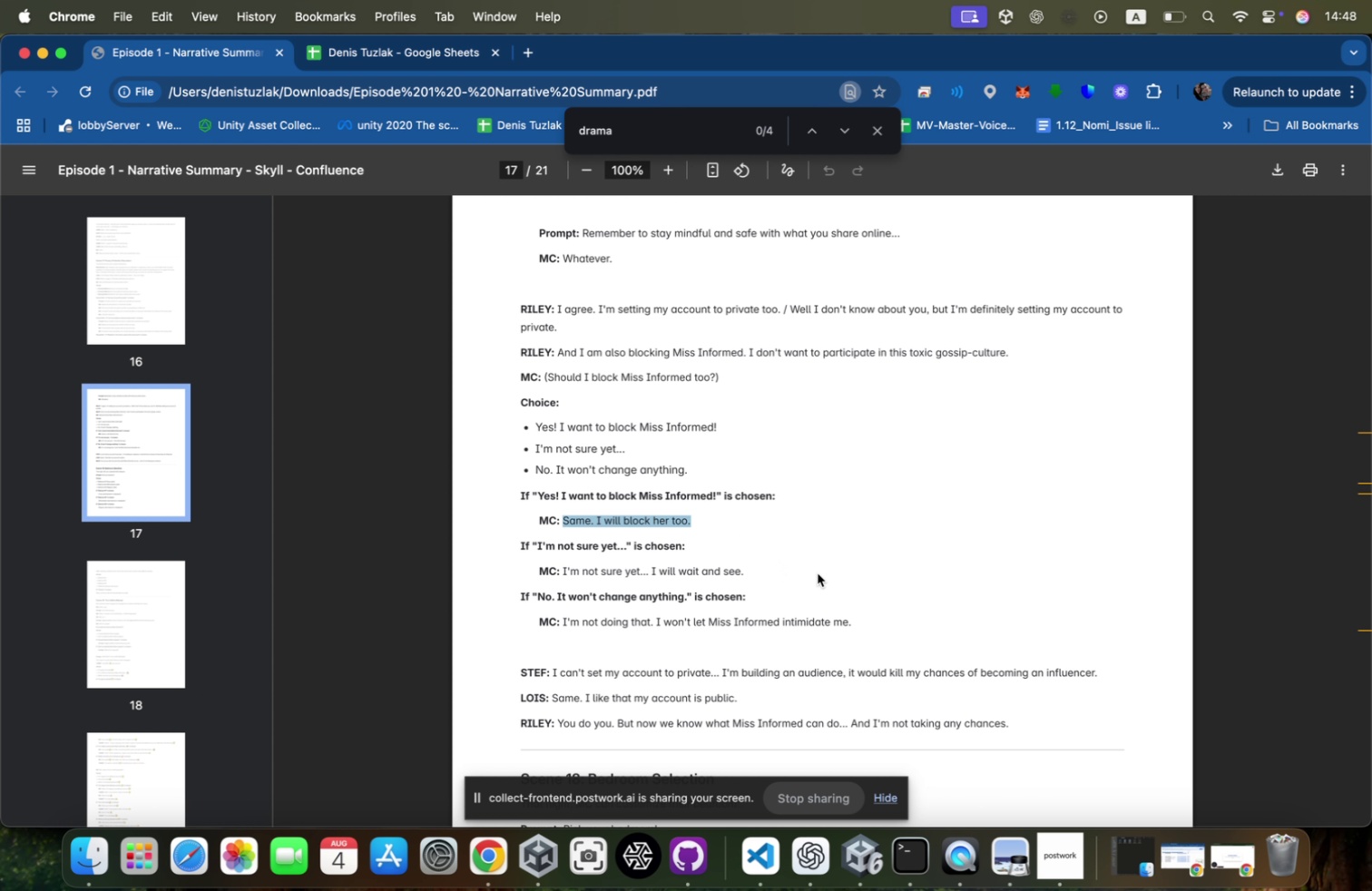 
key(Meta+Tab)
 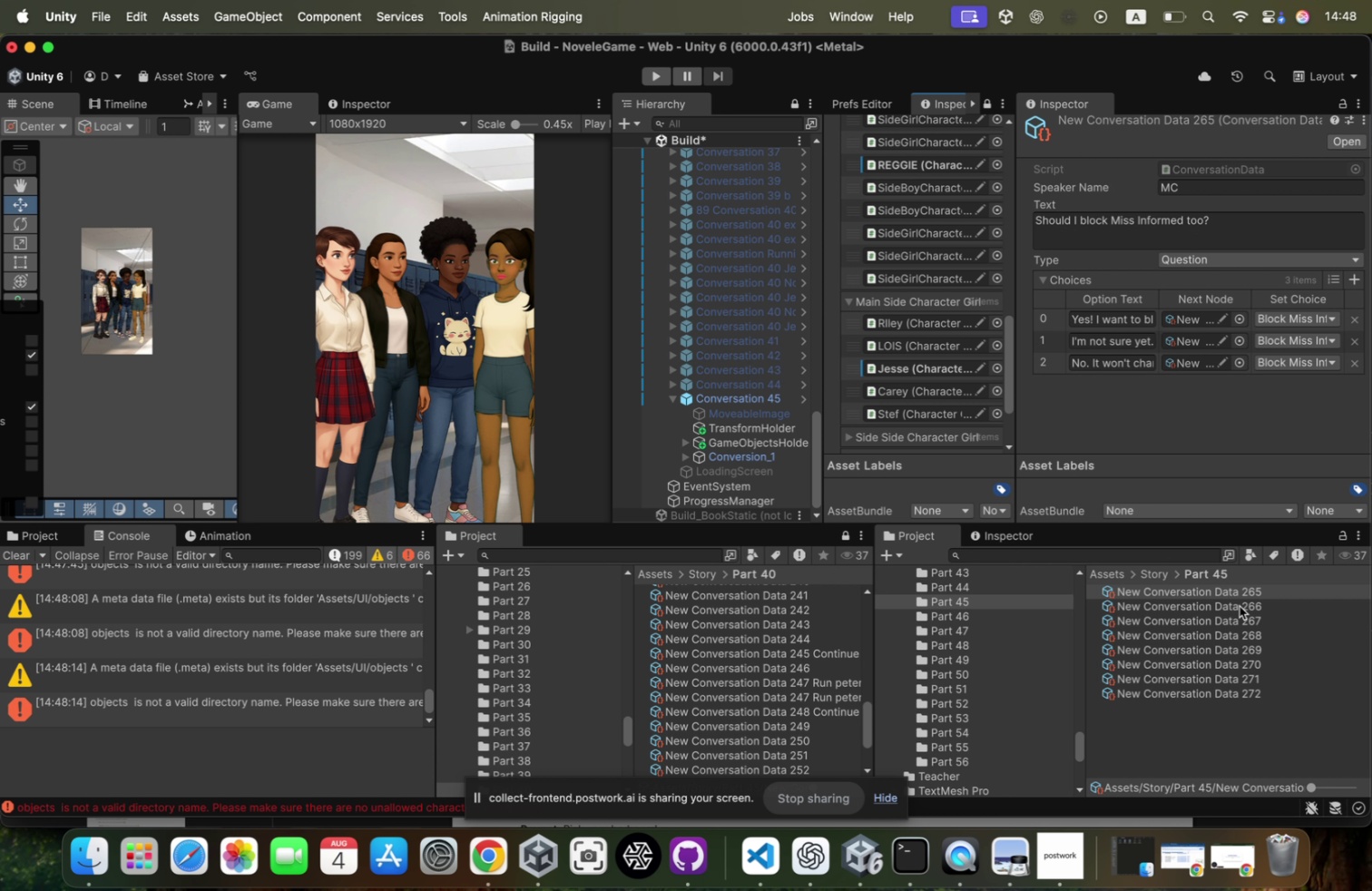 
left_click([1240, 605])
 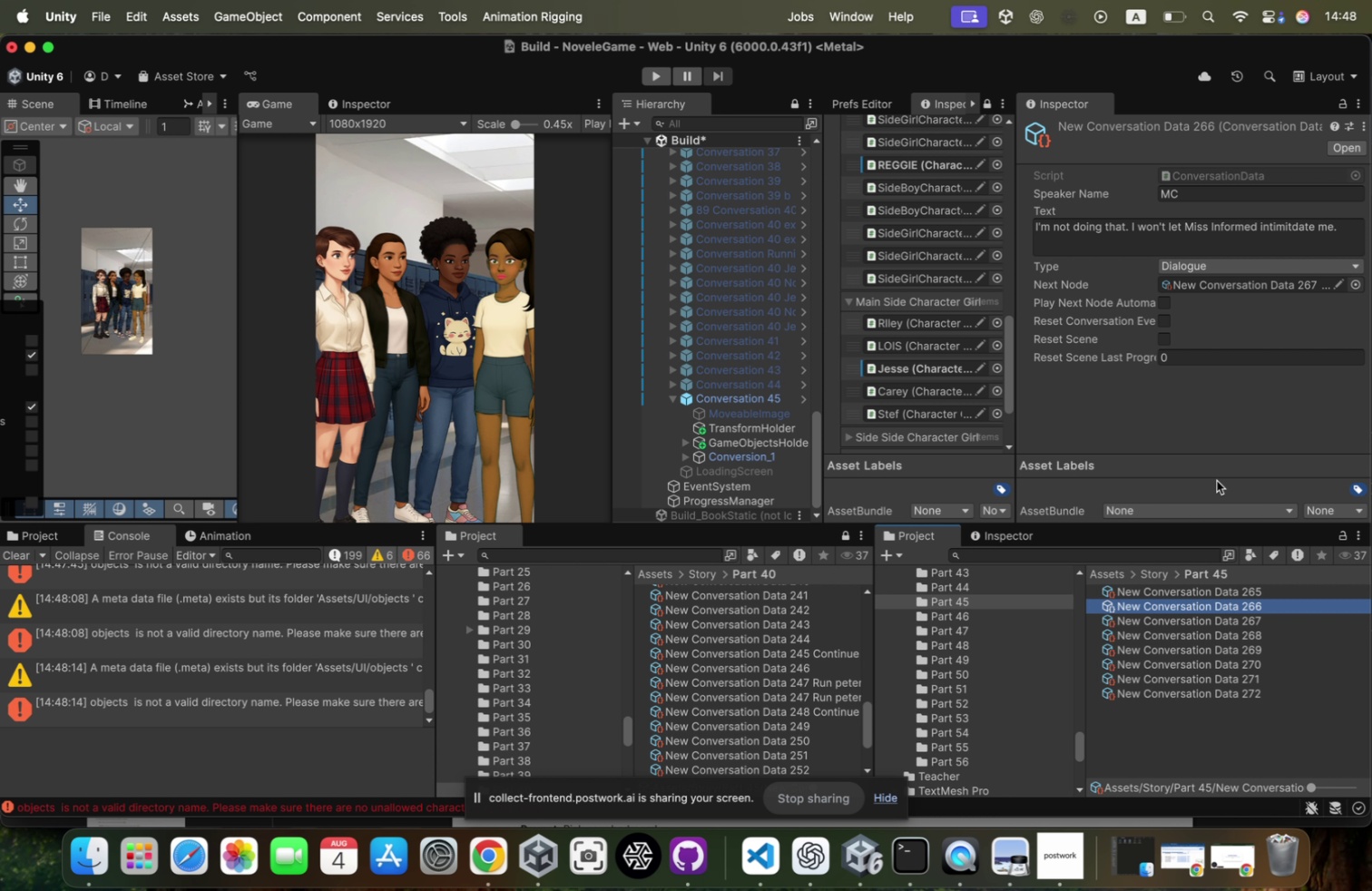 
key(ArrowUp)
 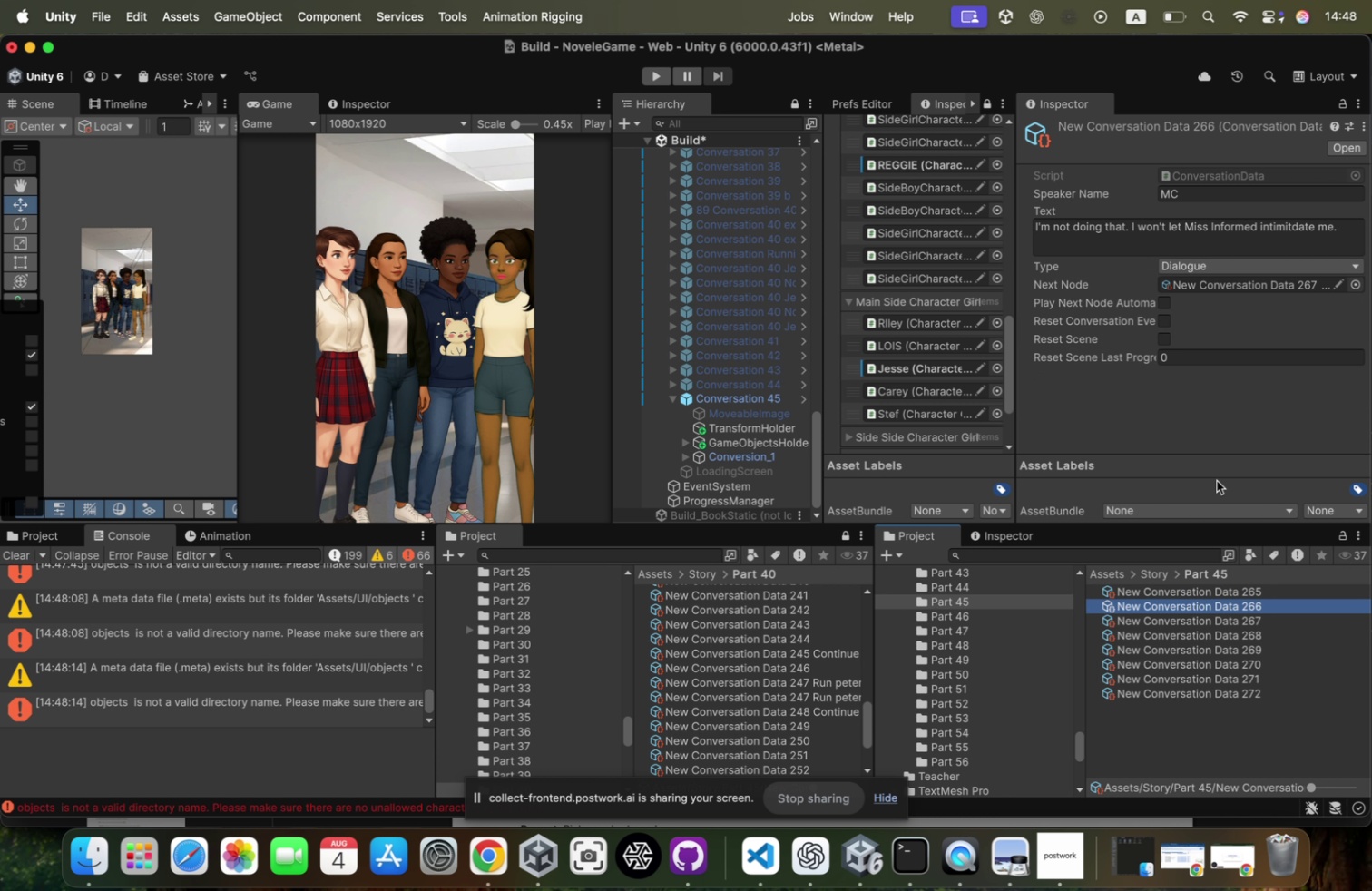 
key(ArrowDown)
 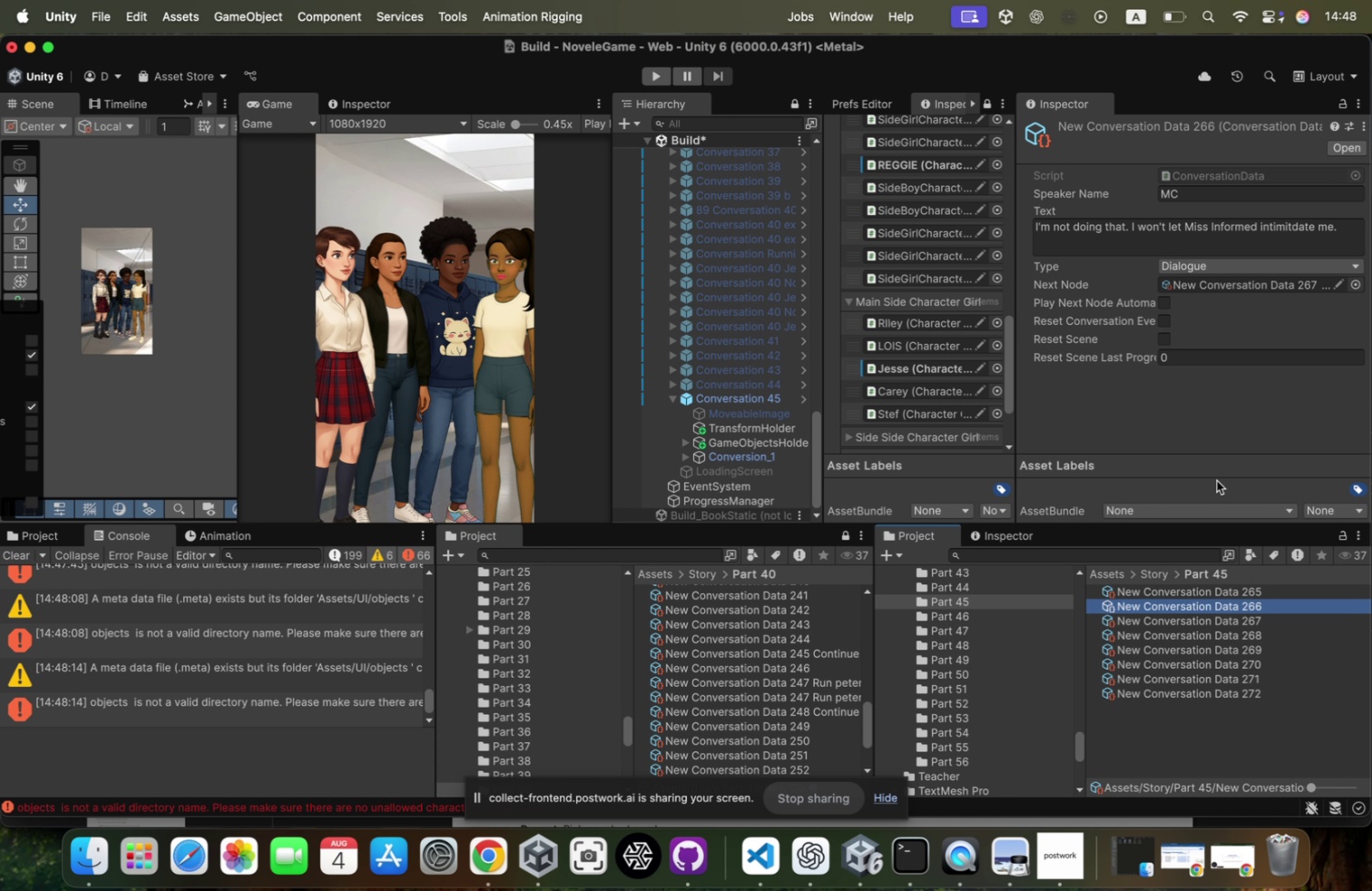 
key(ArrowDown)
 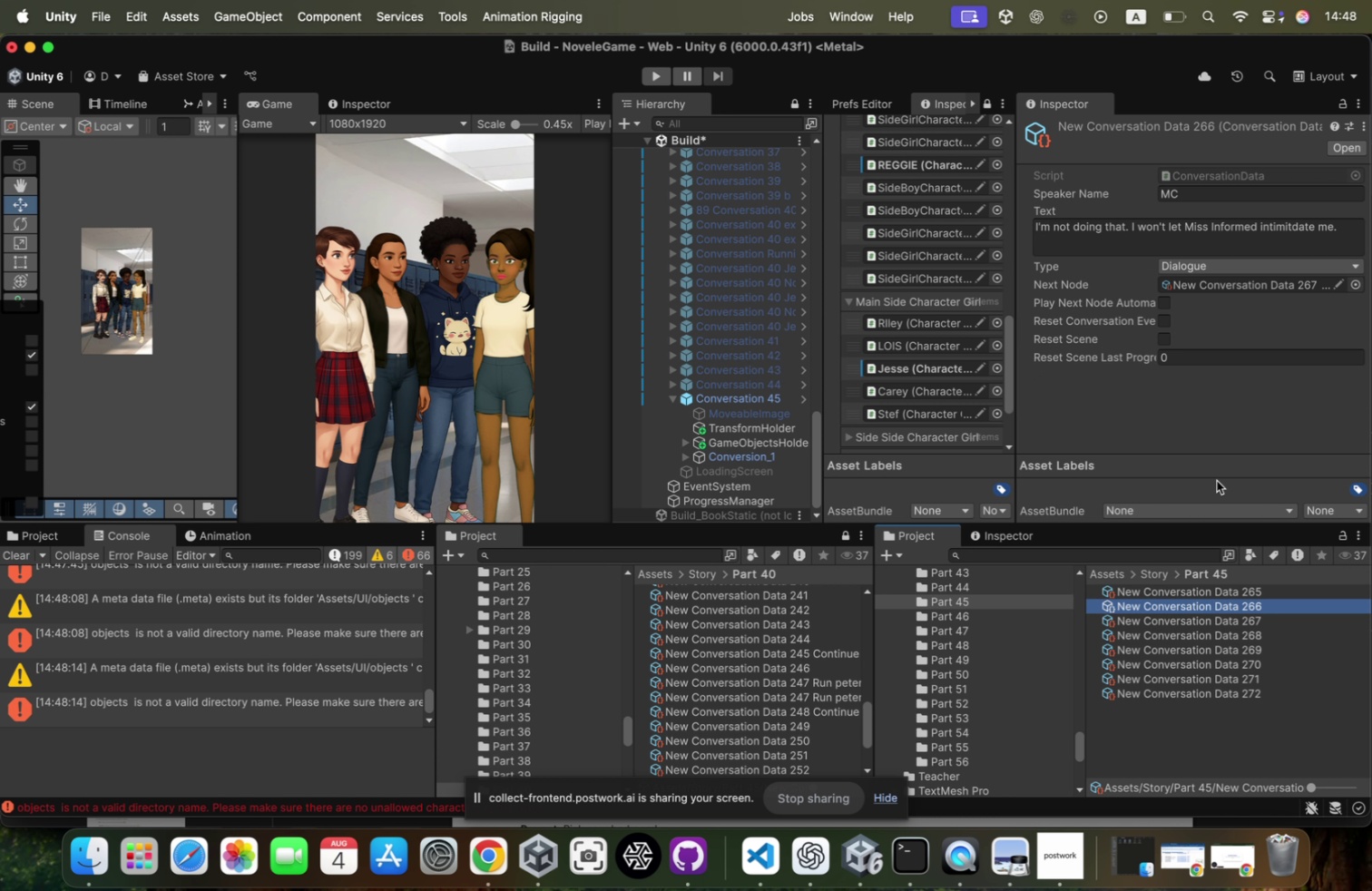 
key(ArrowDown)
 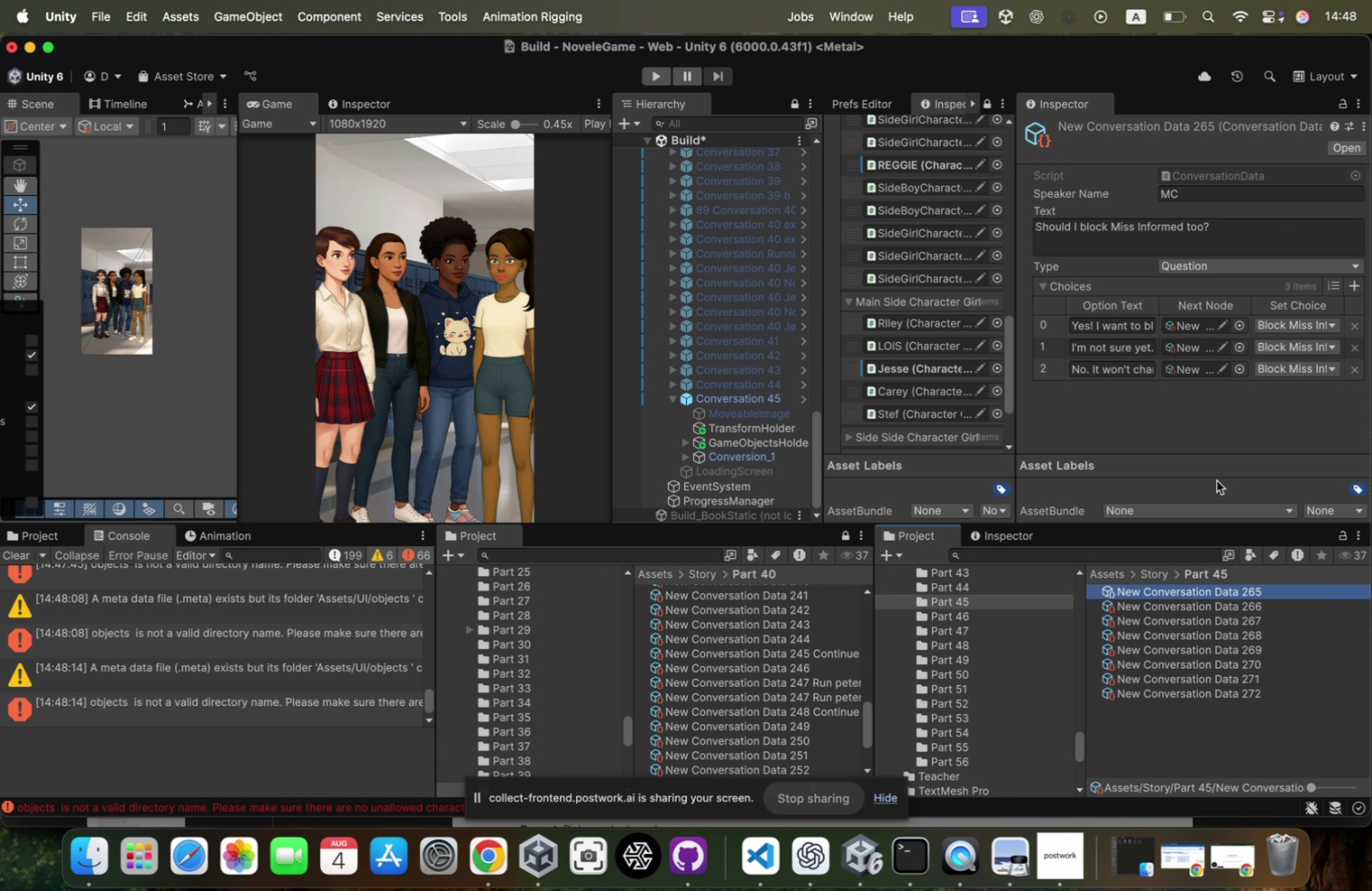 
key(ArrowUp)
 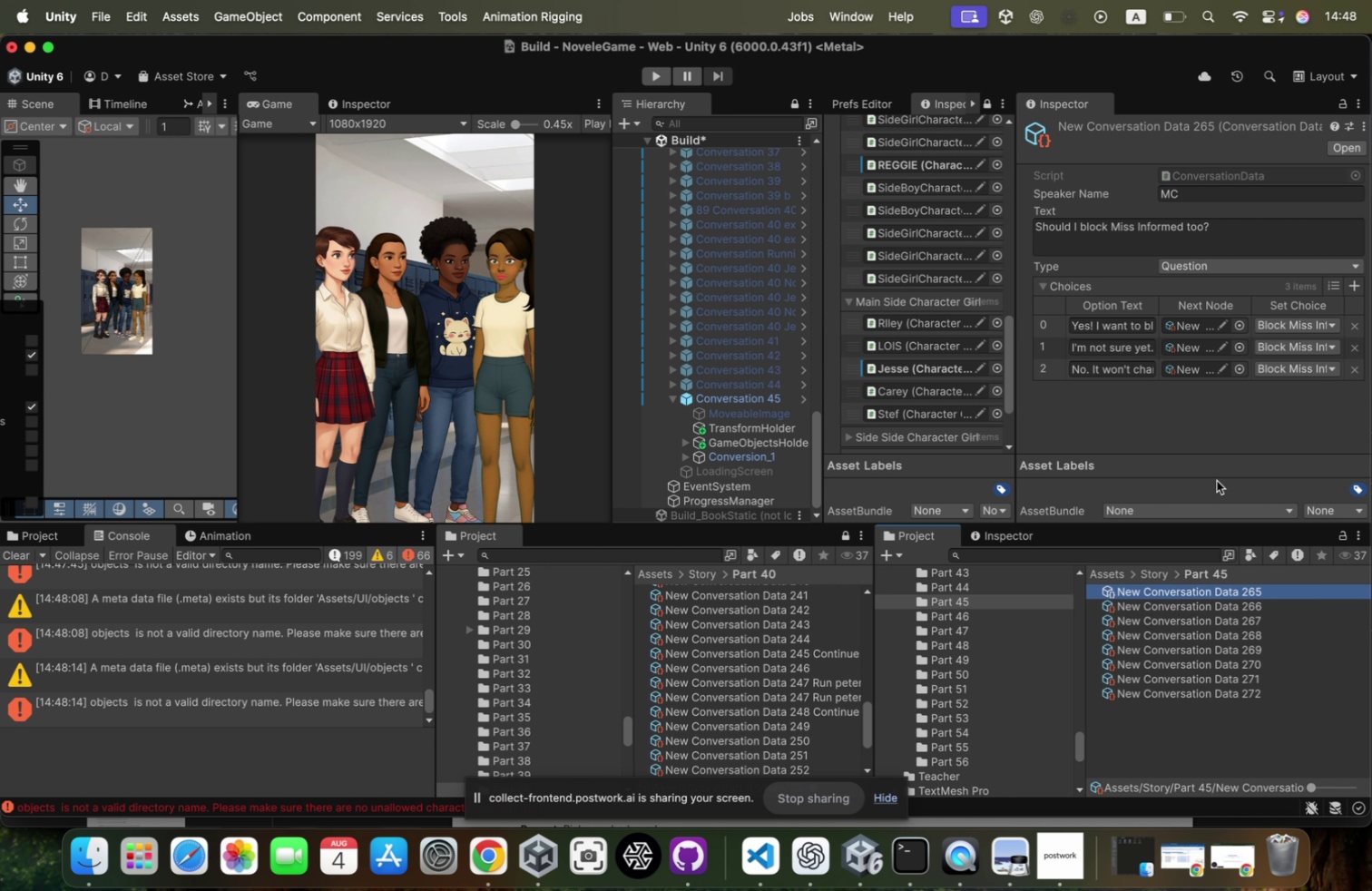 
key(ArrowUp)
 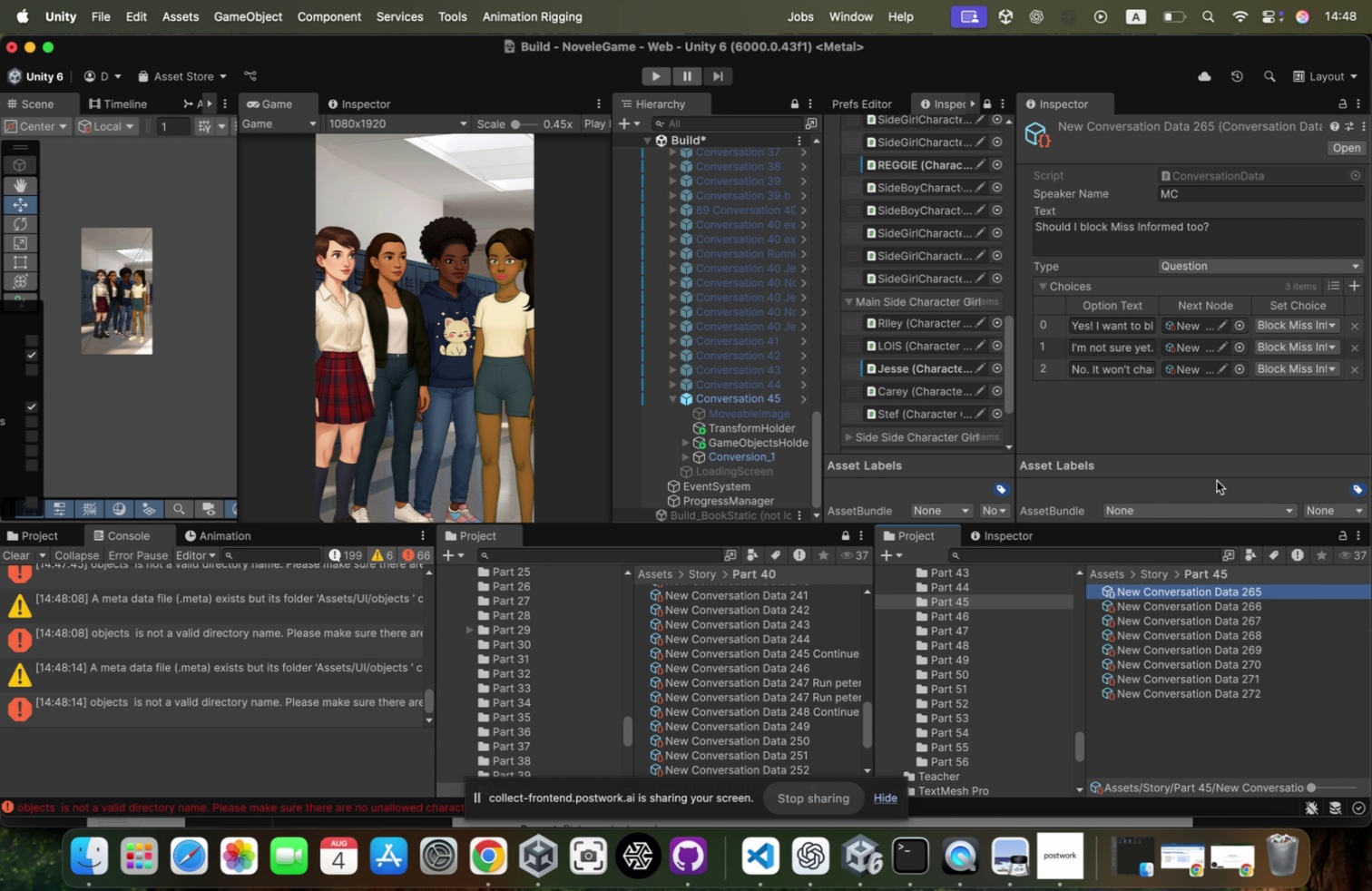 
key(ArrowUp)
 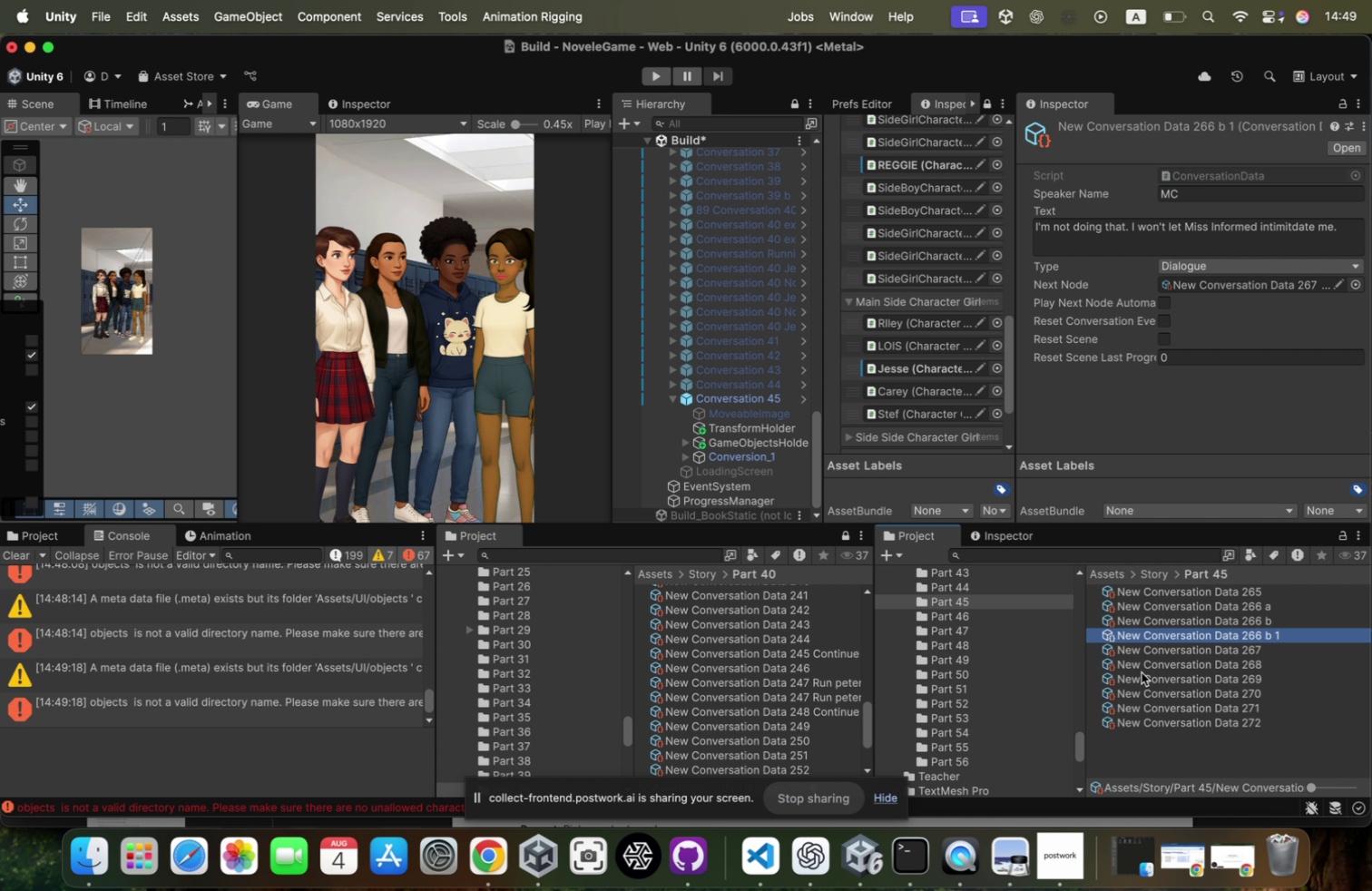 
wait(42.94)
 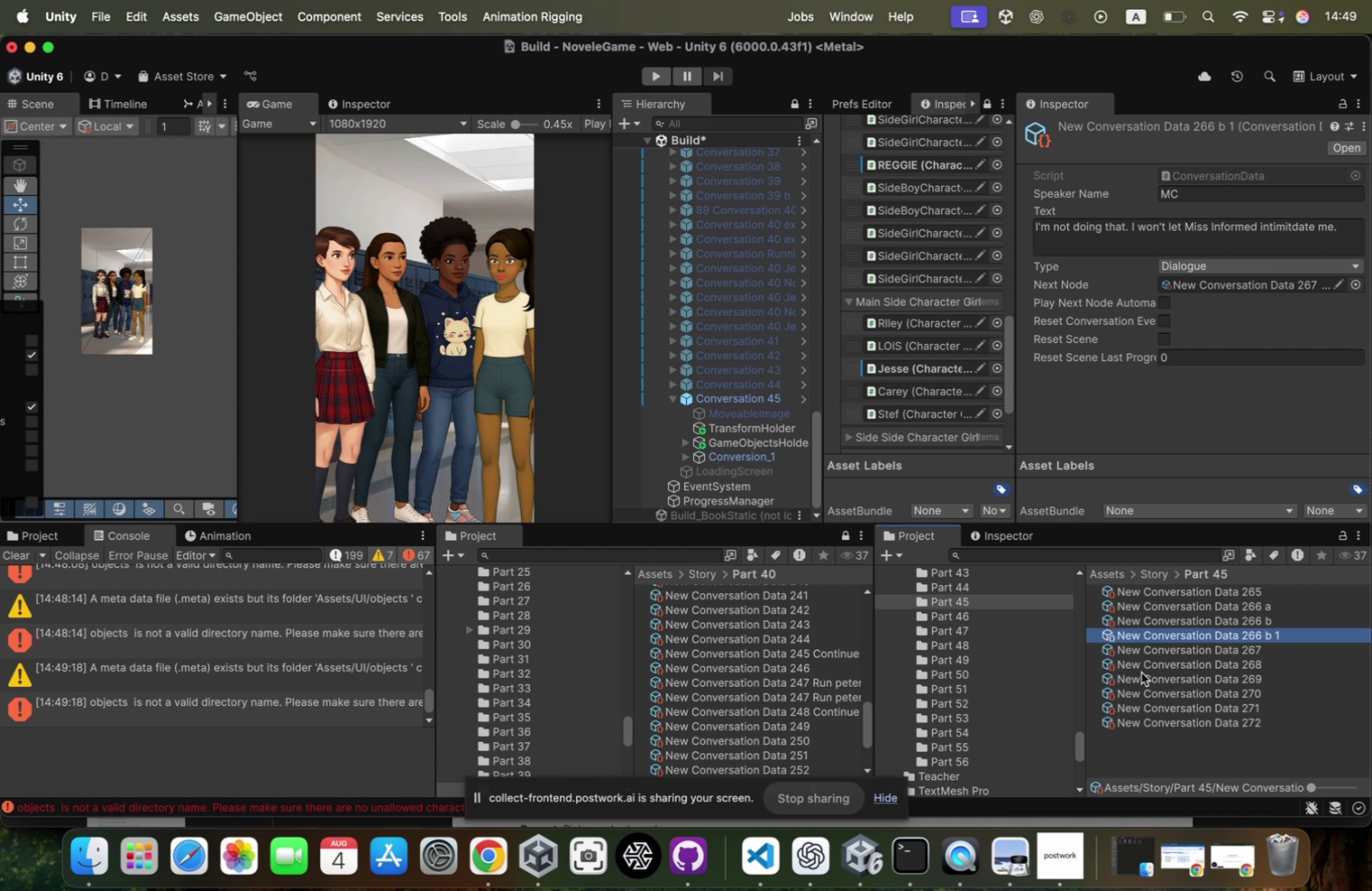 
left_click([1197, 323])
 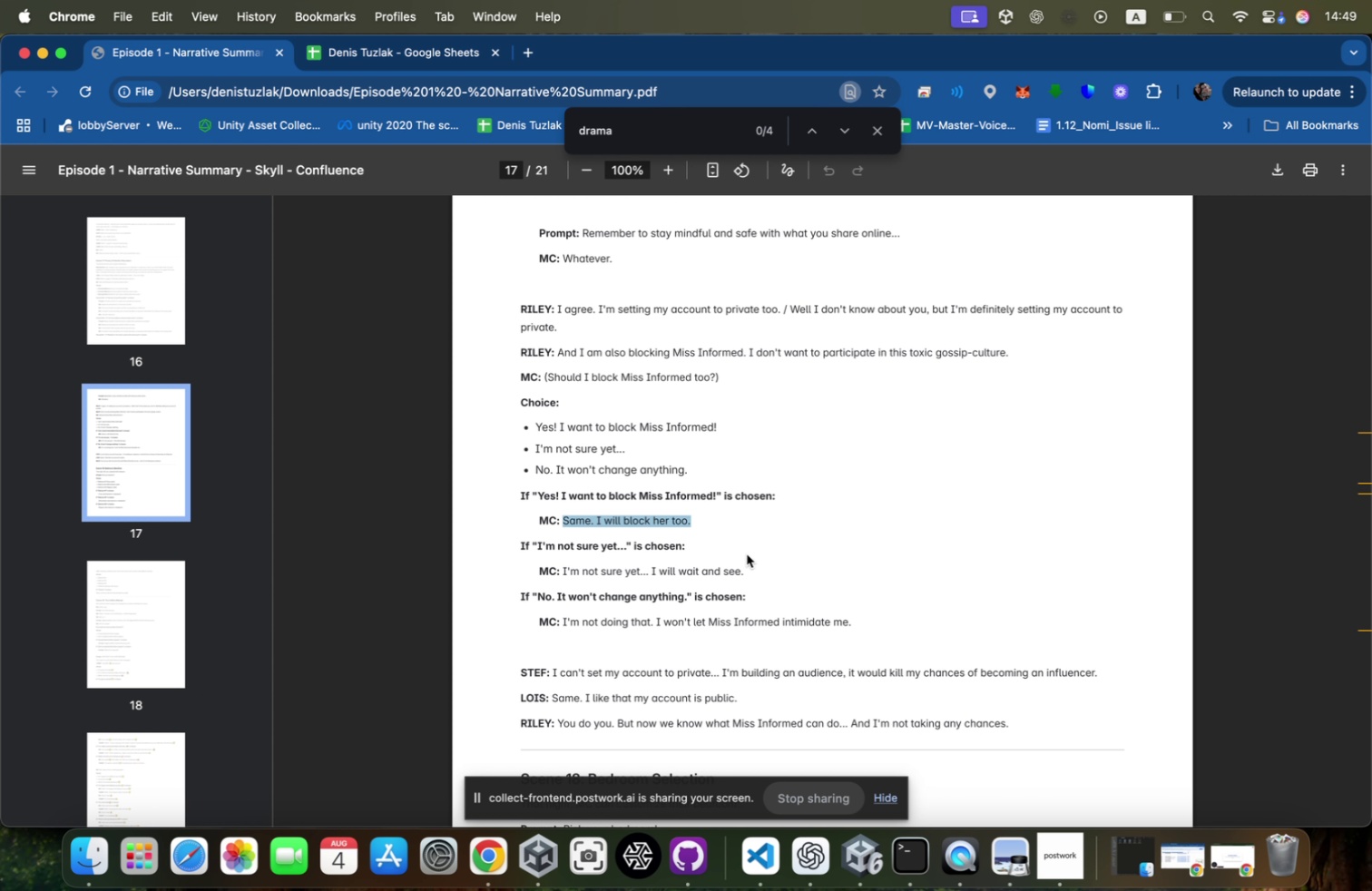 
left_click([1191, 370])
 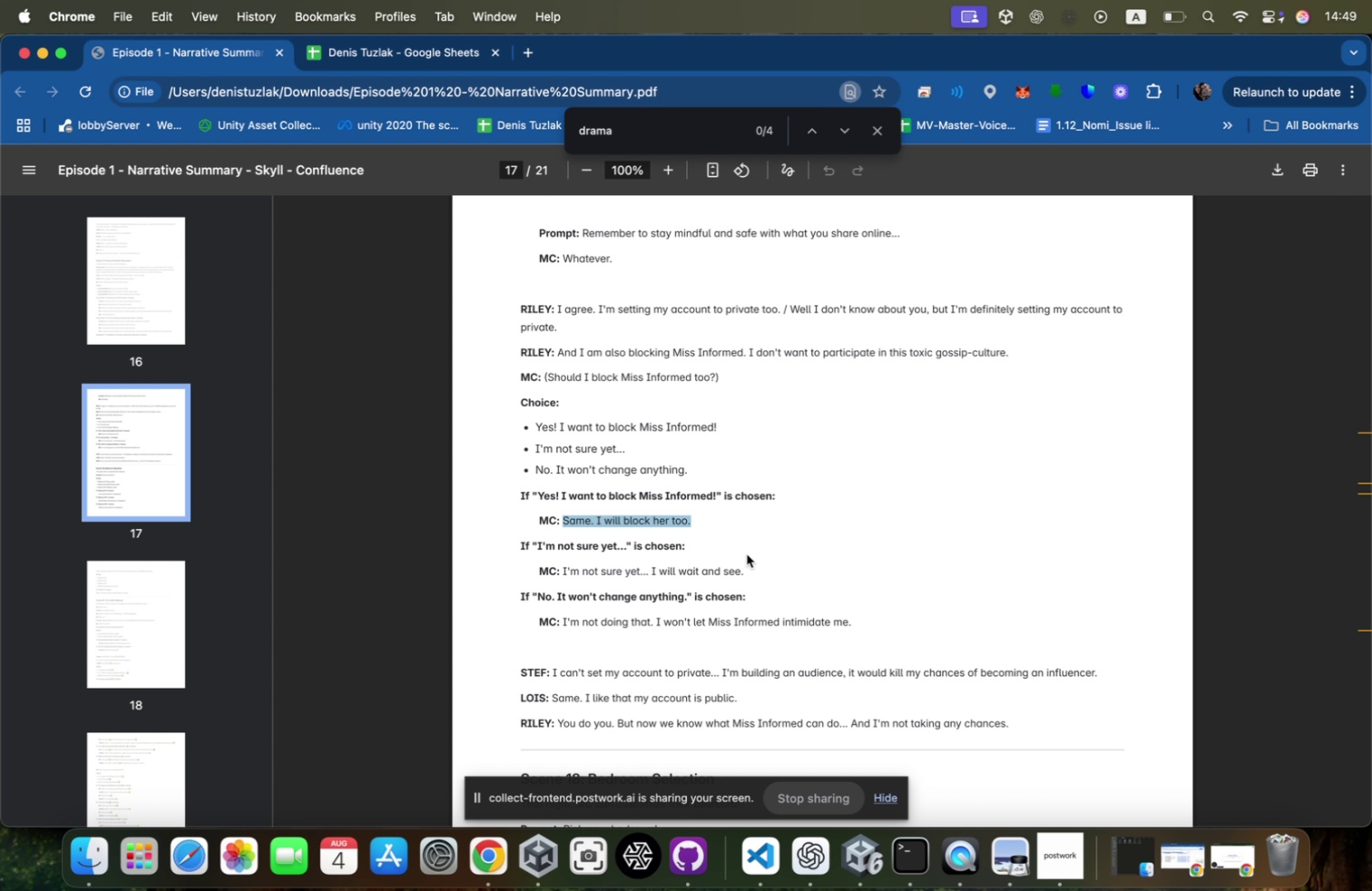 
key(Meta+D)
 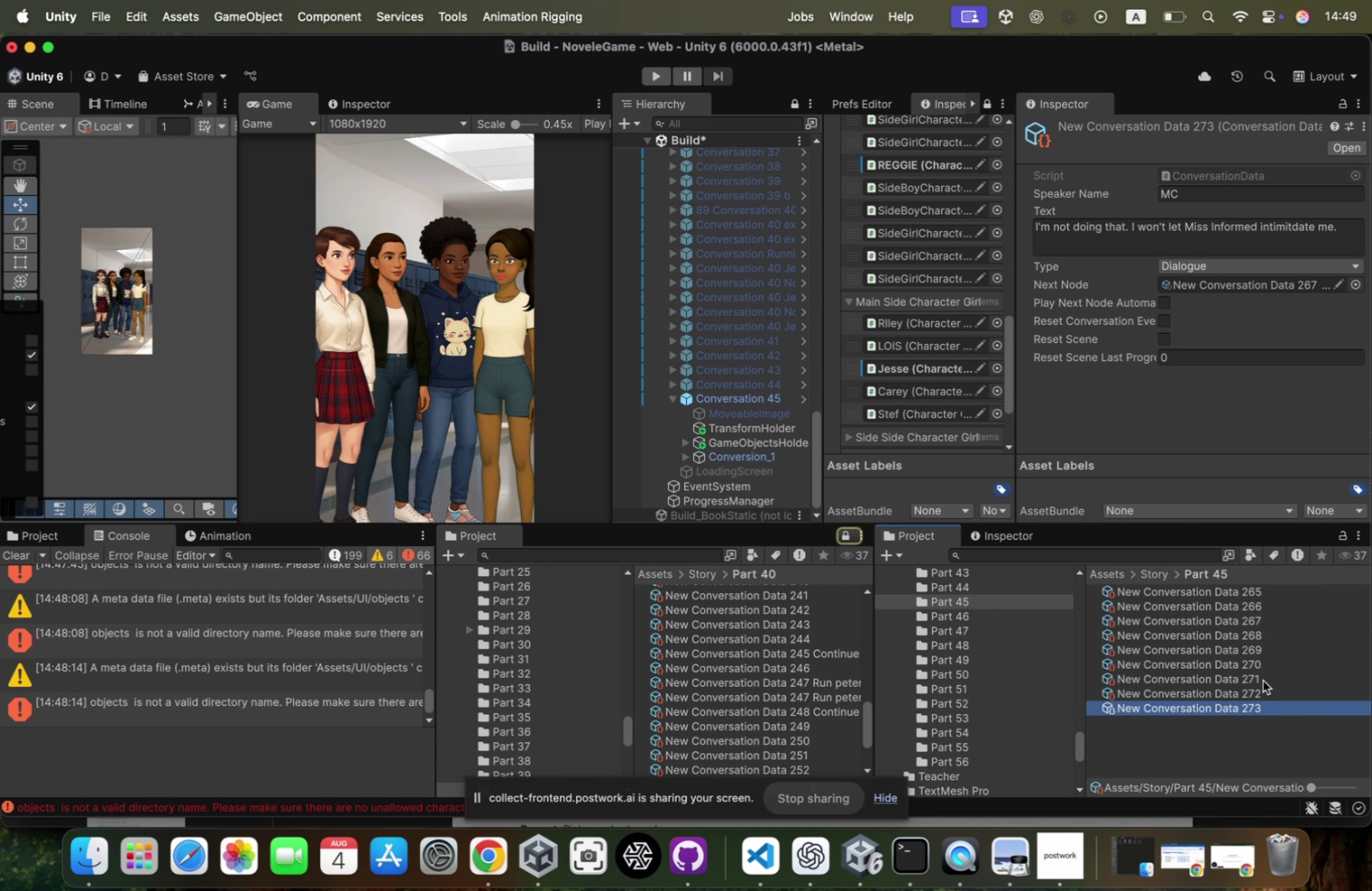 
left_click([1263, 706])
 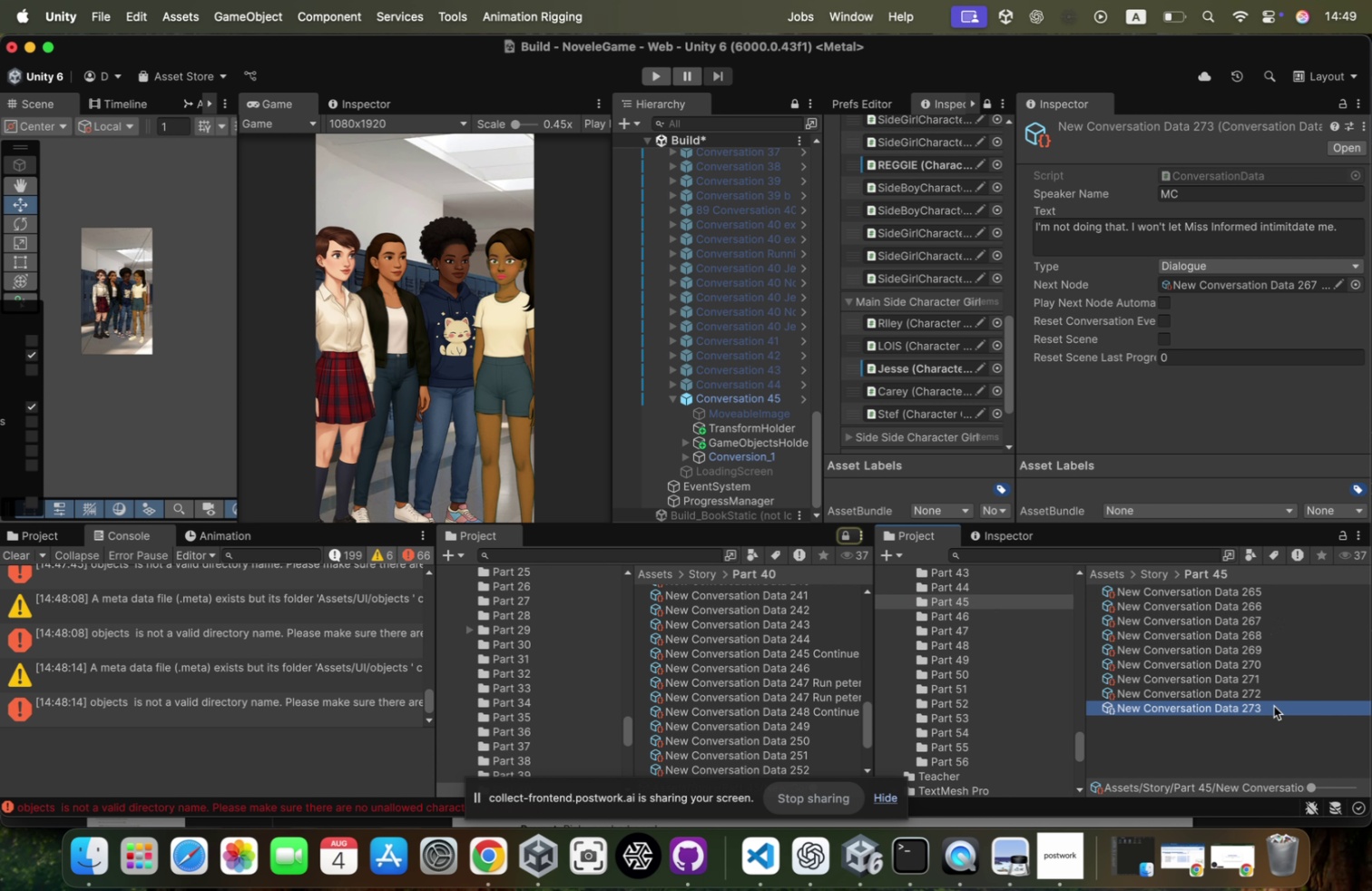 
key(ArrowRight)
 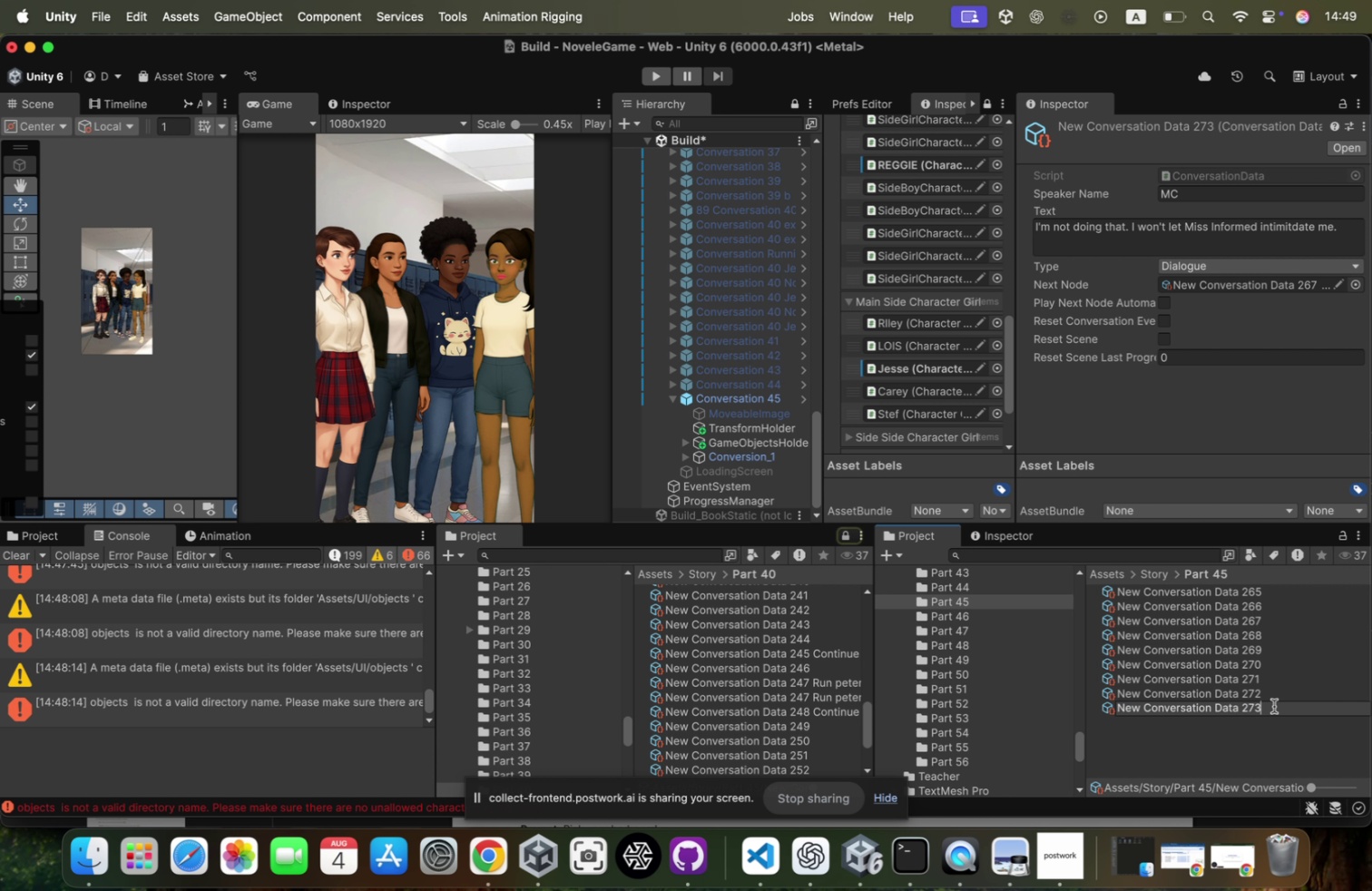 
key(Backspace)
key(Backspace)
type(66b)
key(Backspace)
type( n)
key(Backspace)
type(b)
 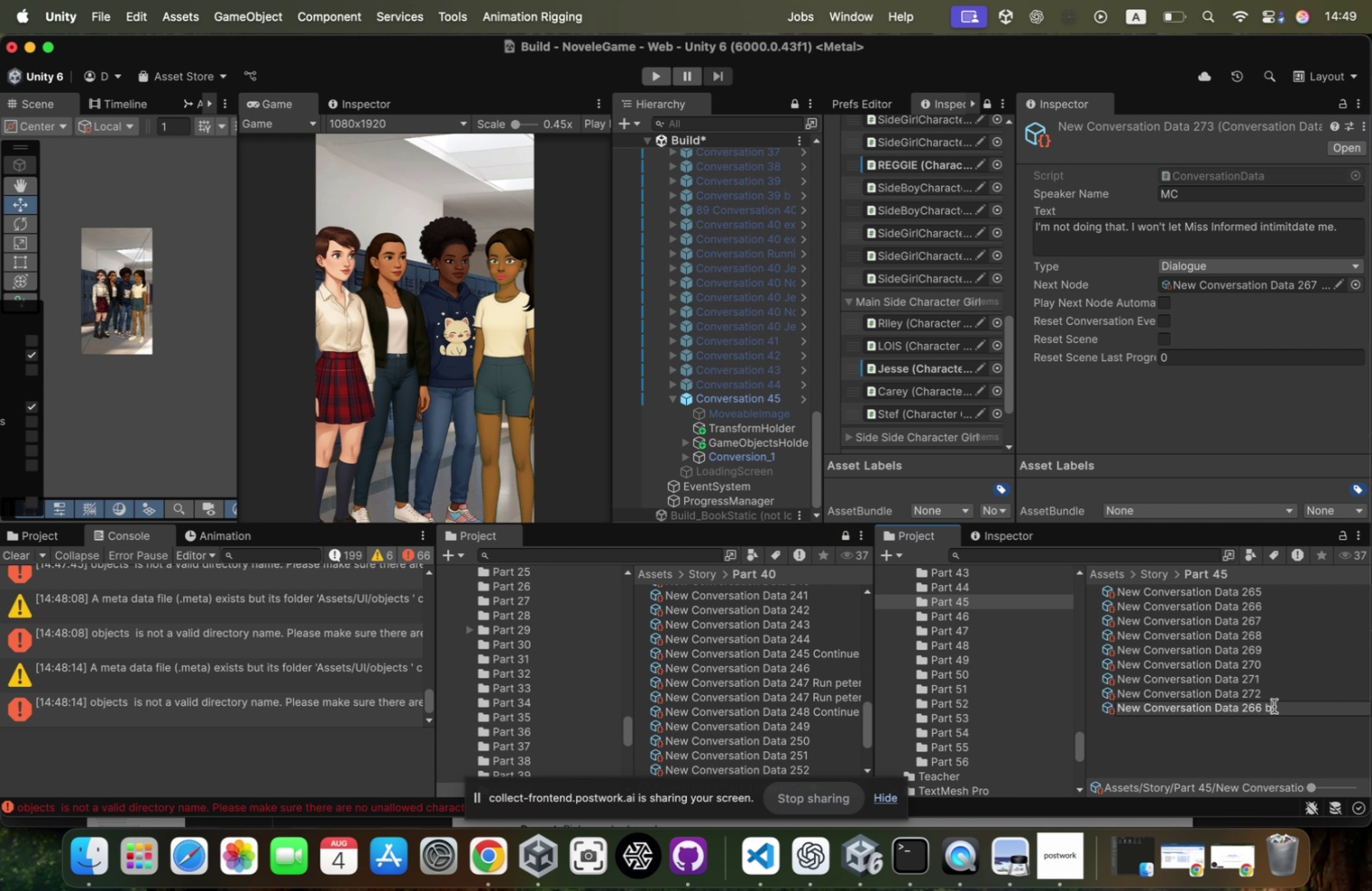 
key(Enter)
 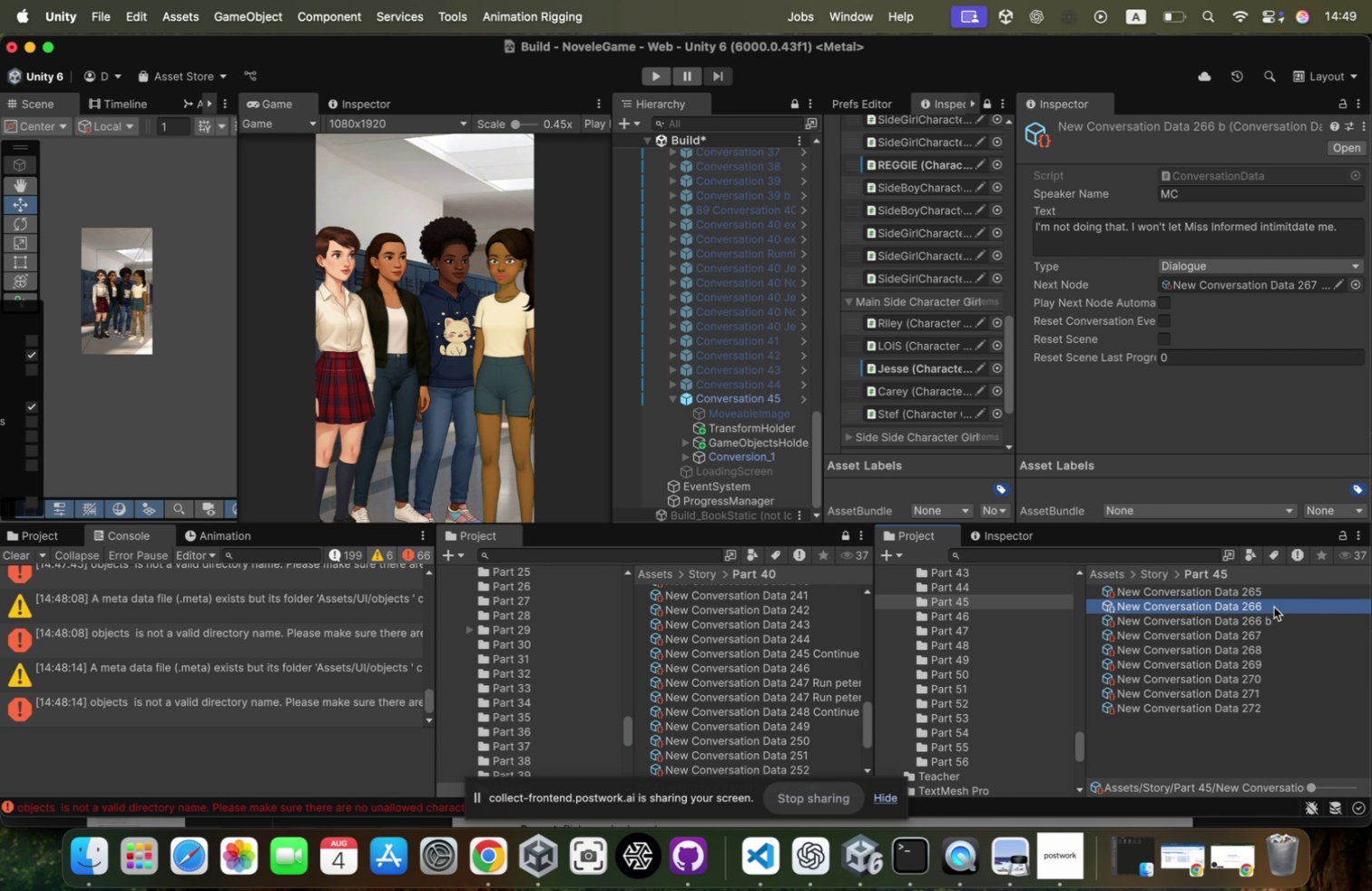 
left_click([1279, 606])
 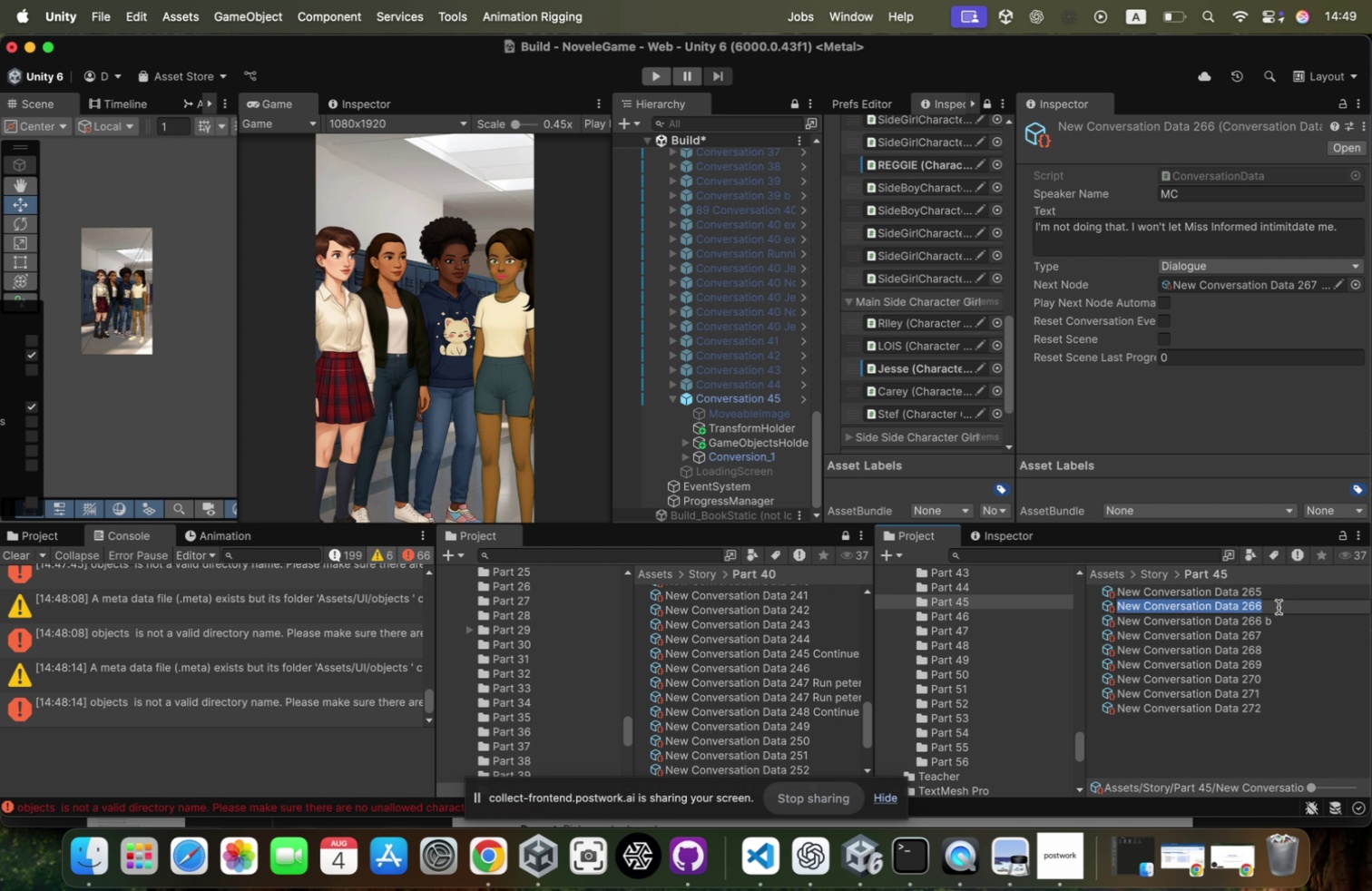 
key(ArrowRight)
 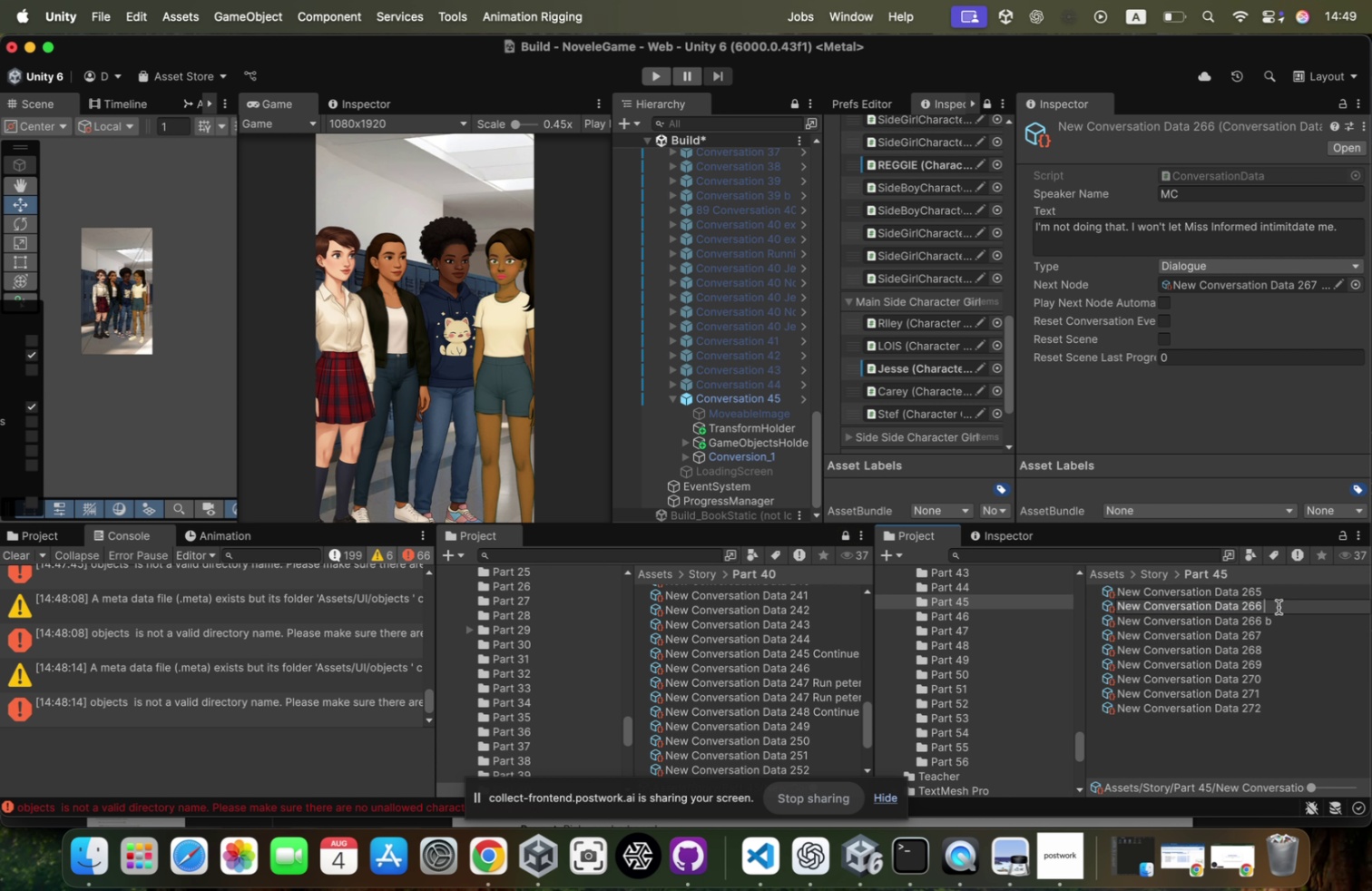 
key(Space)
 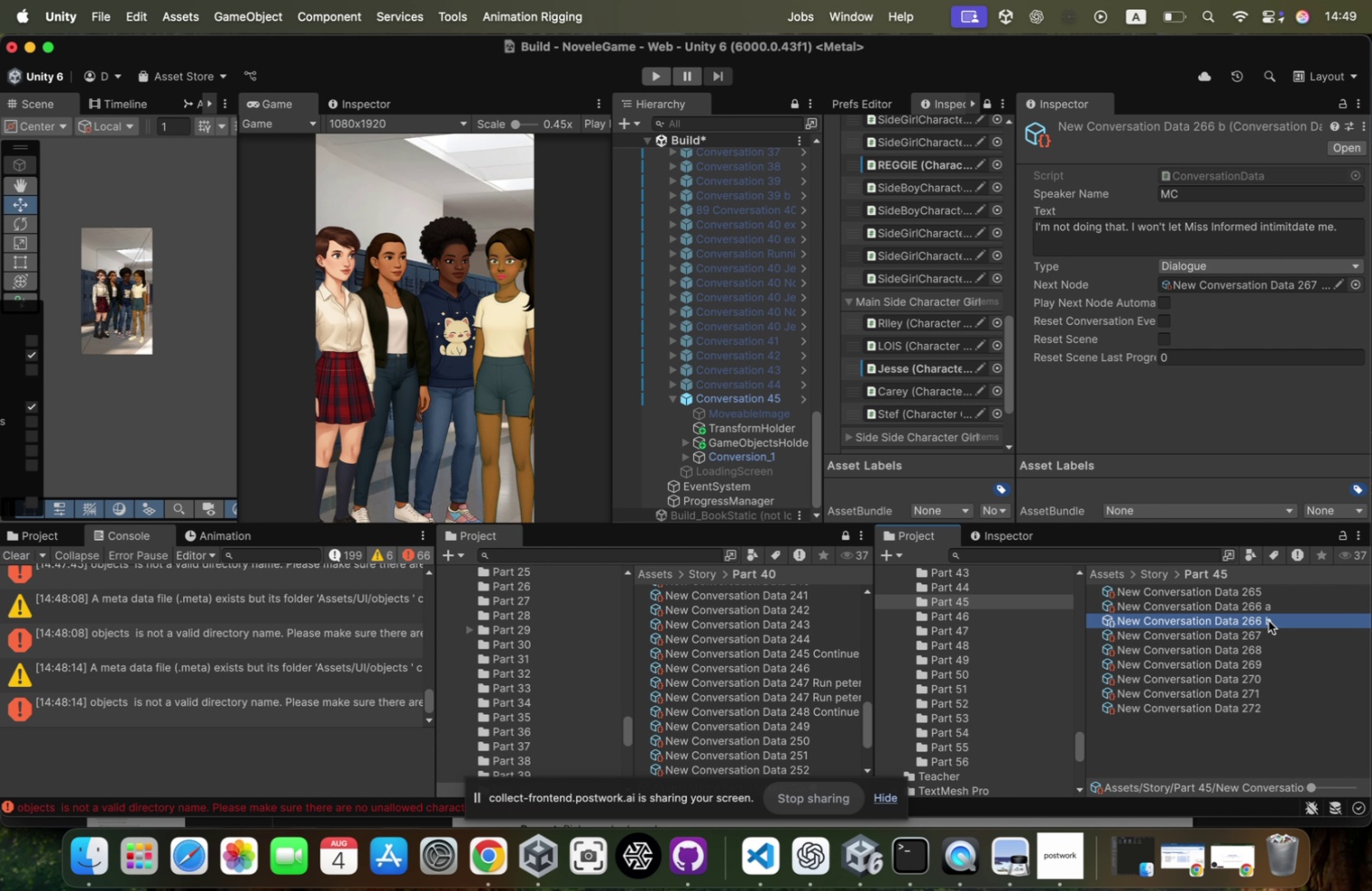 
key(A)
 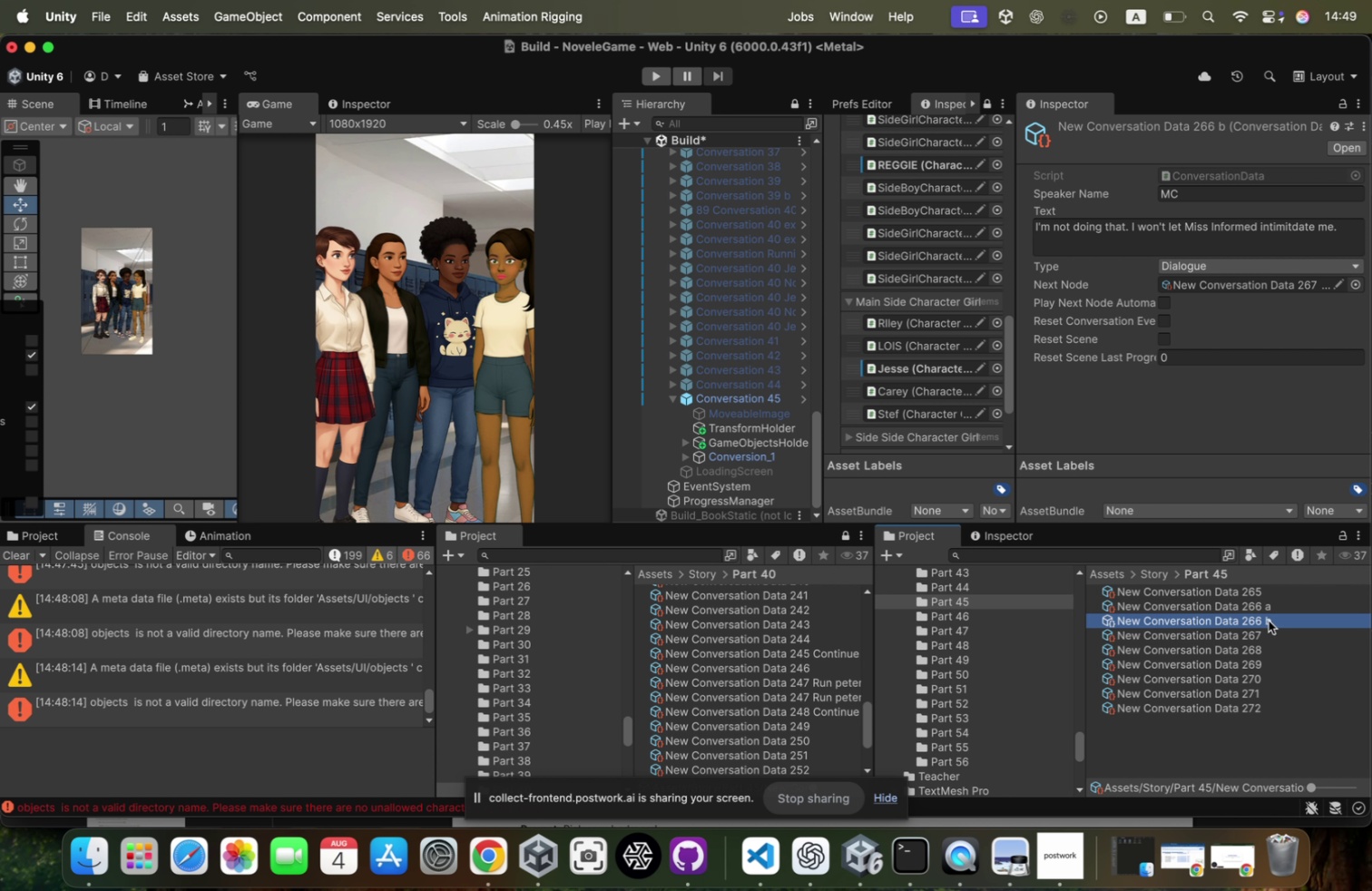 
key(Shift+ShiftRight)
 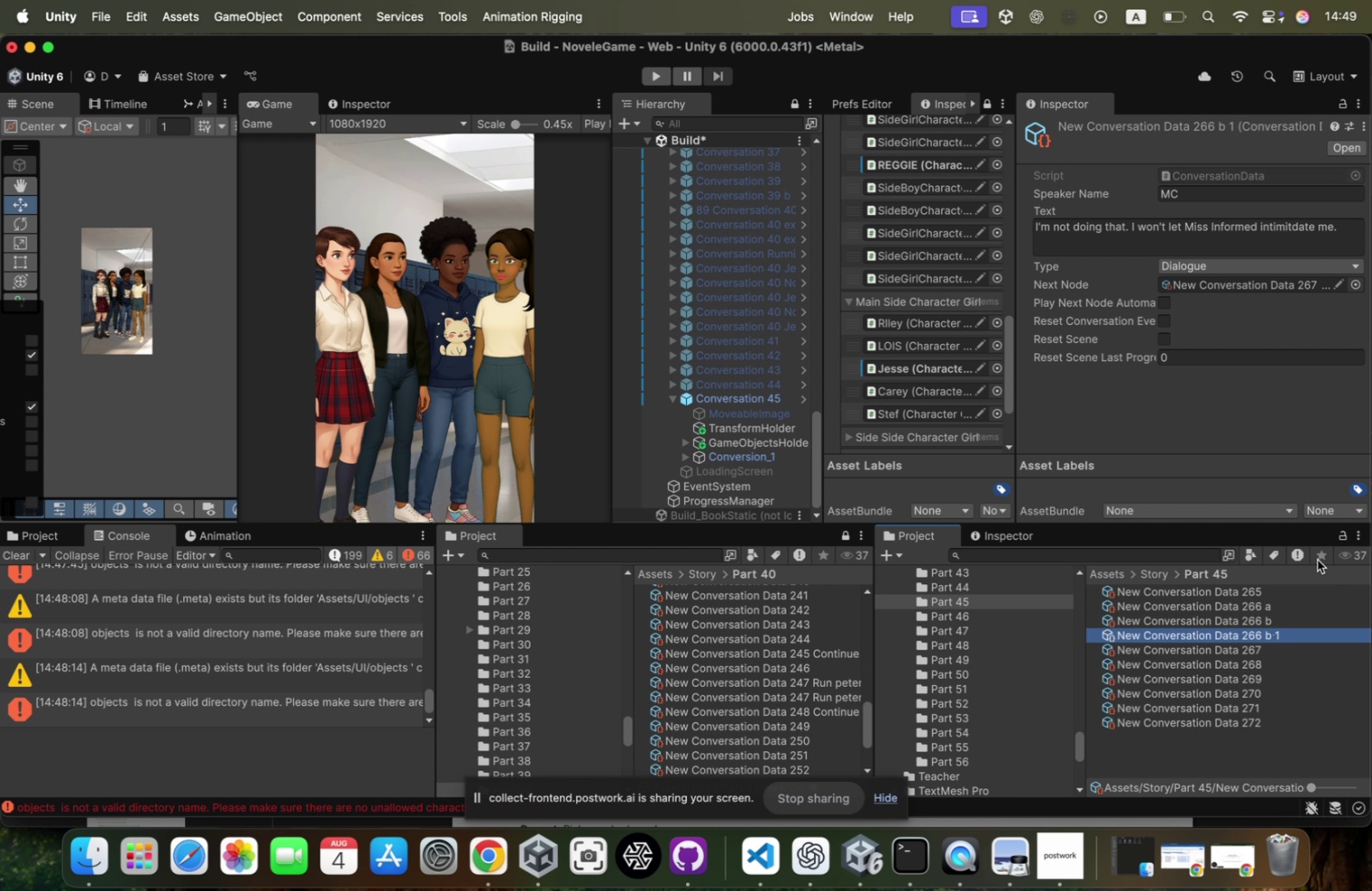 
key(Enter)
 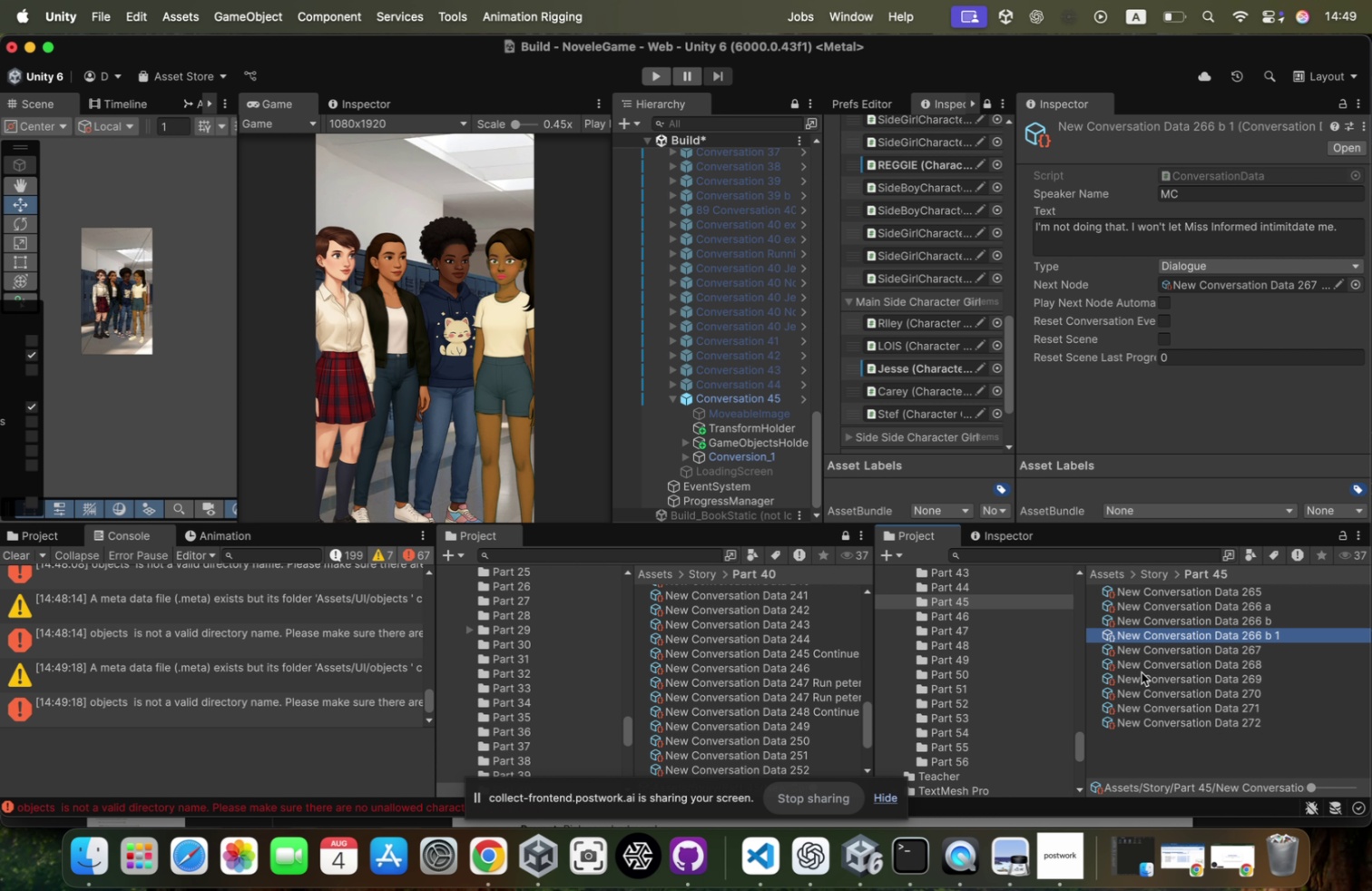 
key(Meta+CommandLeft)
 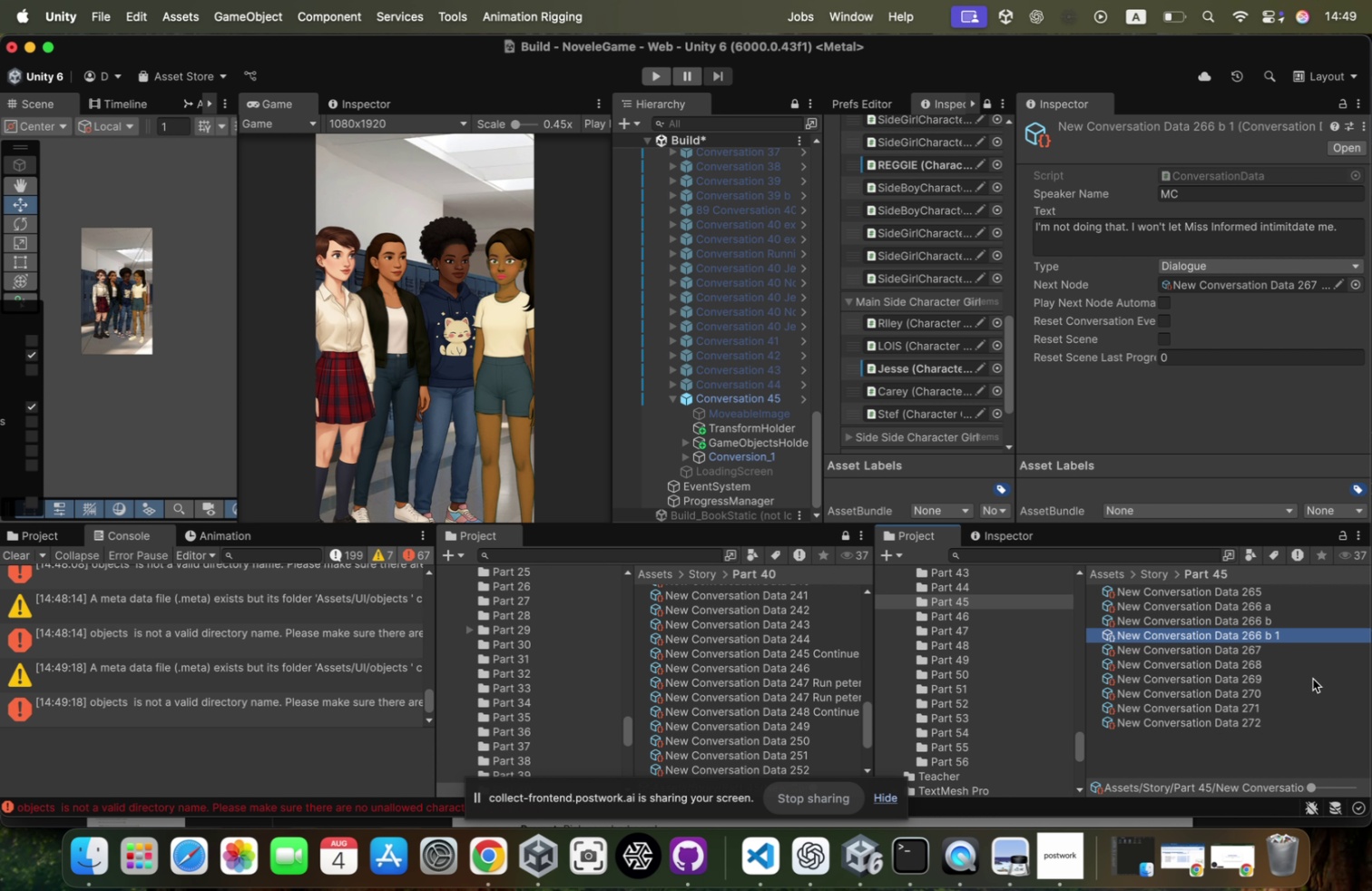 
key(Meta+D)
 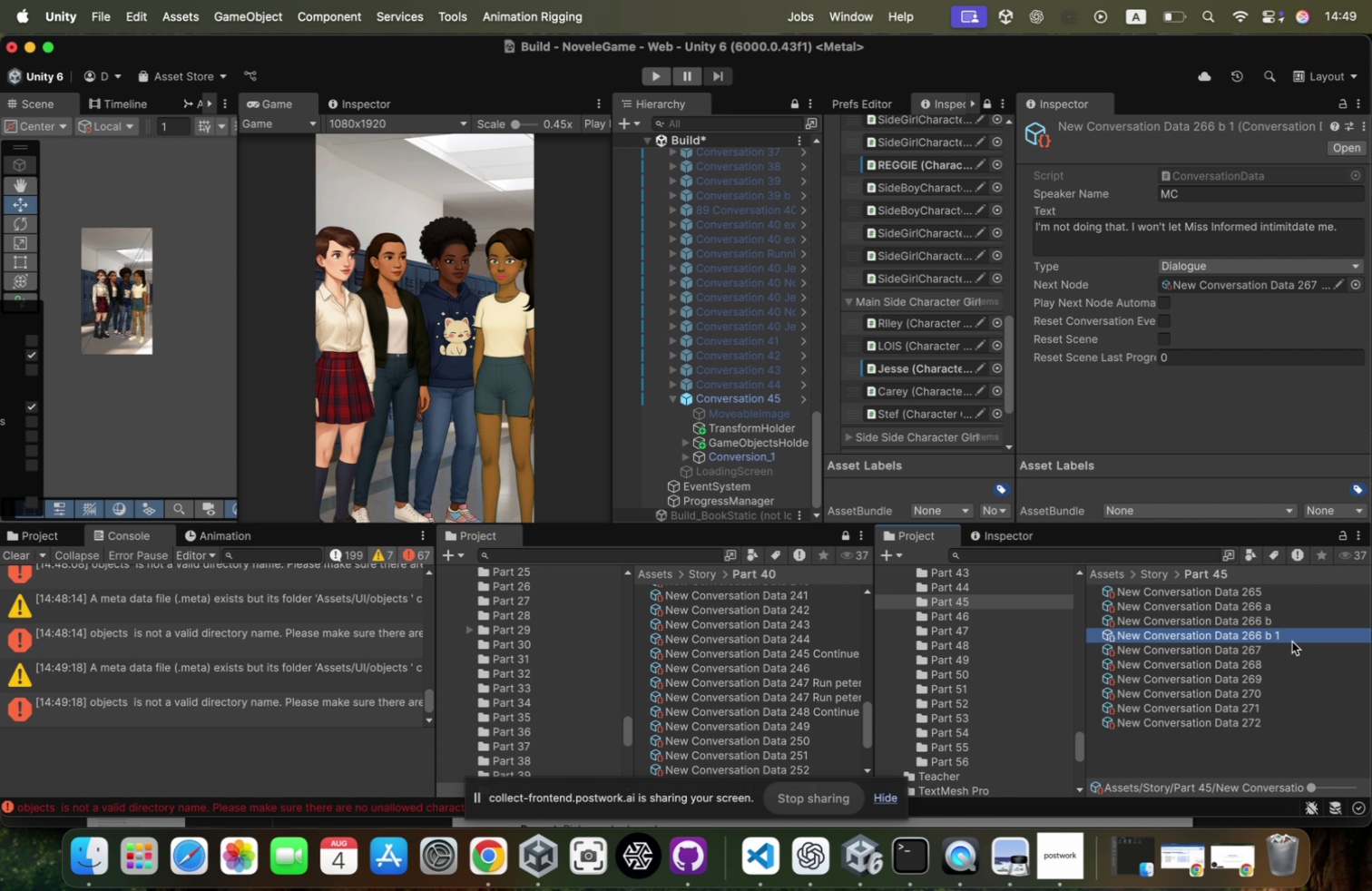 
key(Meta+CommandLeft)
 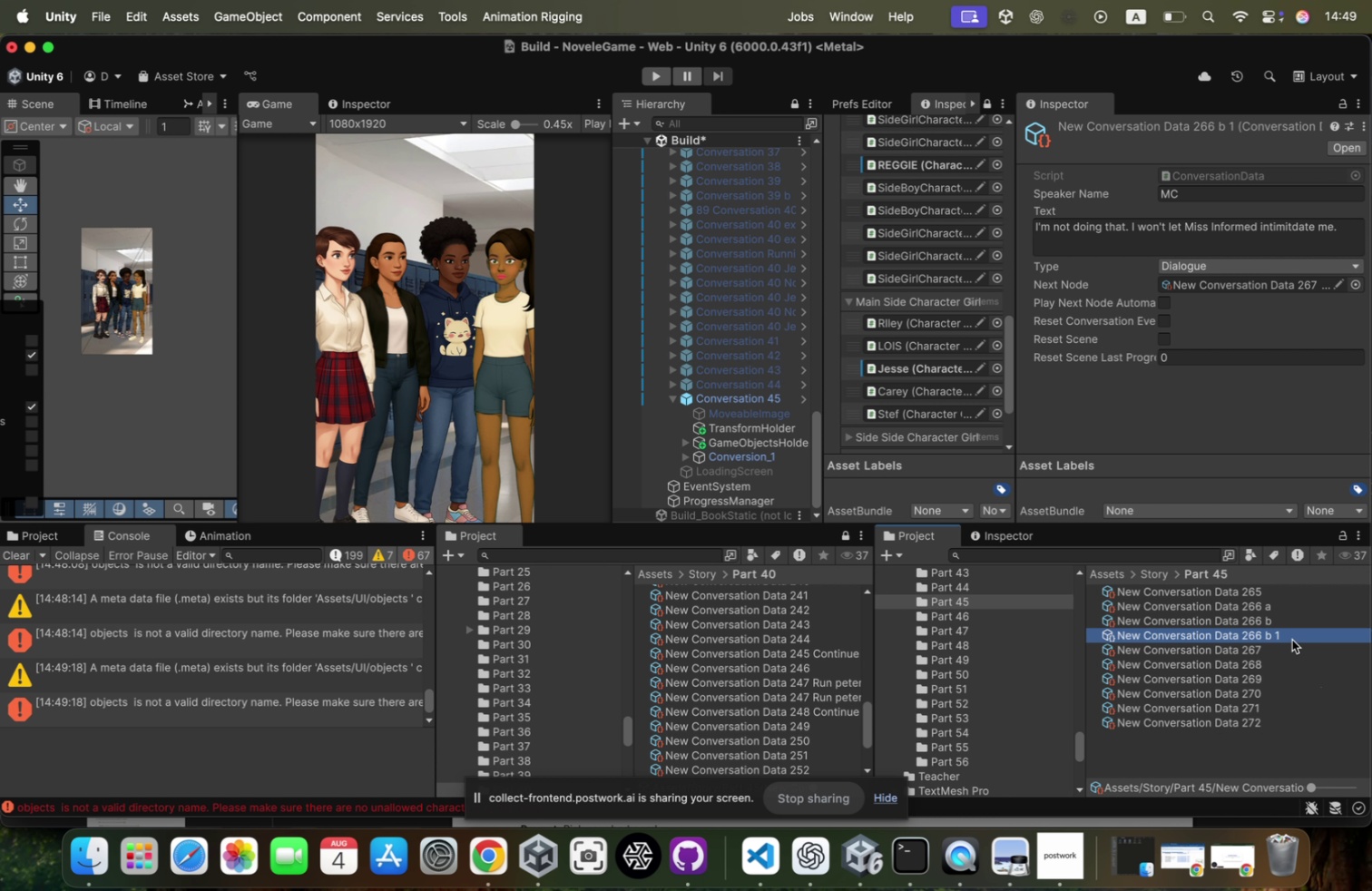 
key(Meta+Tab)
 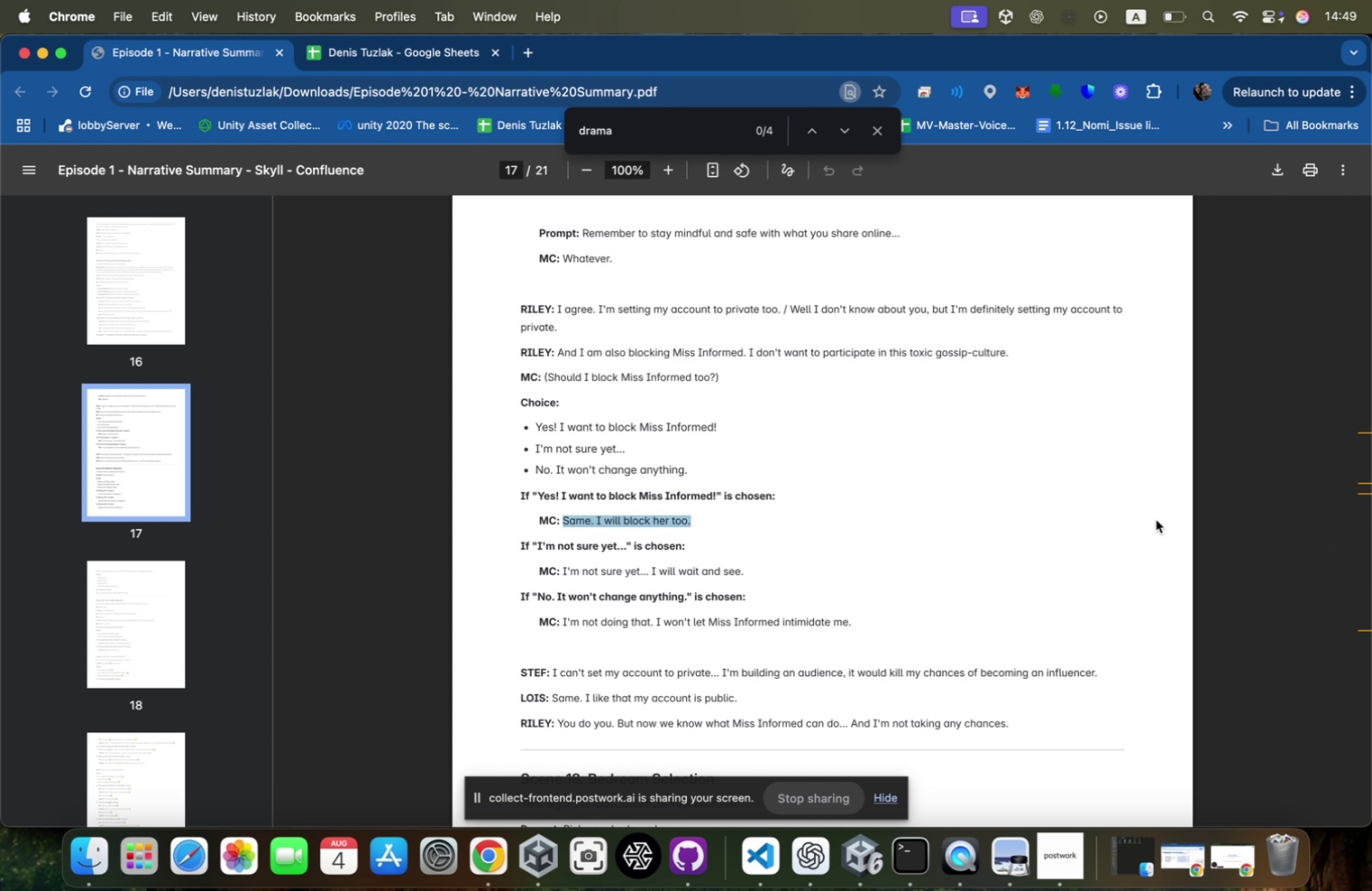 
key(Meta+CommandLeft)
 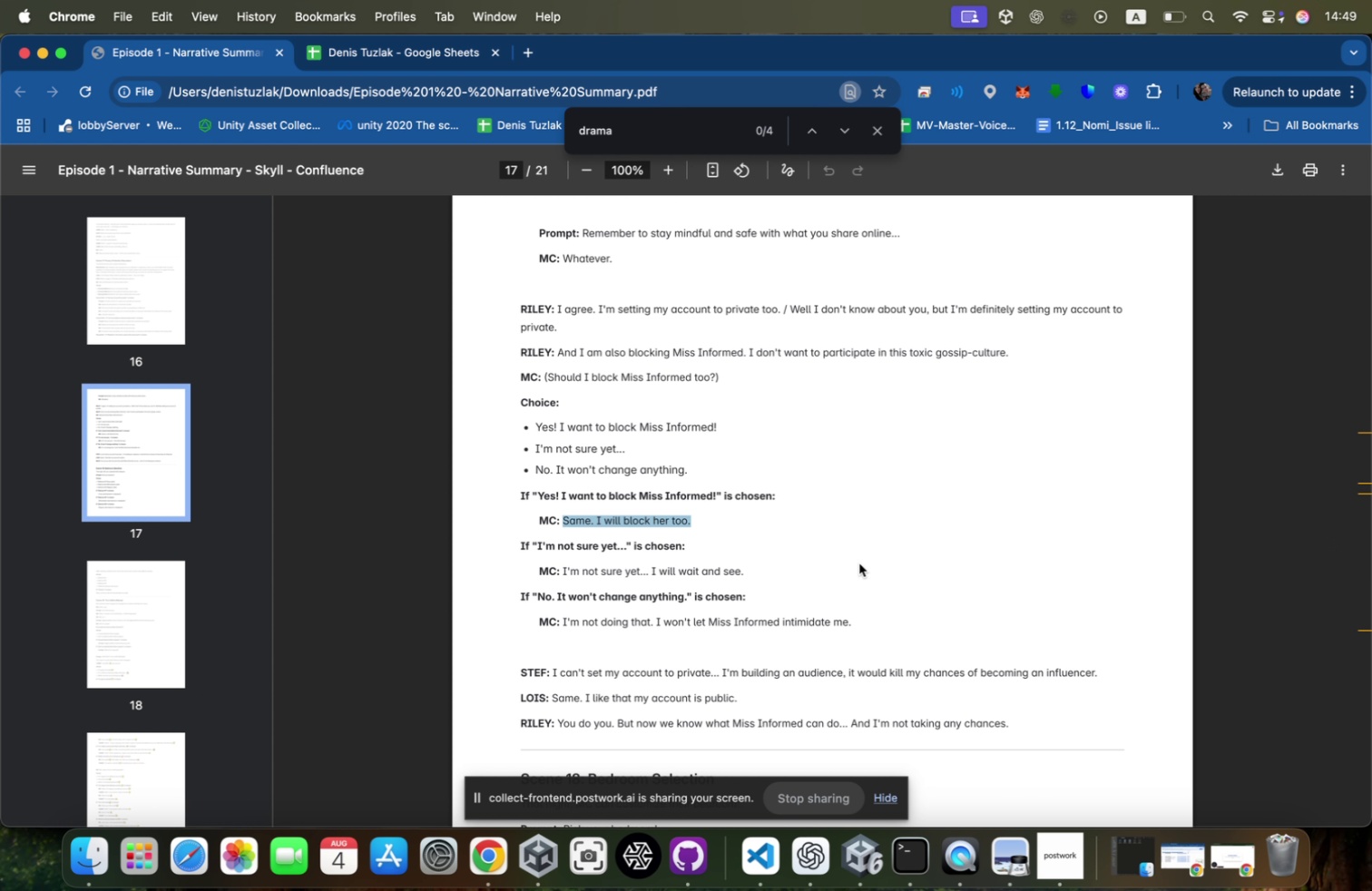 
hold_key(key=Tab, duration=0.34)
 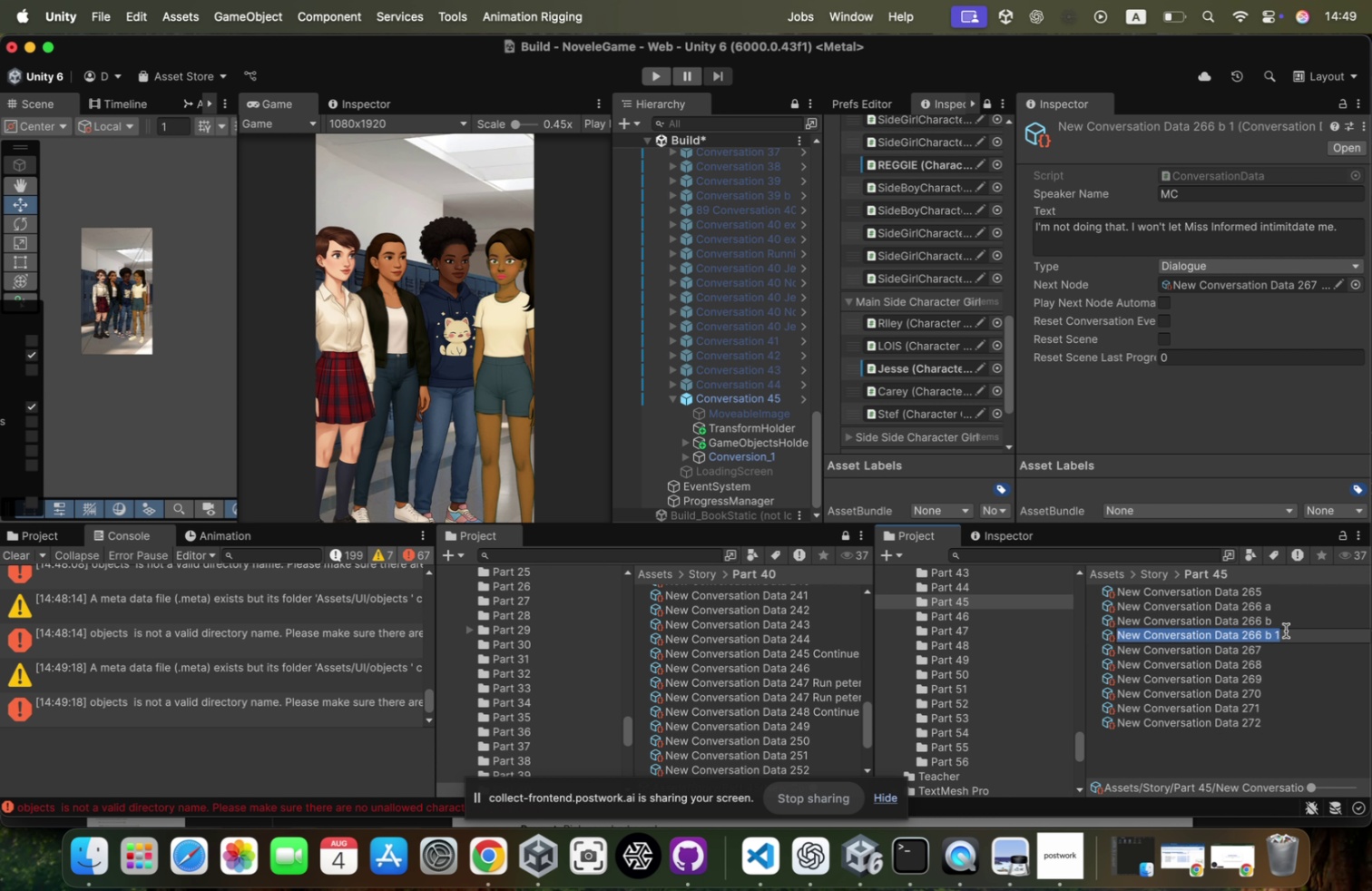 
key(ArrowRight)
 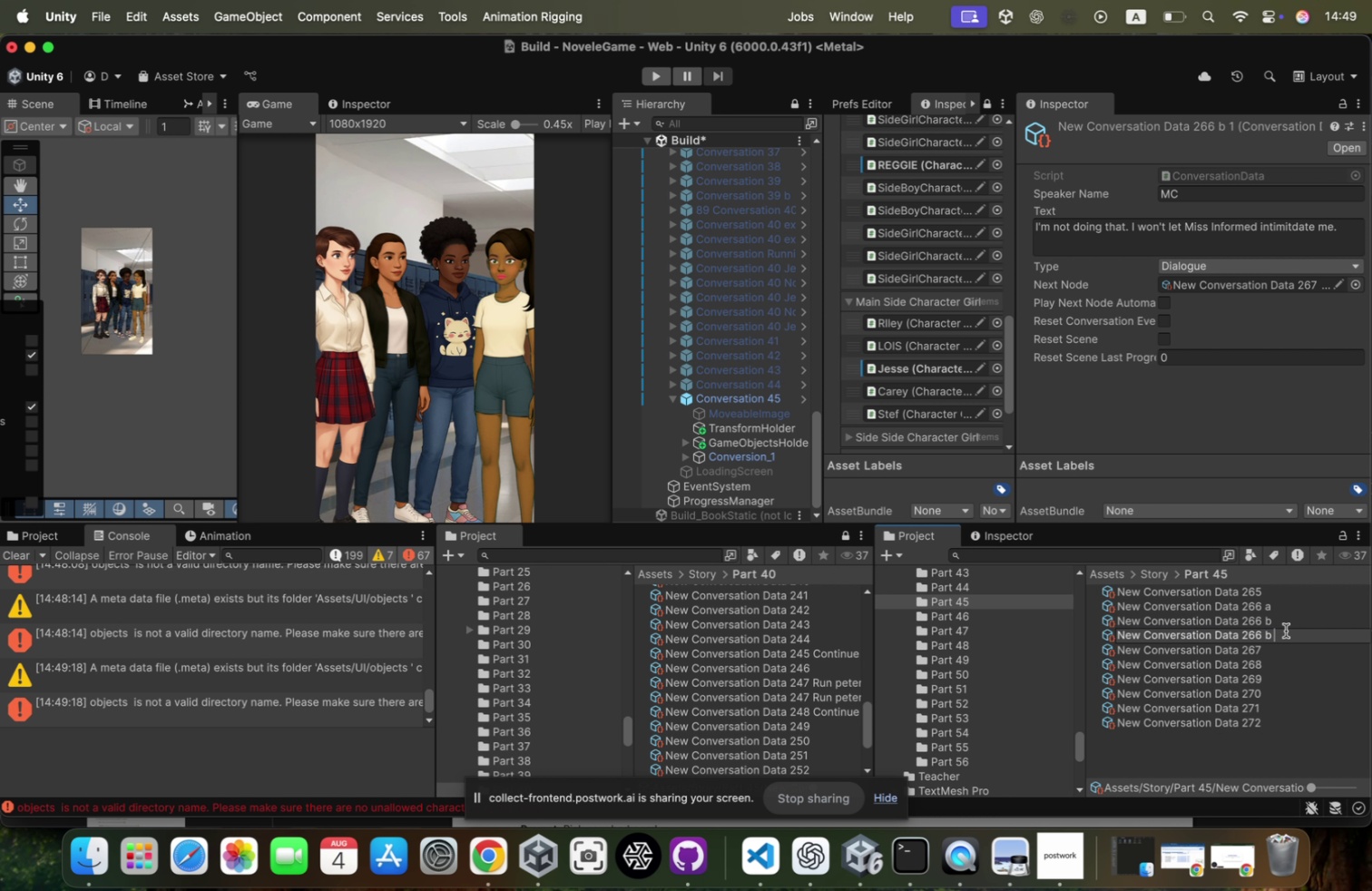 
key(Backspace)
 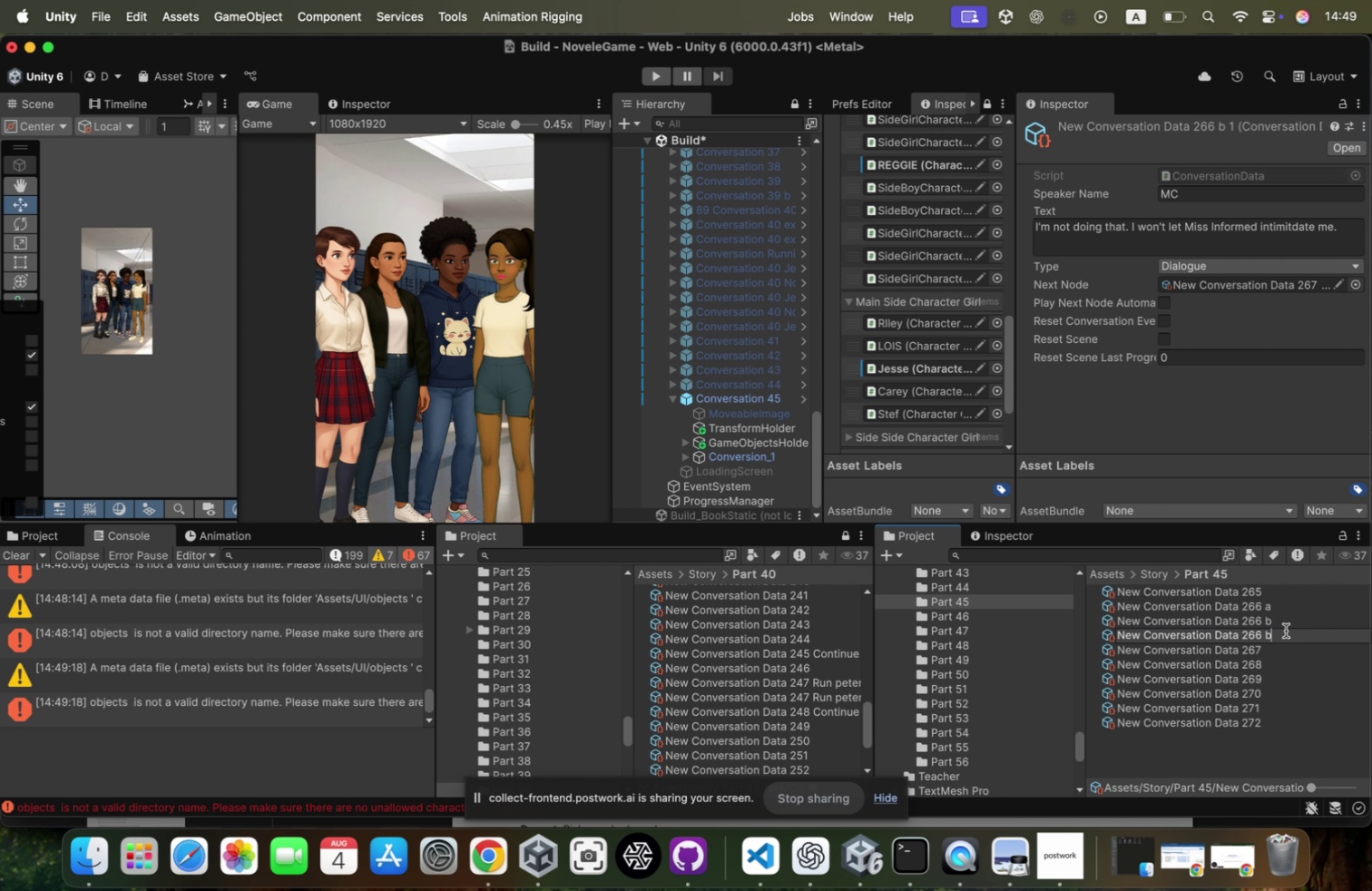 
key(Backspace)
 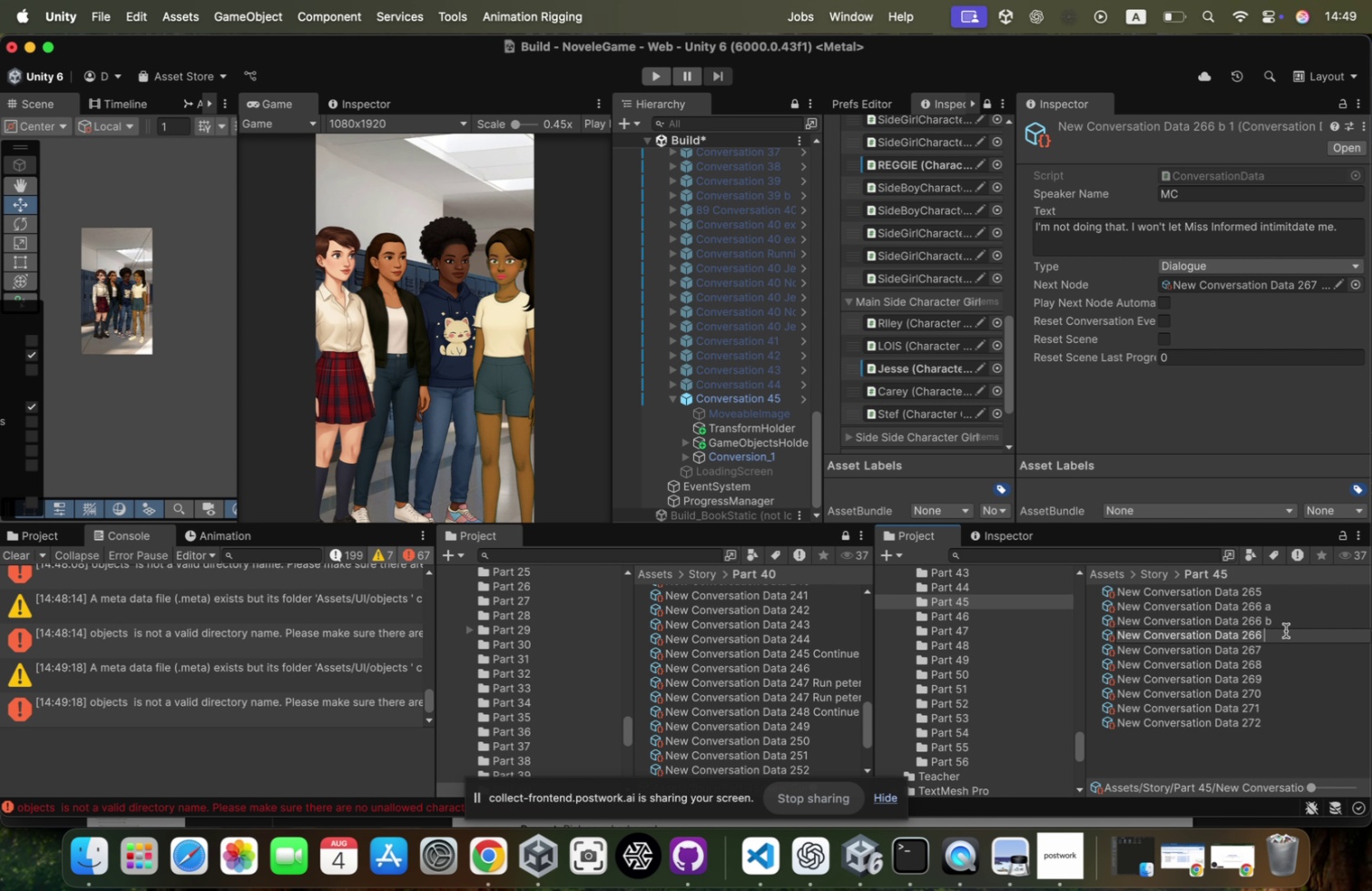 
key(Backspace)
 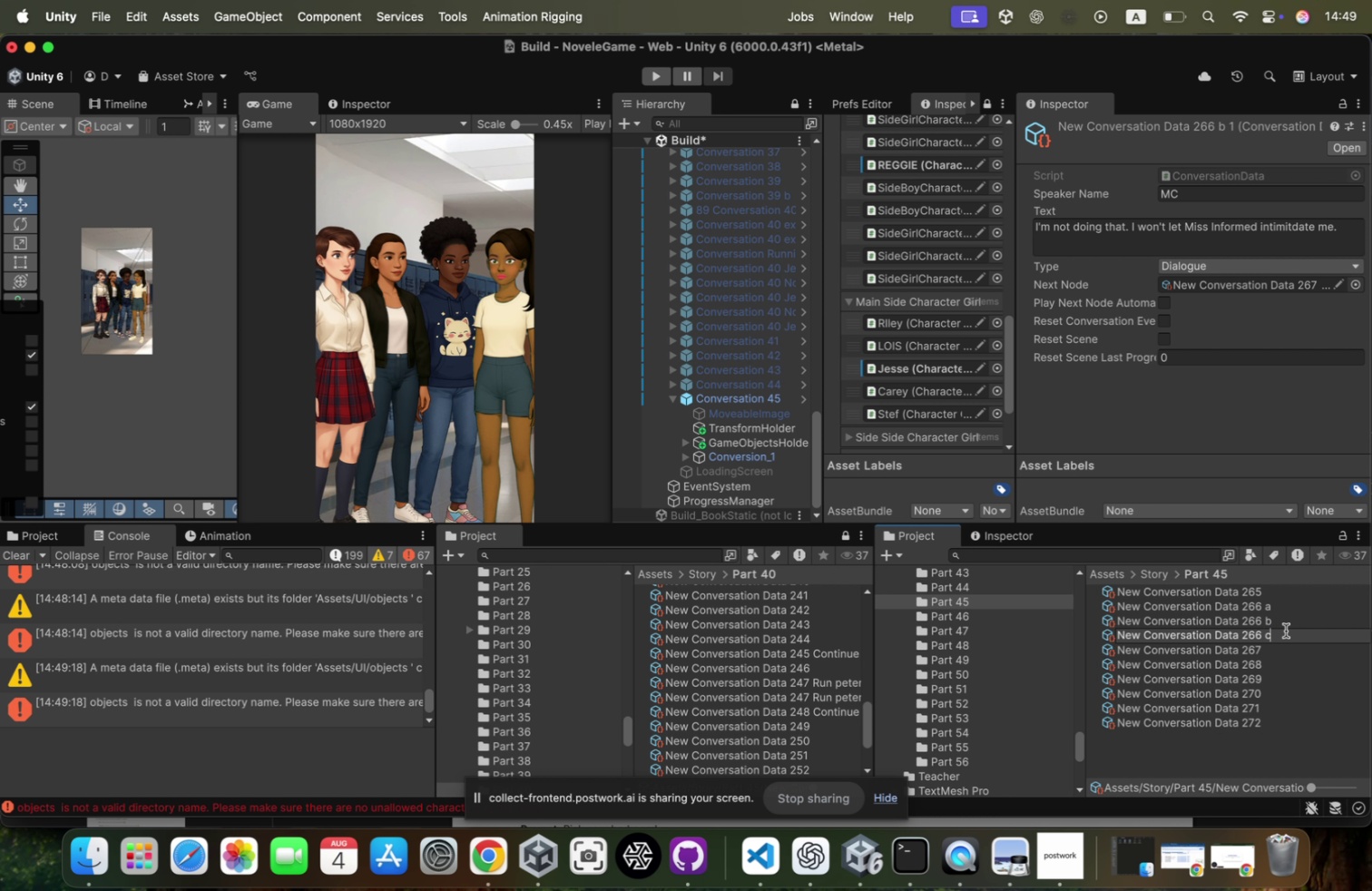 
key(C)
 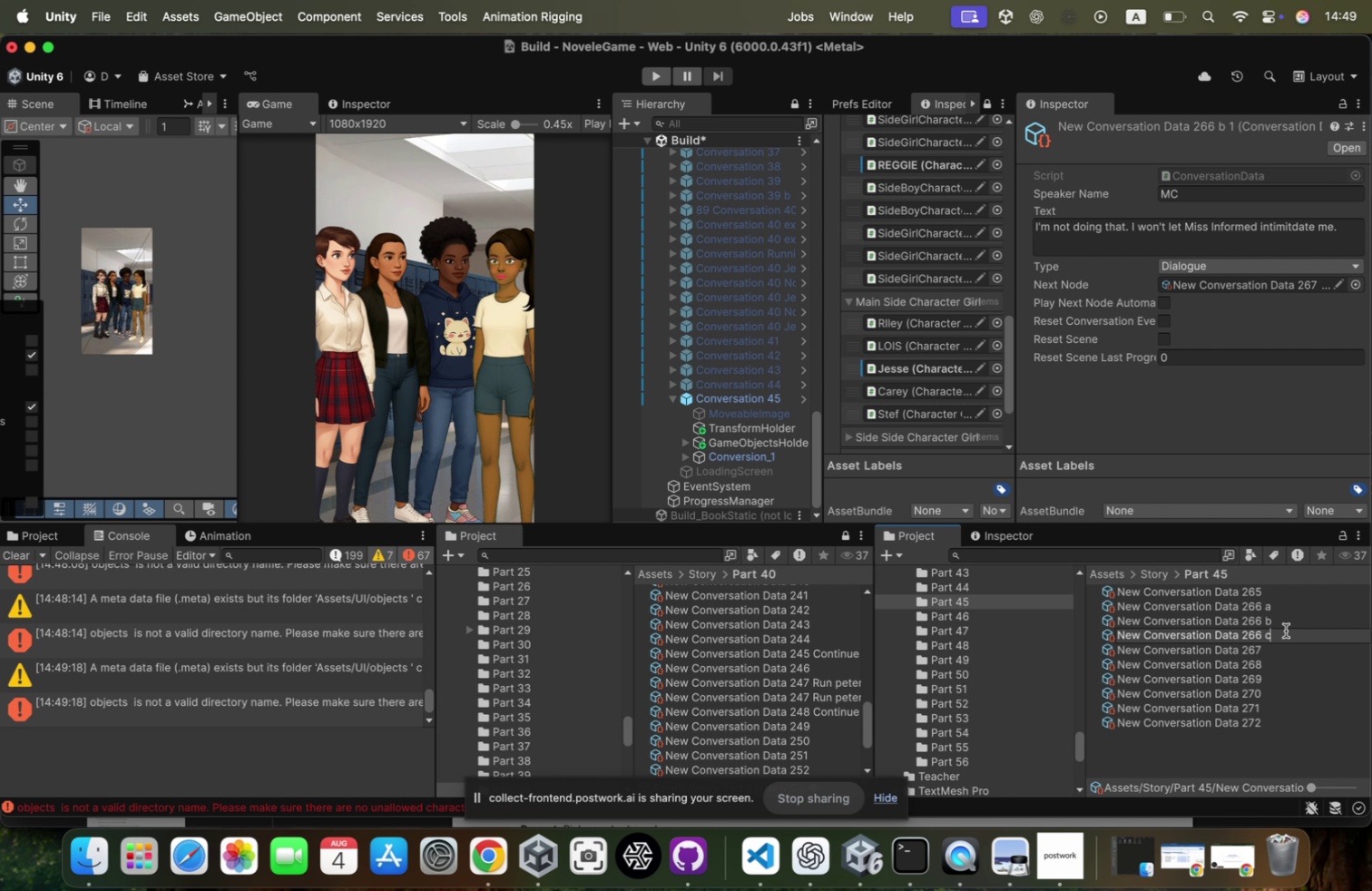 
key(Enter)
 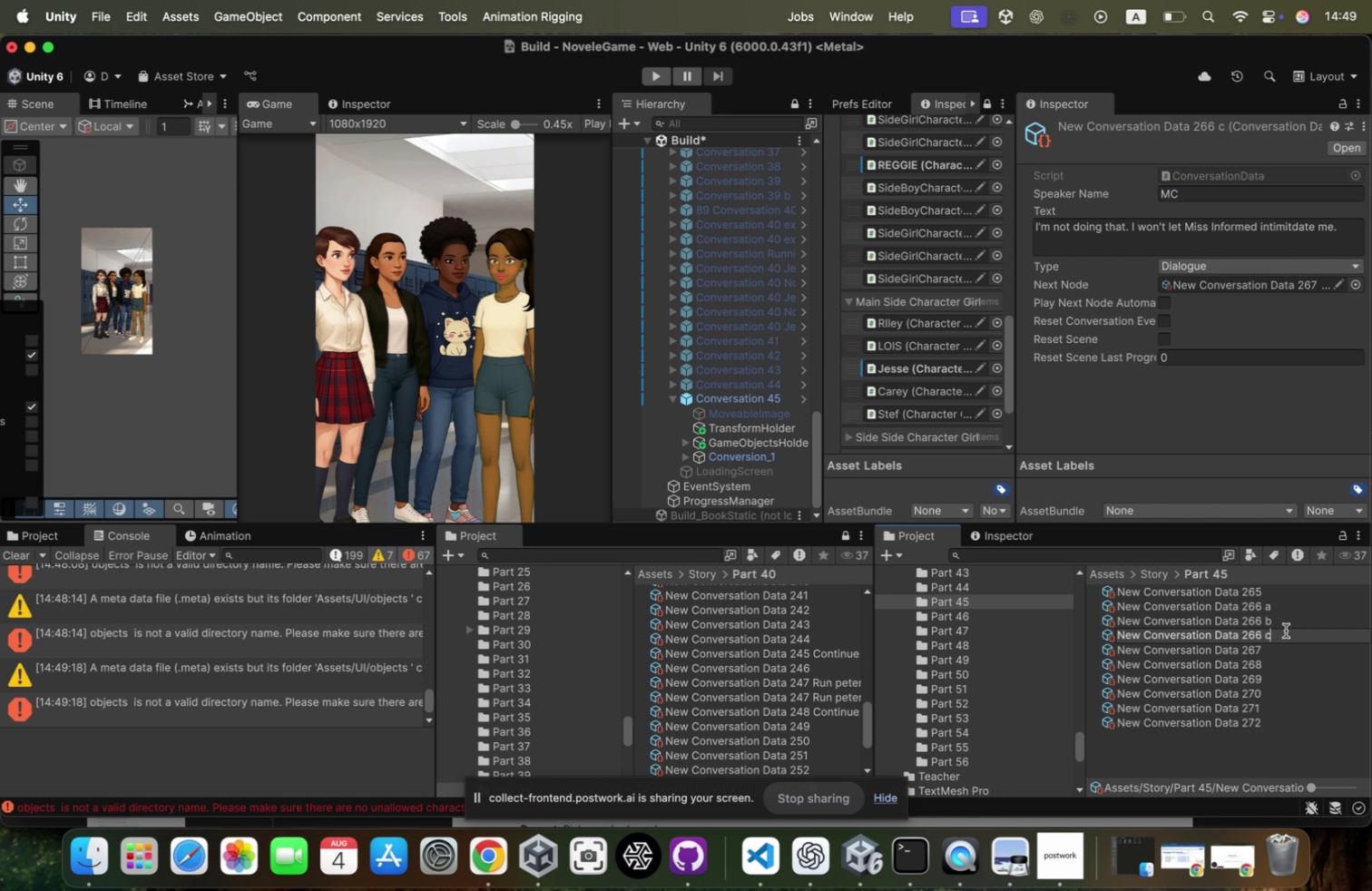 
key(Meta+CommandLeft)
 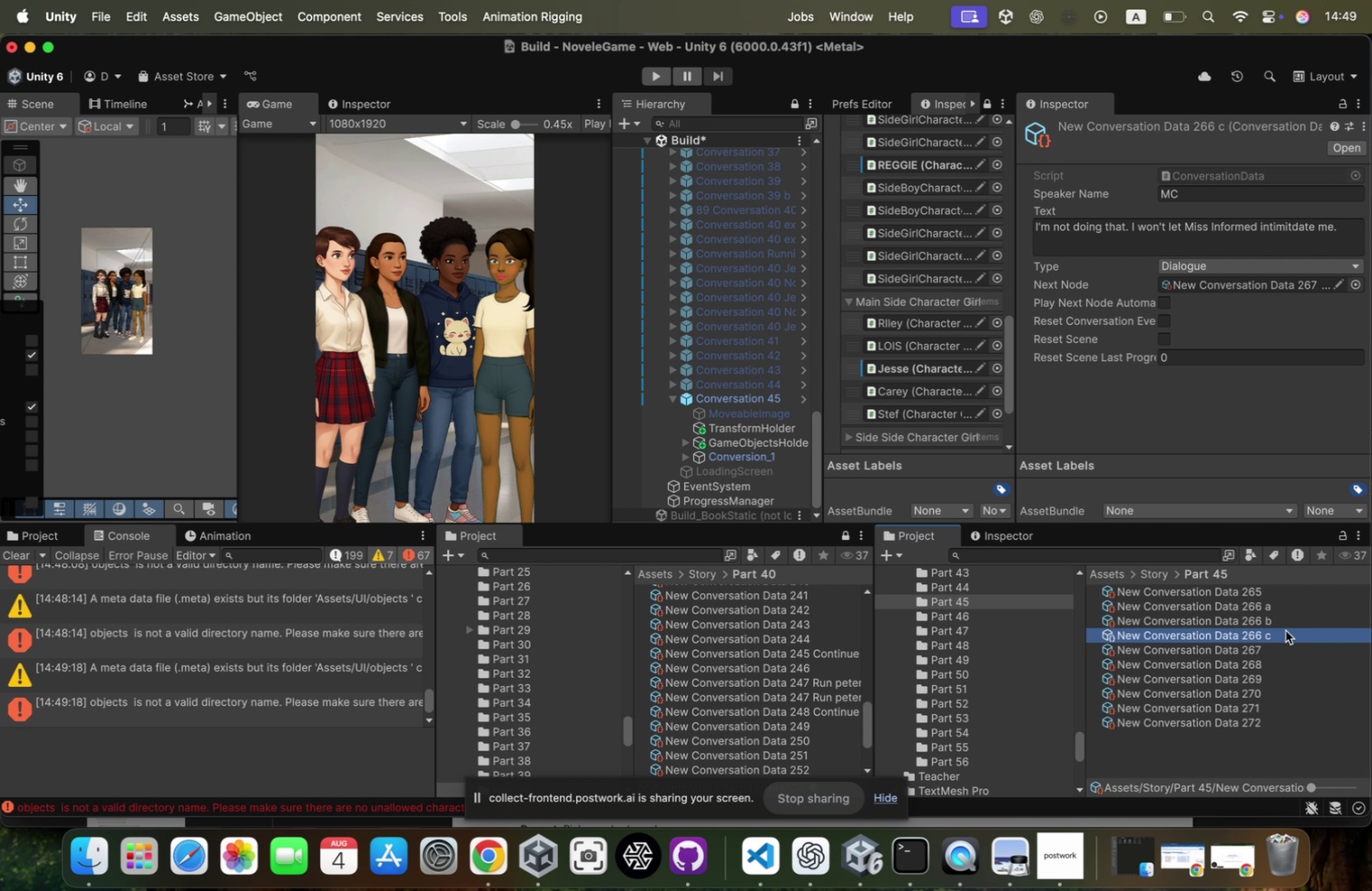 
key(Meta+Tab)
 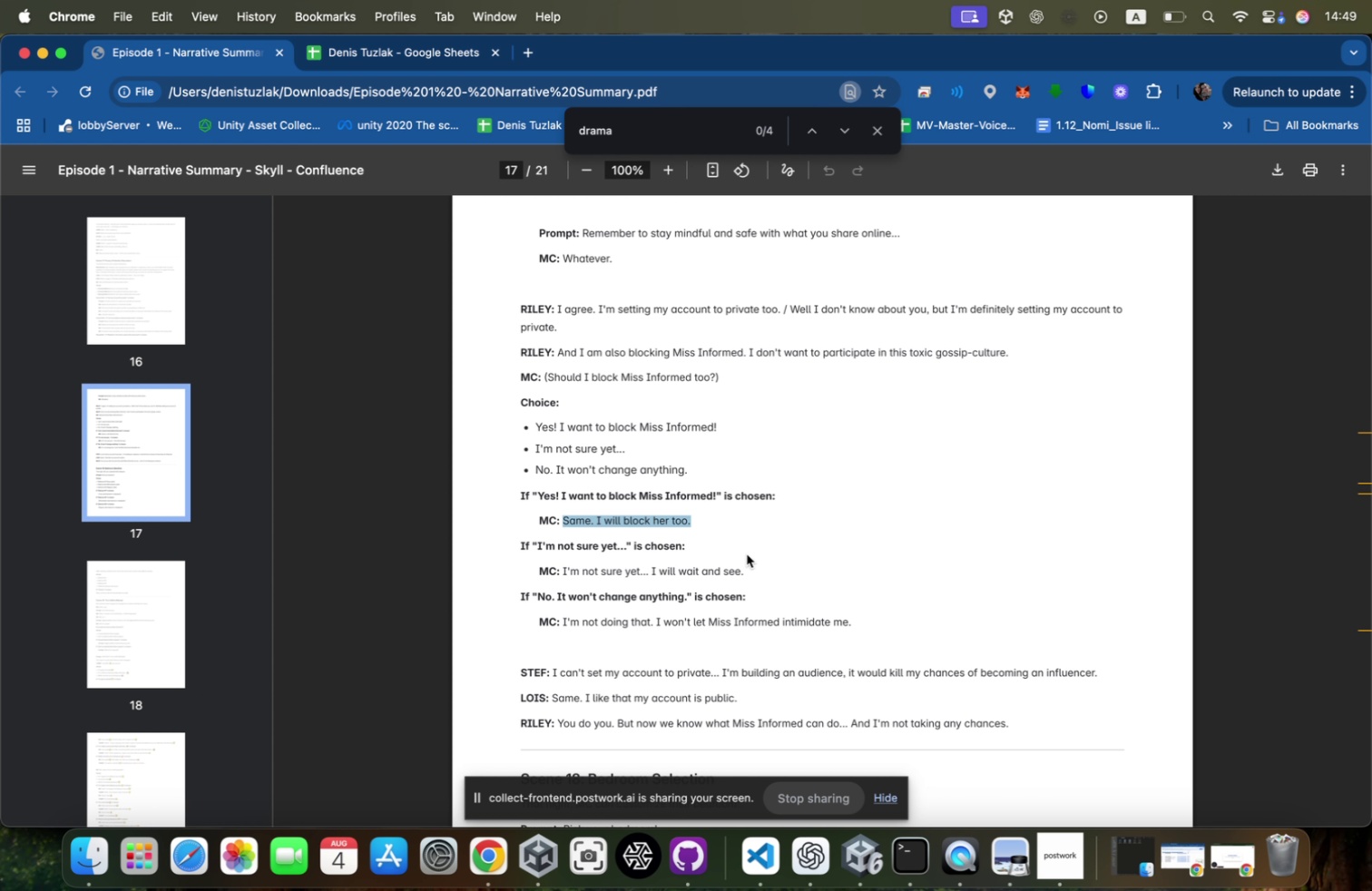 
wait(8.61)
 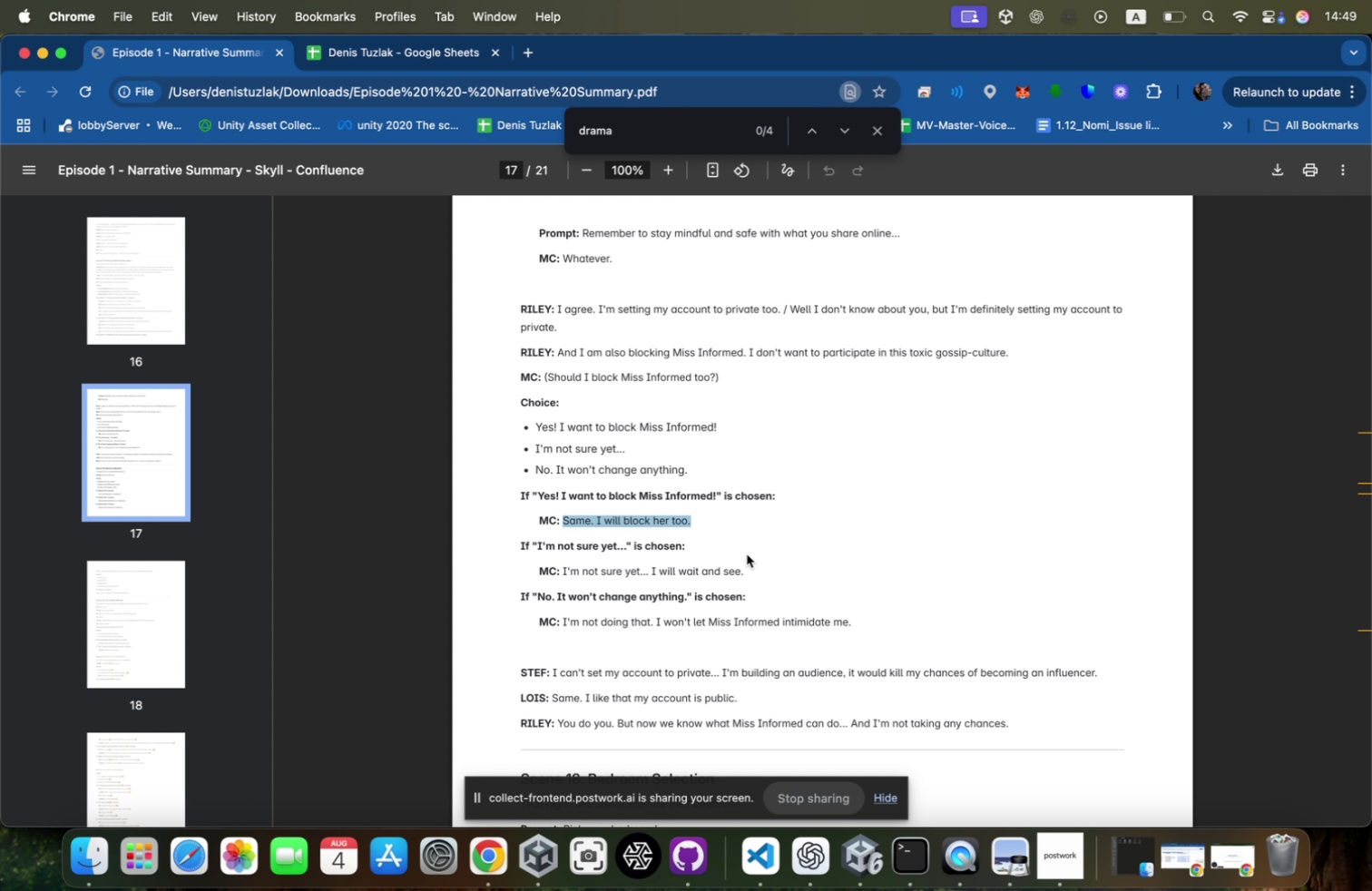 
right_click([641, 516])
 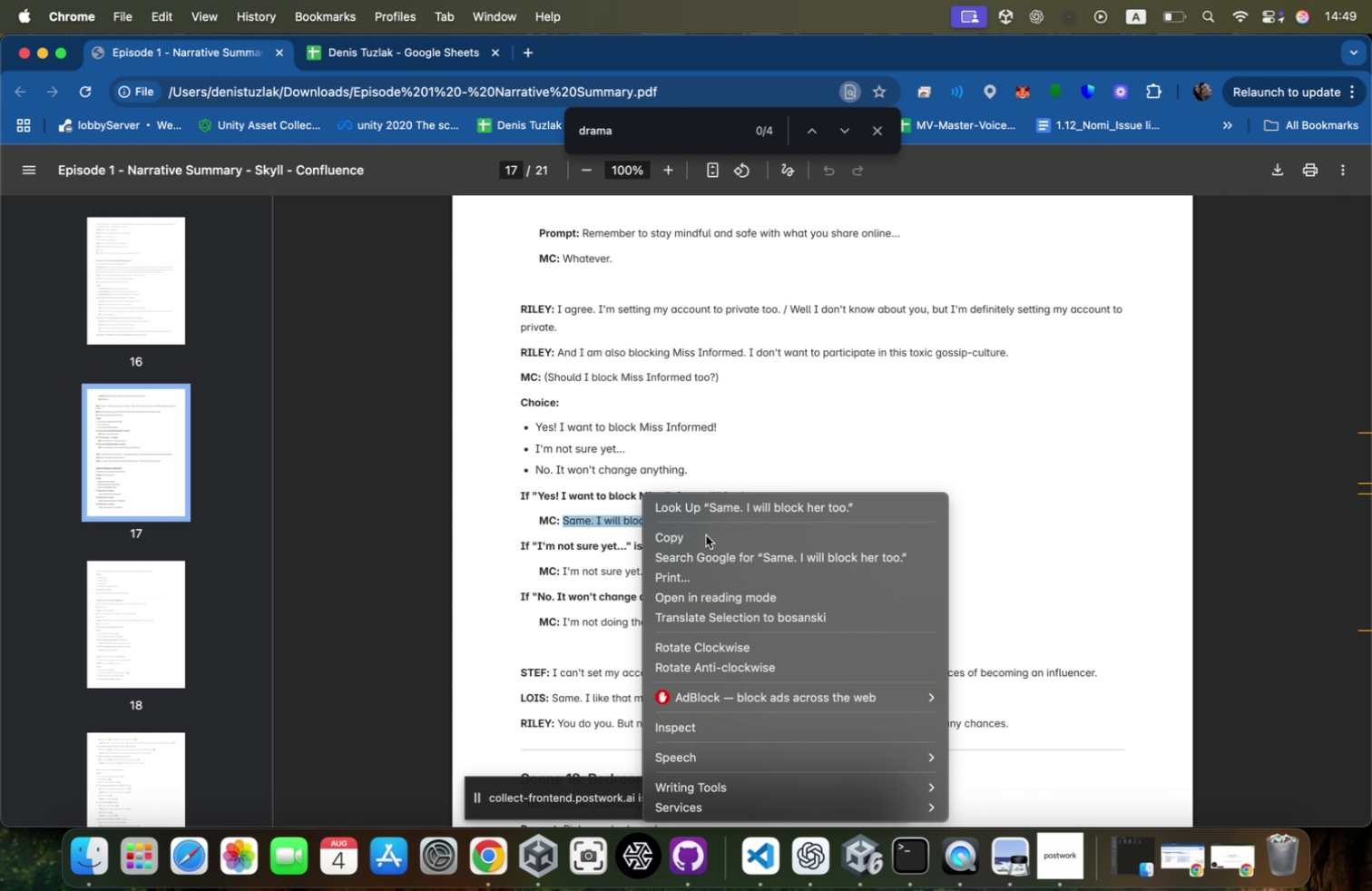 
key(Meta+CommandLeft)
 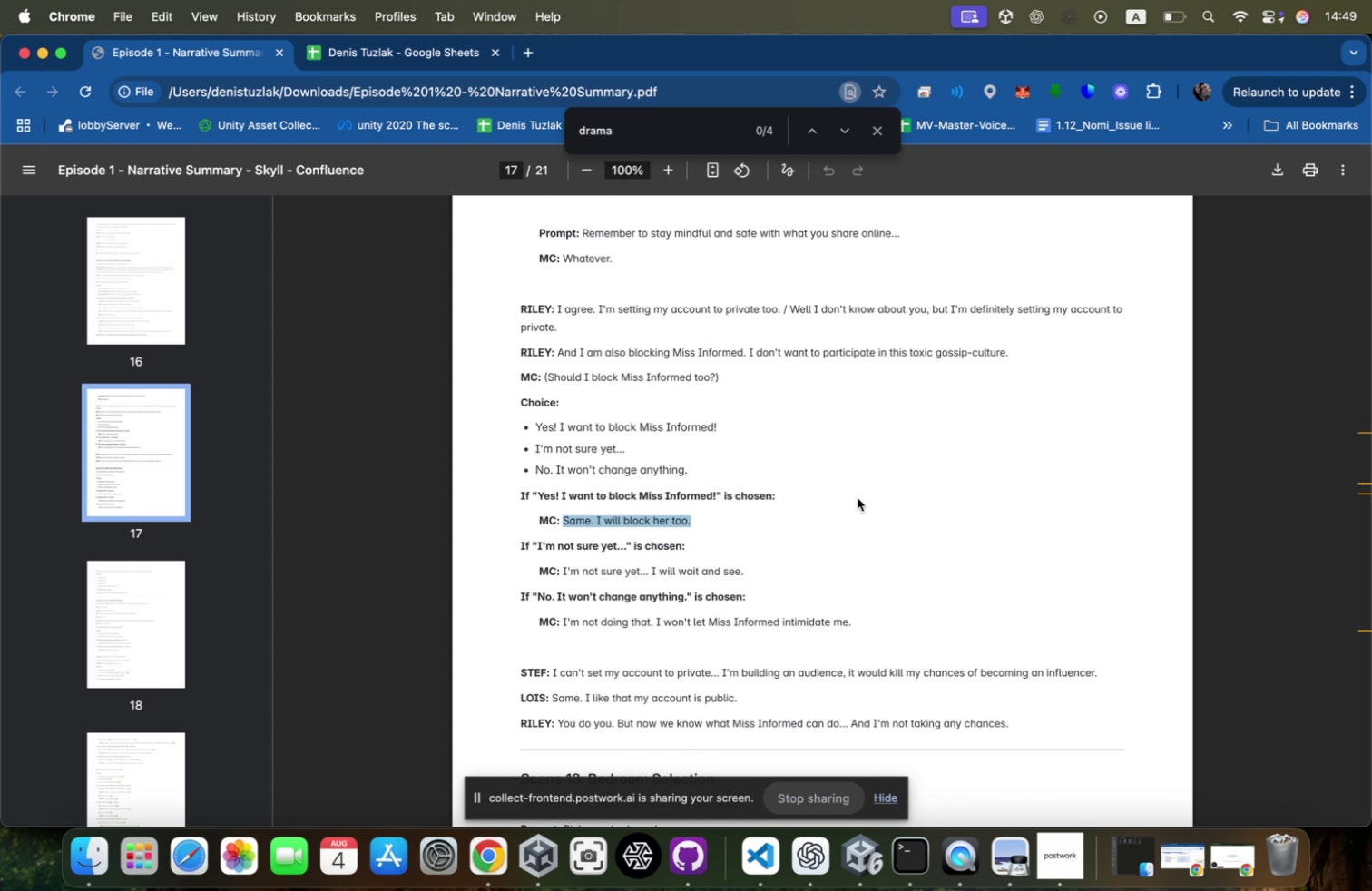 
hold_key(key=Tab, duration=0.31)
 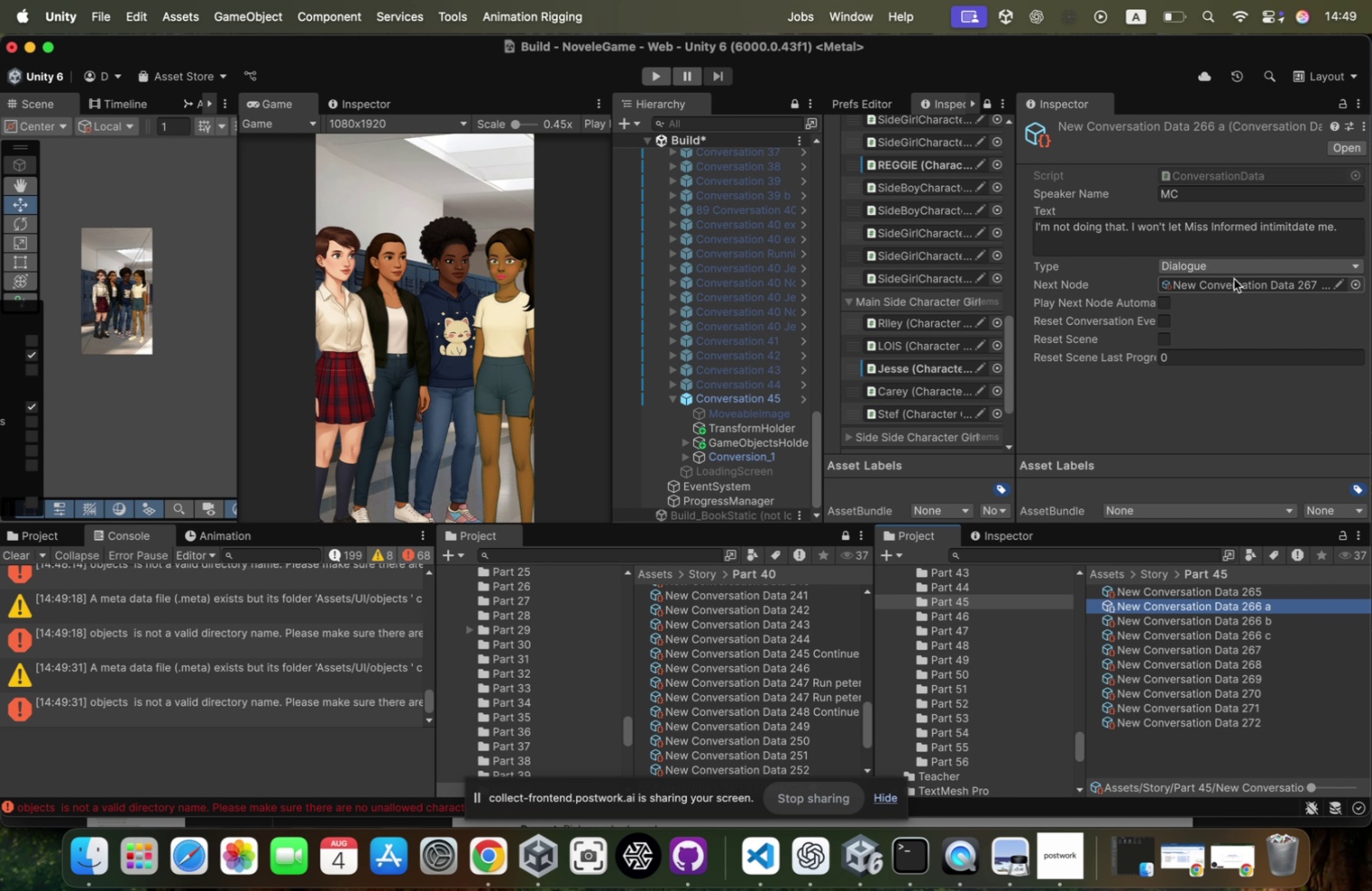 
left_click([1326, 237])
 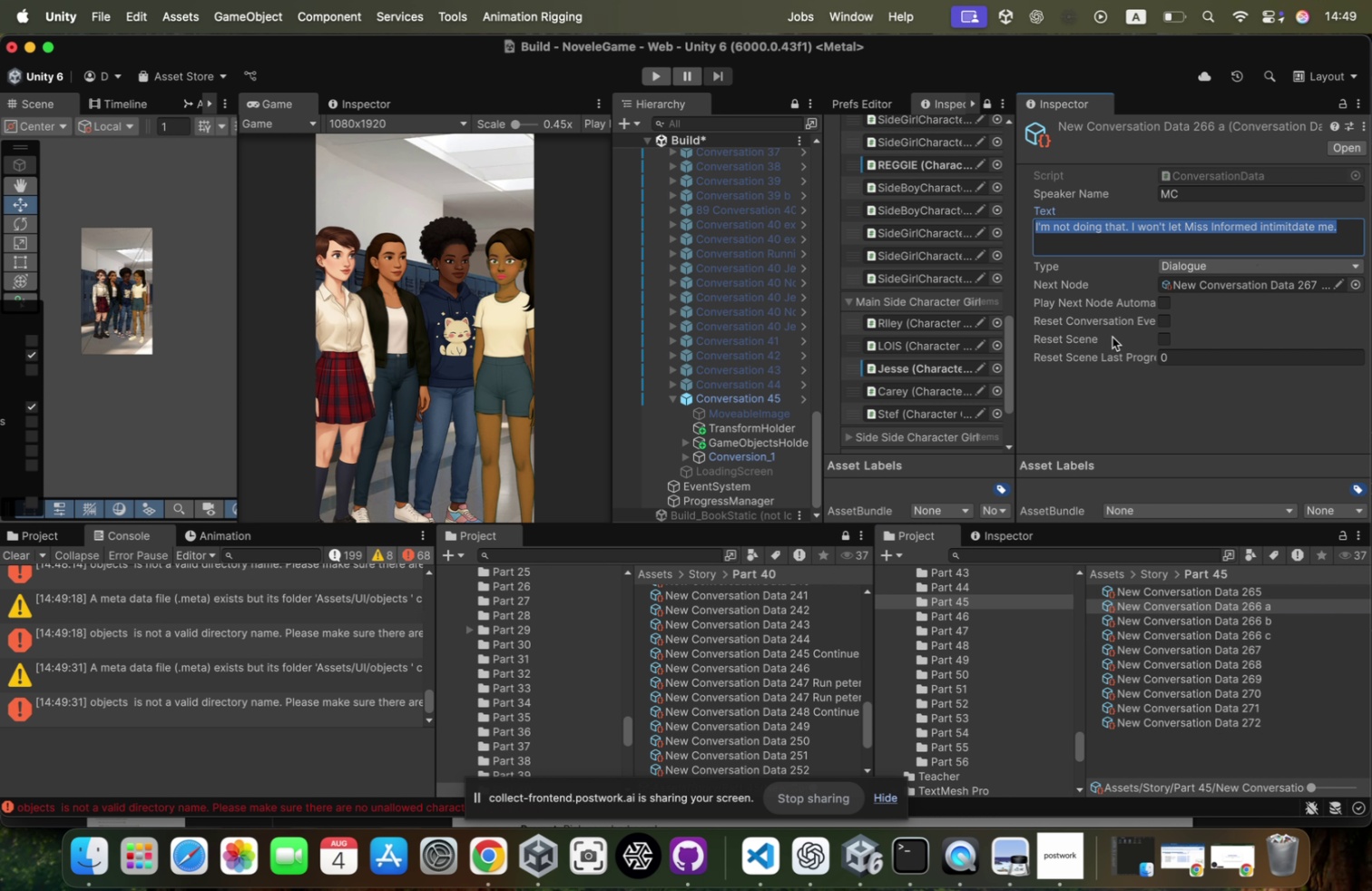 
type({)
key(Backspace)
type({M0:3:0:0[})
key(Backspace)
key(Backspace)
type(})
 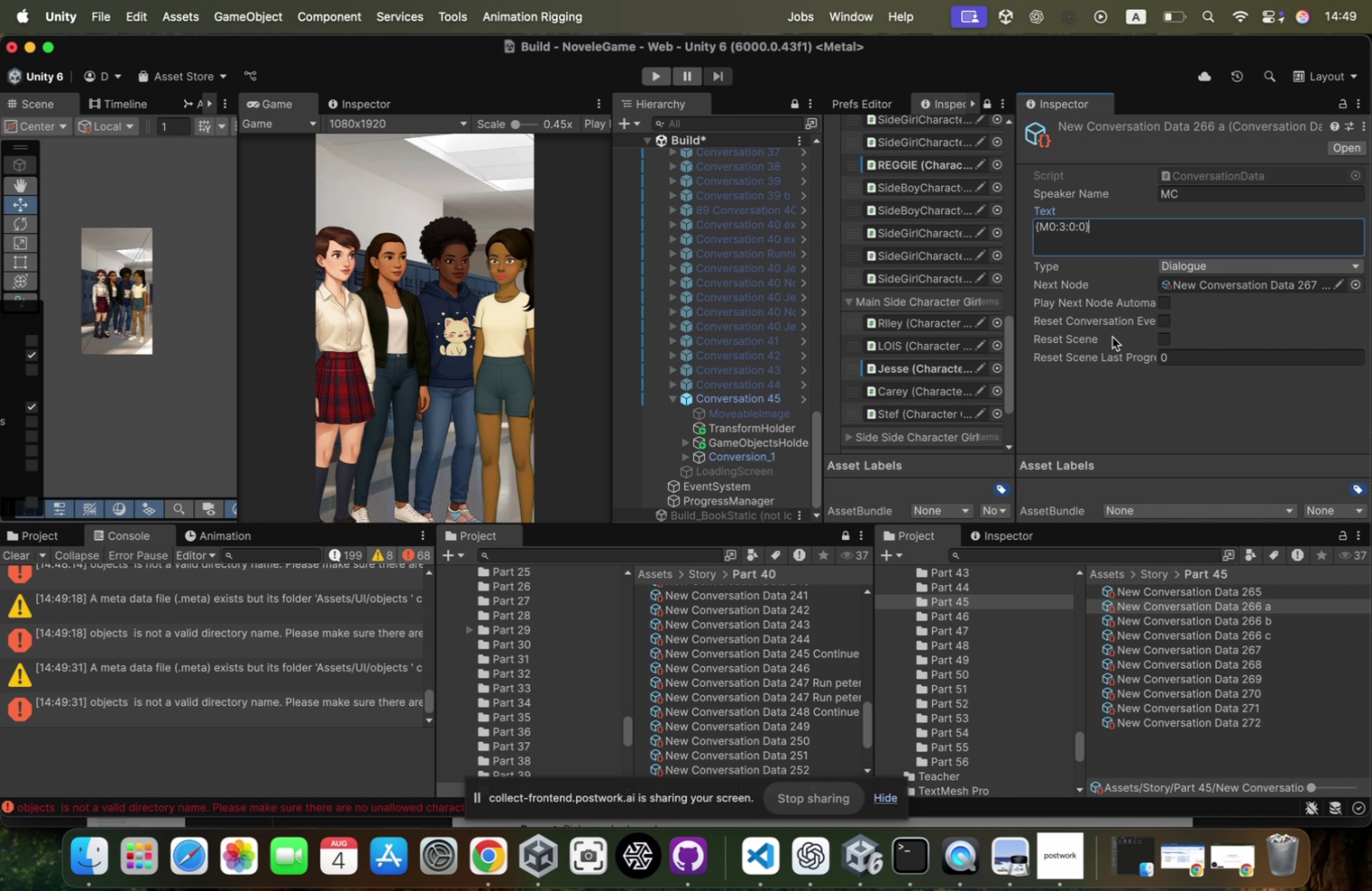 
key(Meta+A)
 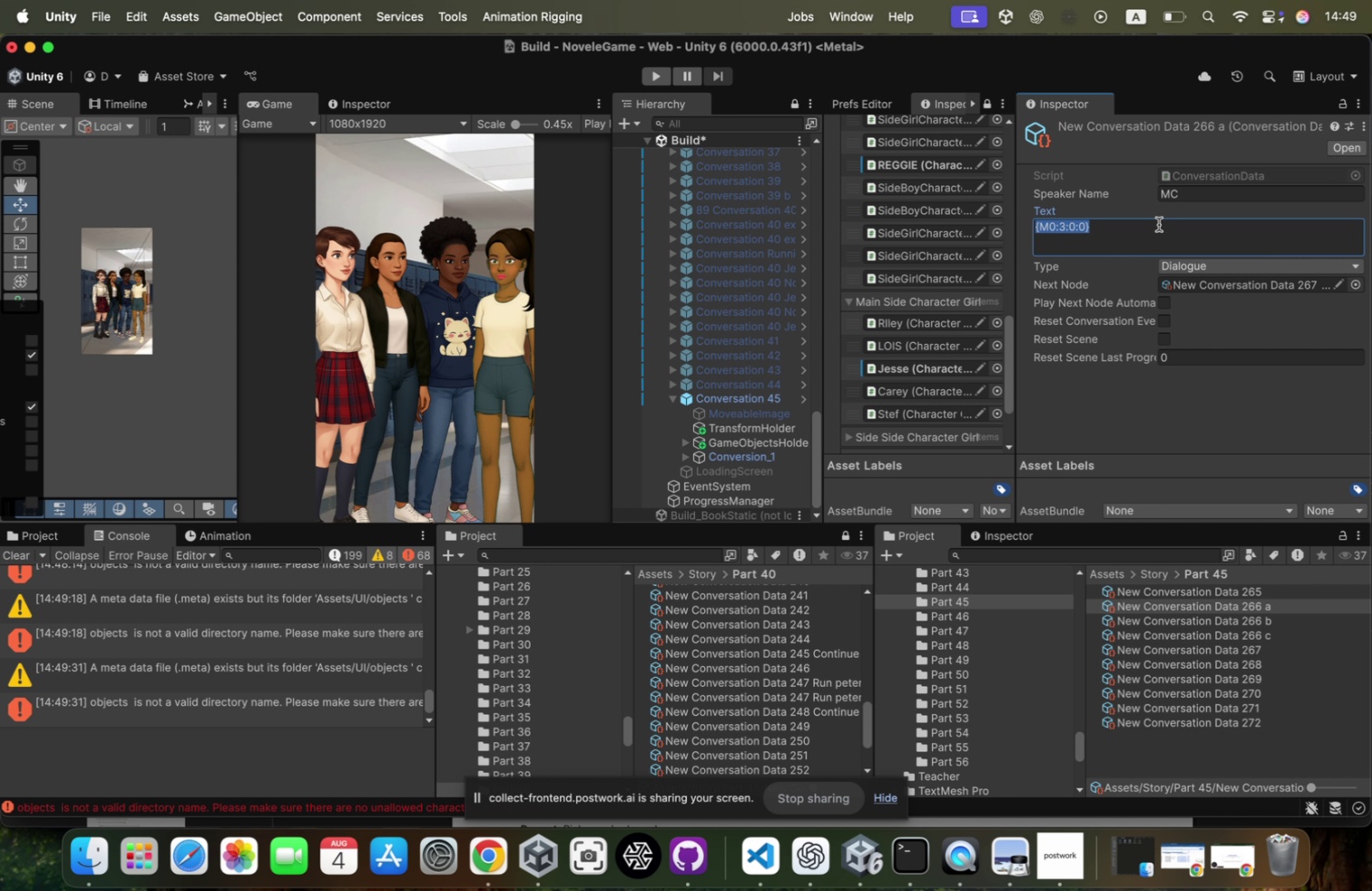 
key(Meta+C)
 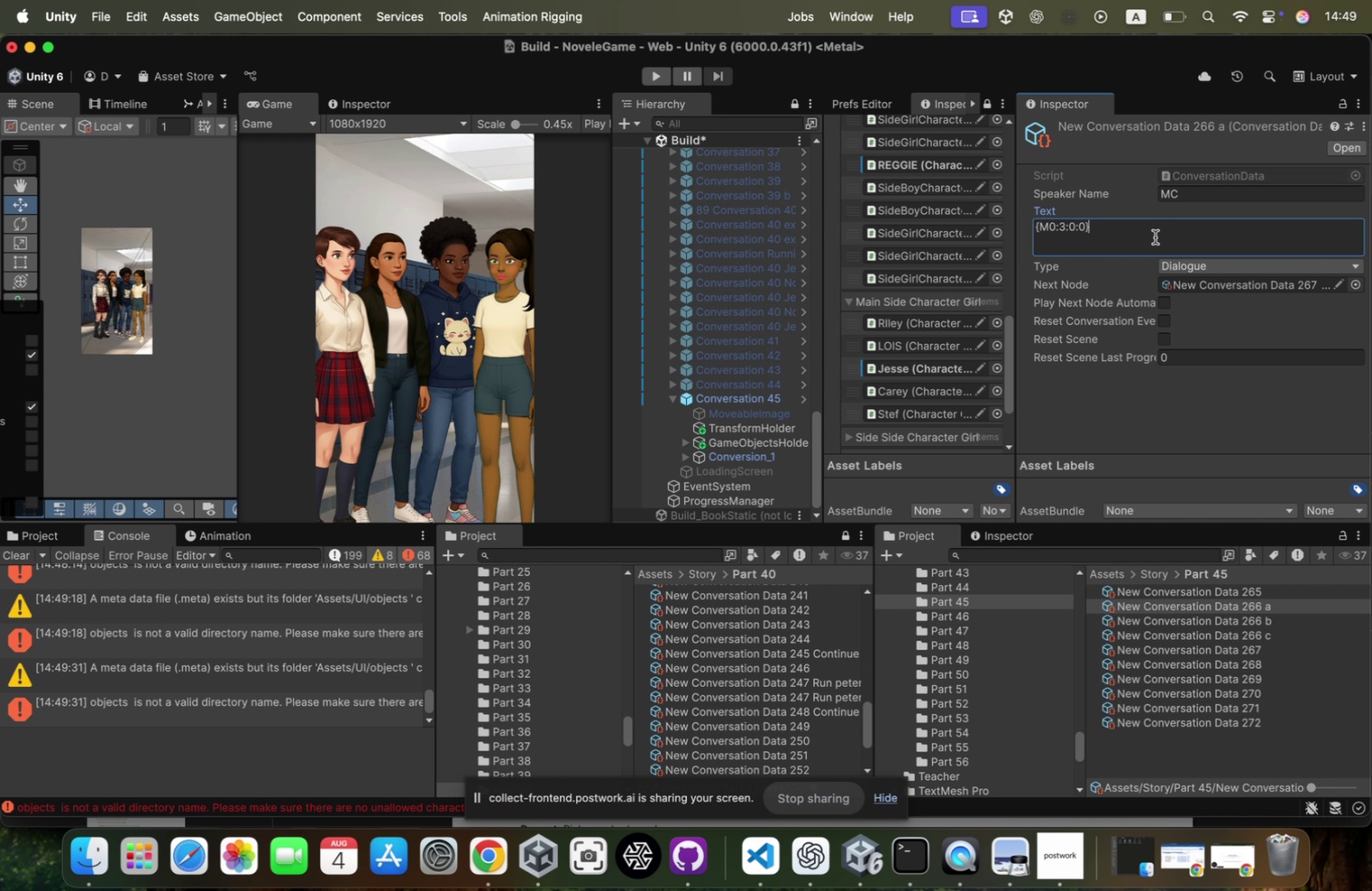 
key(ArrowRight)
 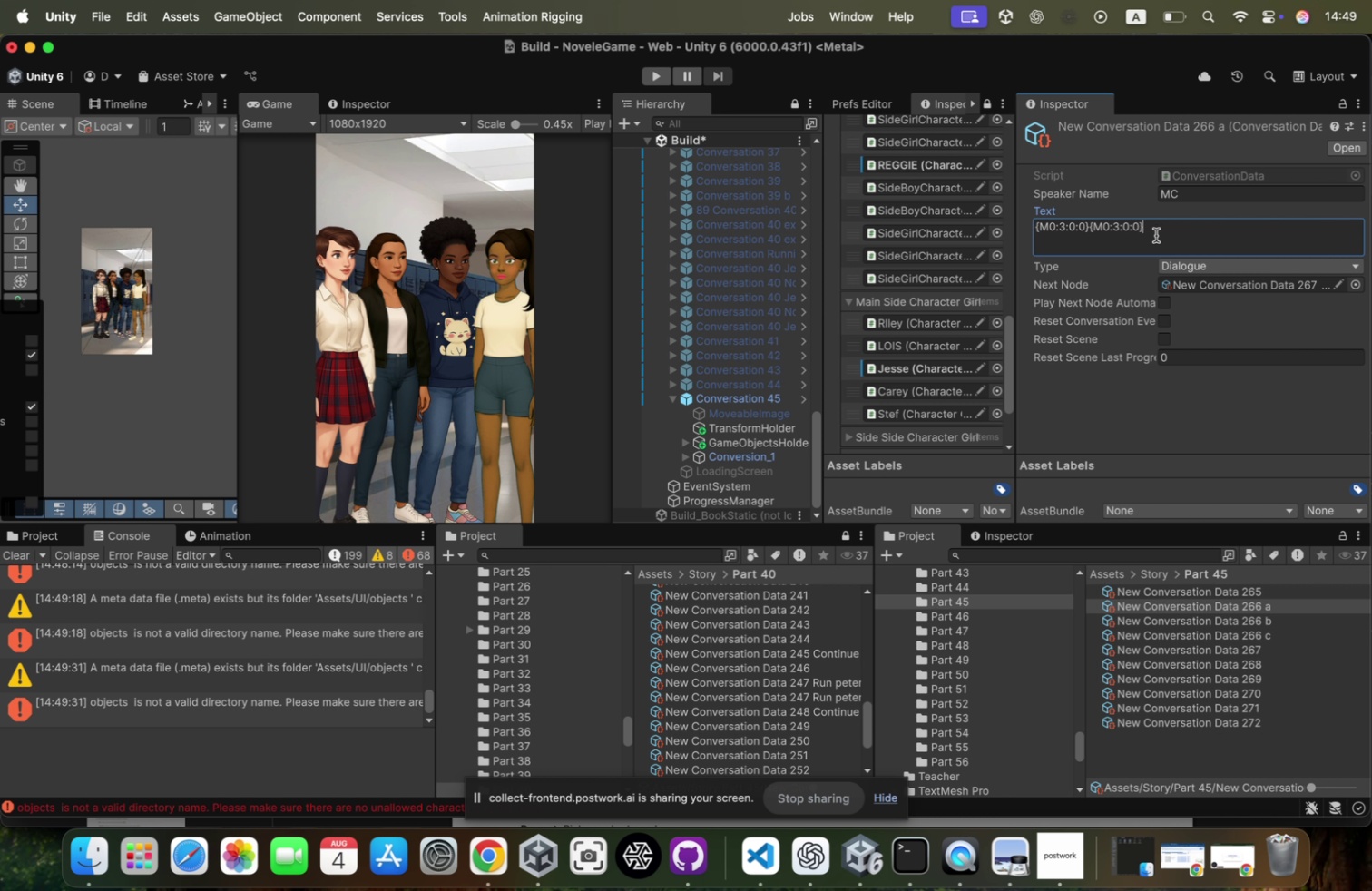 
key(Meta+V)
 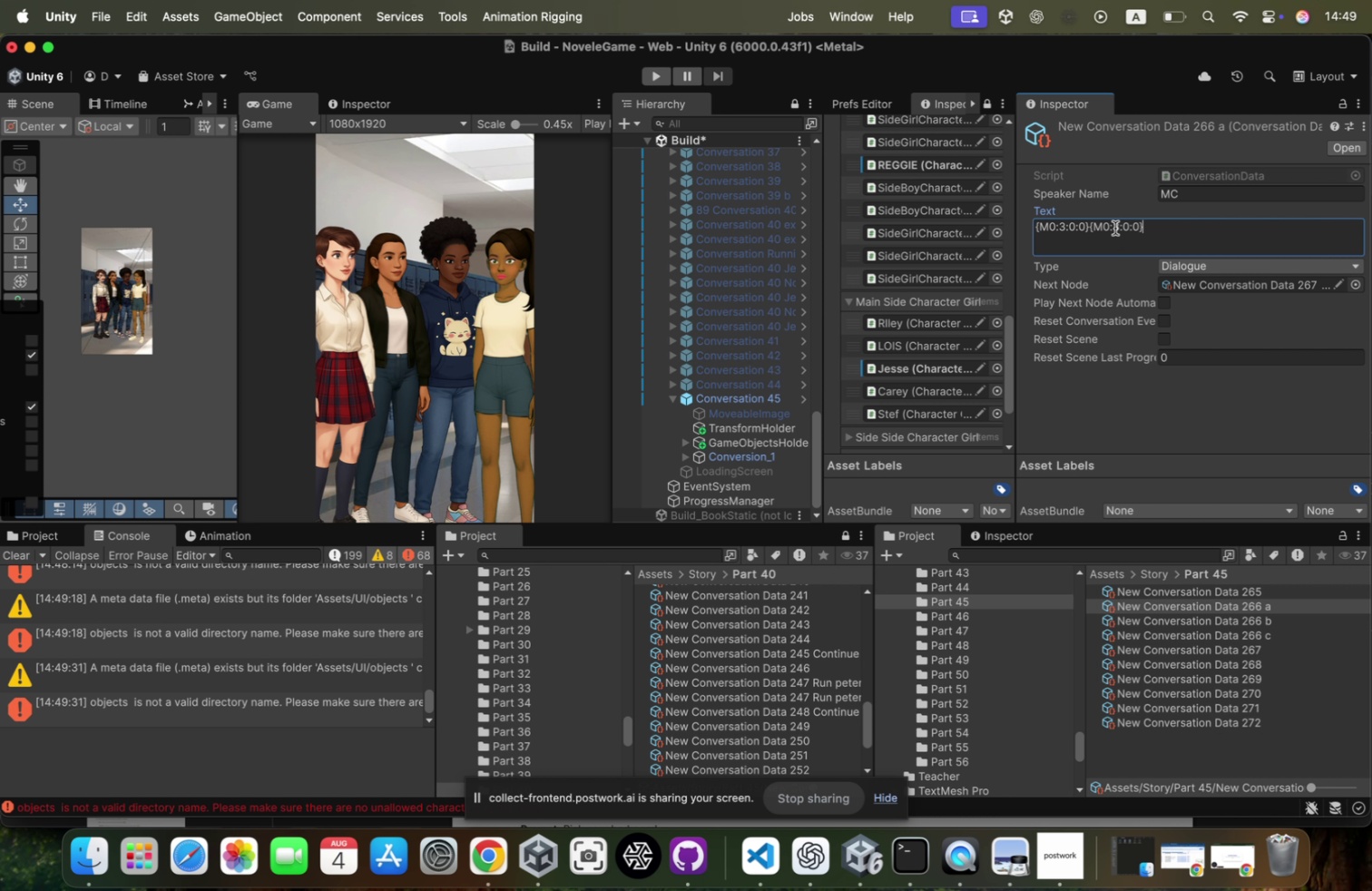 
left_click([1110, 228])
 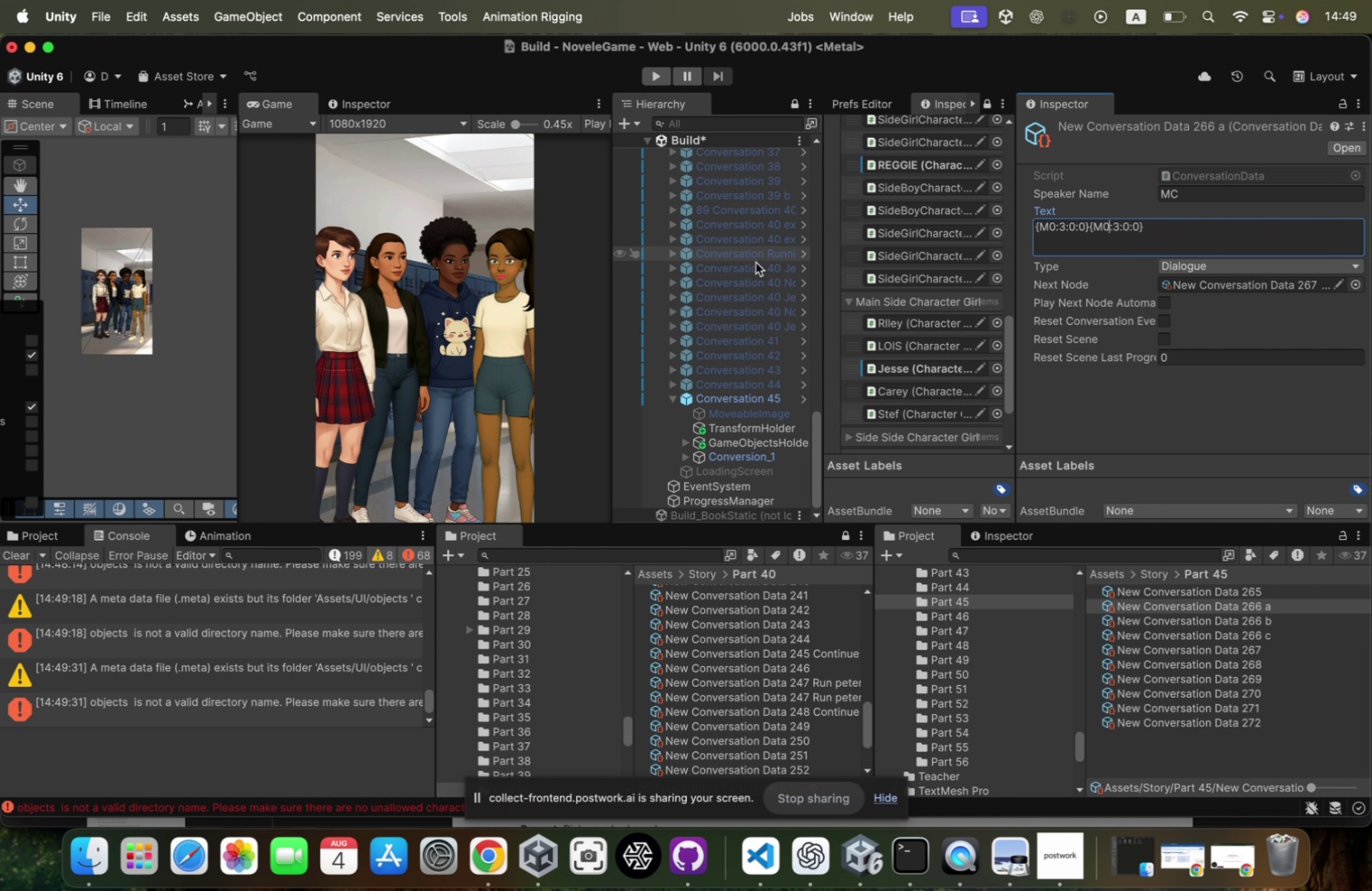 
scroll: coordinate [887, 328], scroll_direction: none, amount: 0.0
 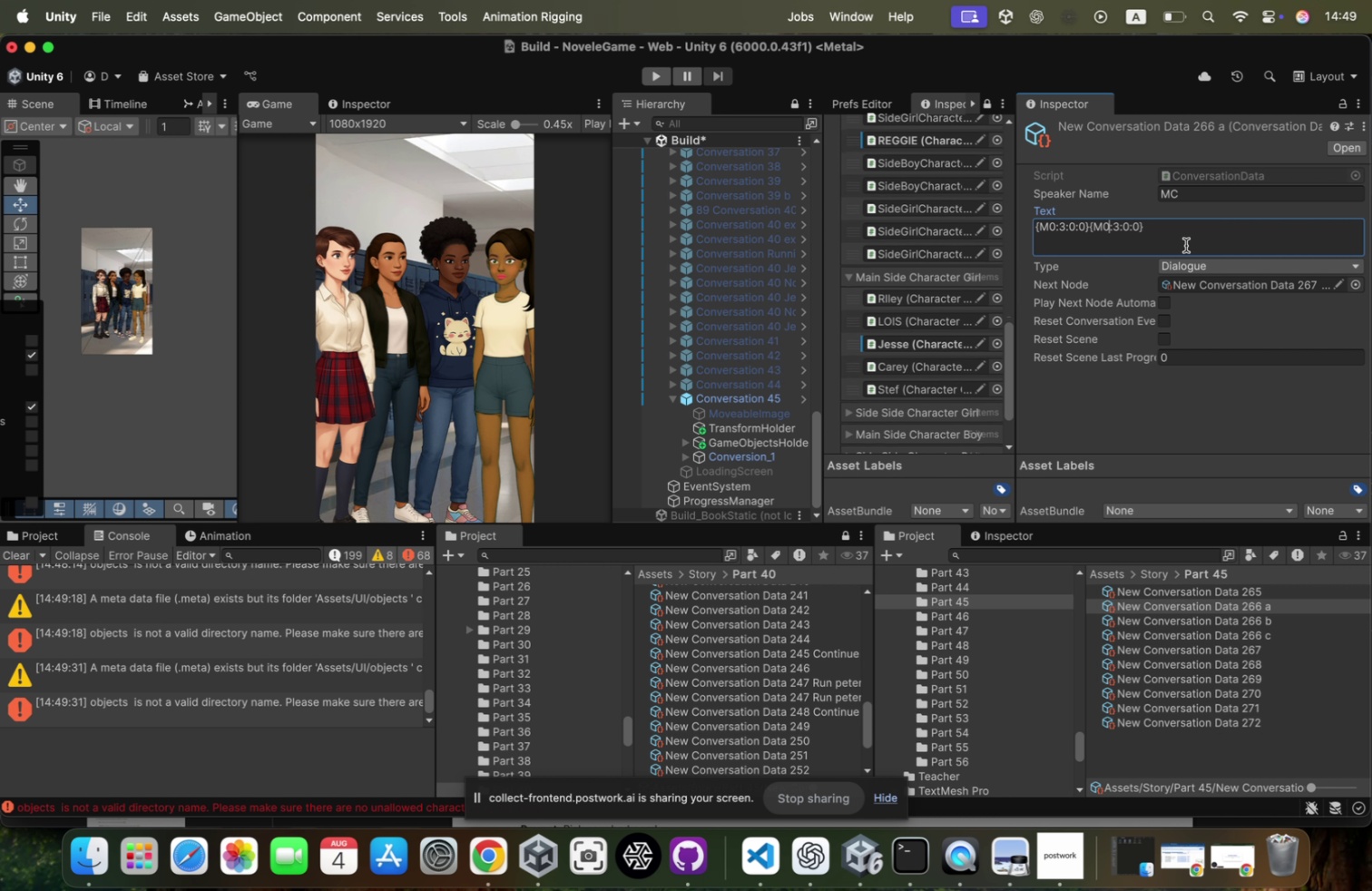 
key(Backspace)
 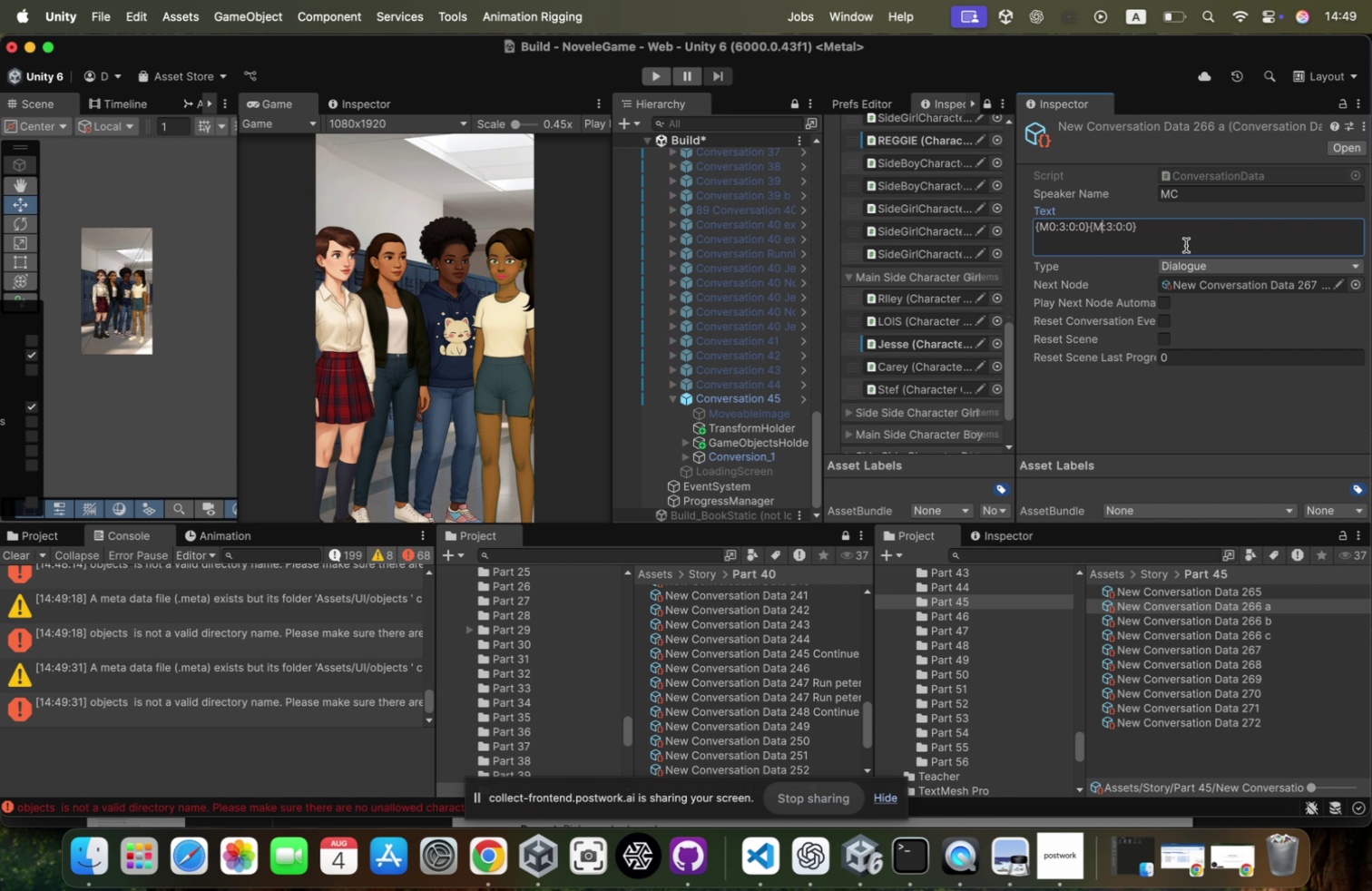 
key(1)
 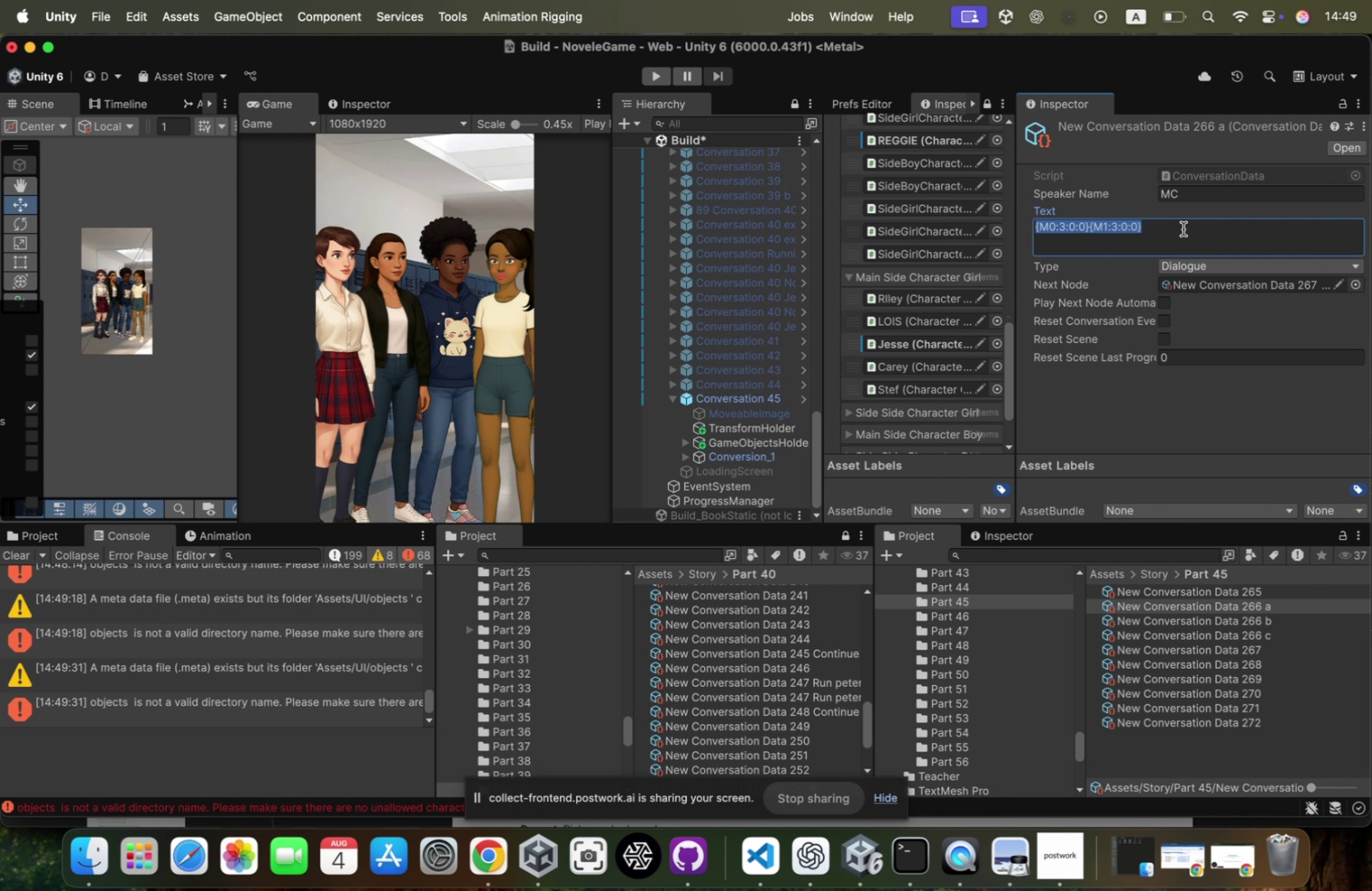 
left_click([1196, 229])
 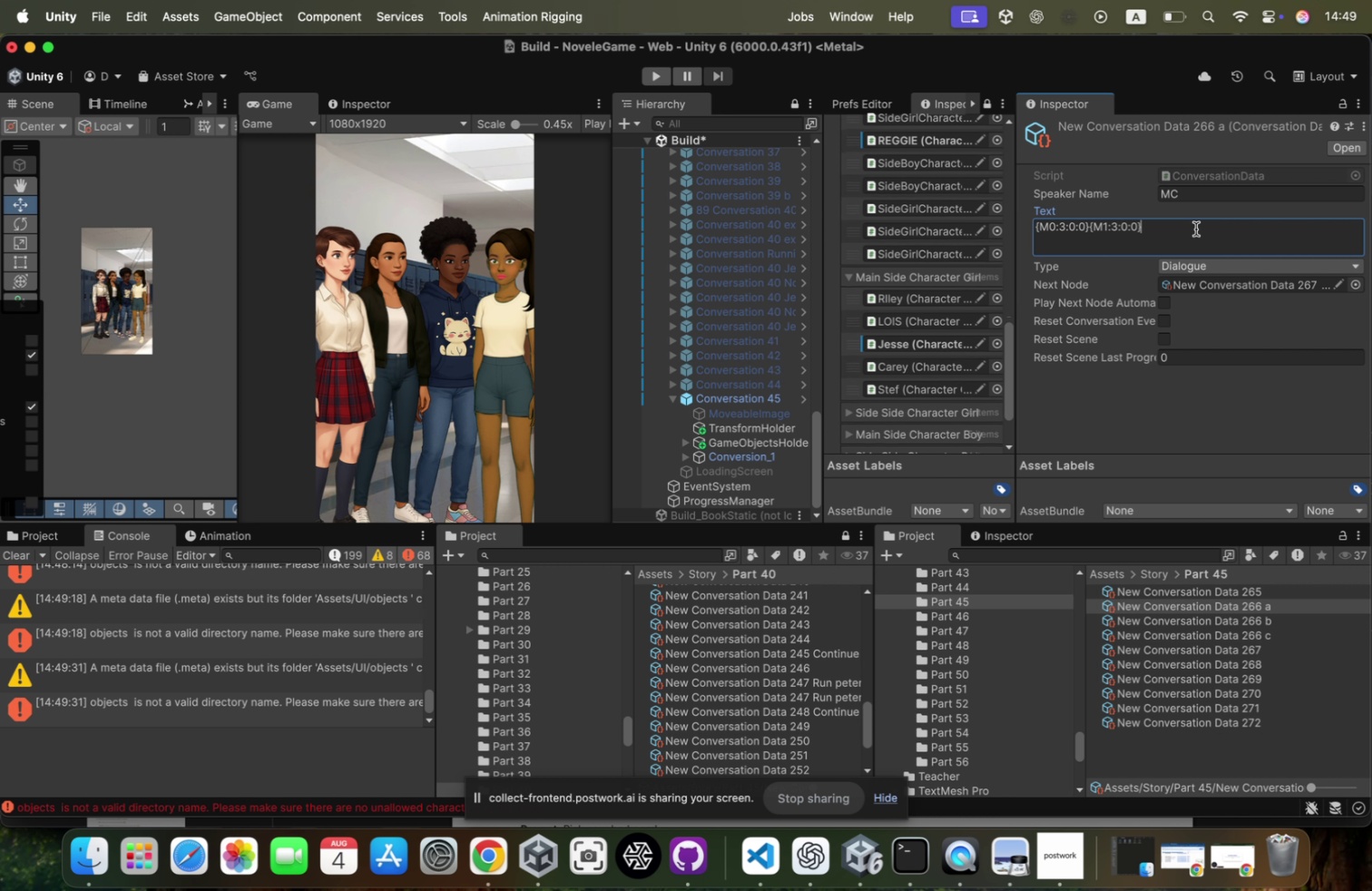 
key(Meta+CommandLeft)
 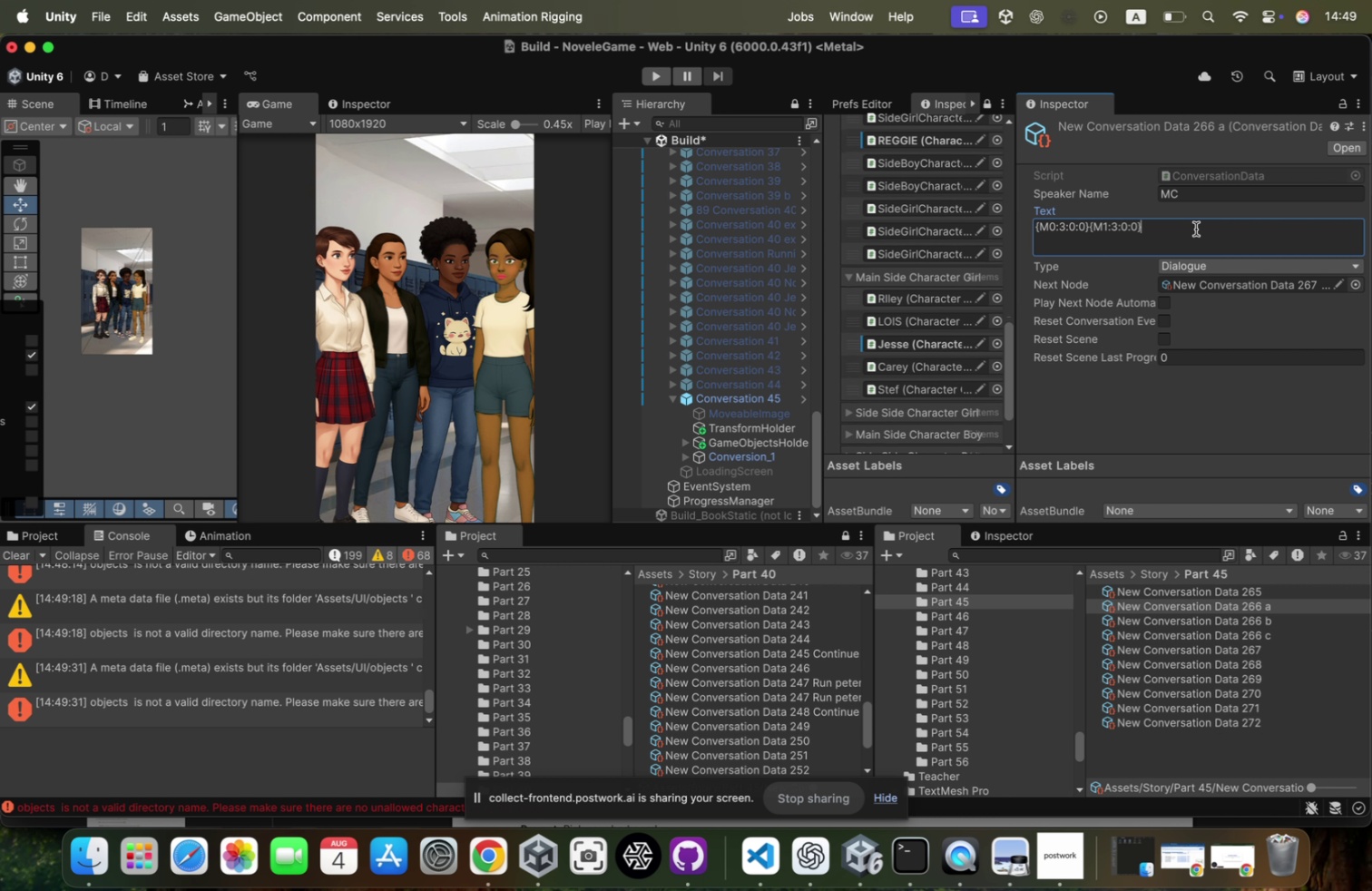 
key(Meta+V)
 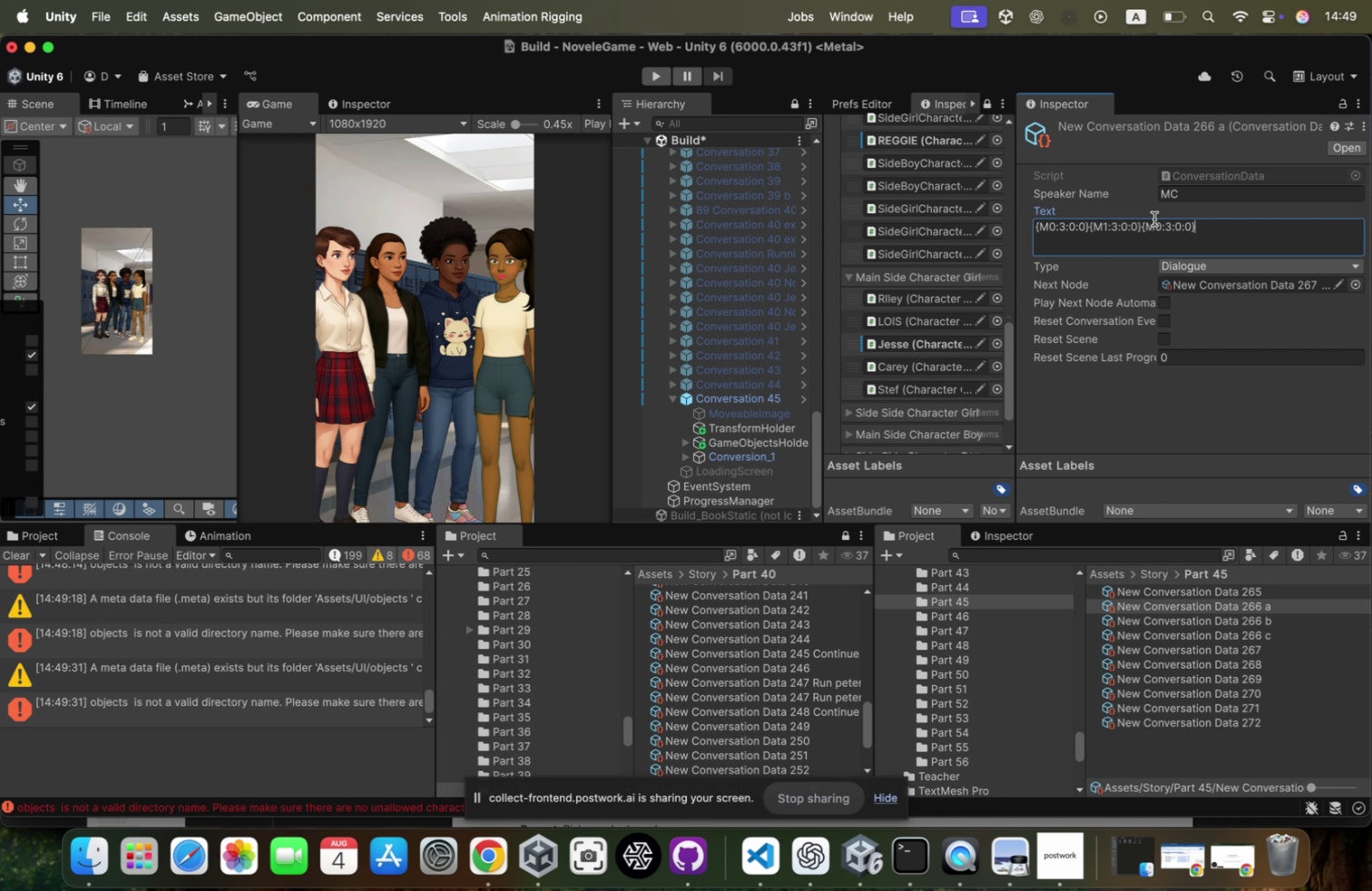 
left_click([1164, 224])
 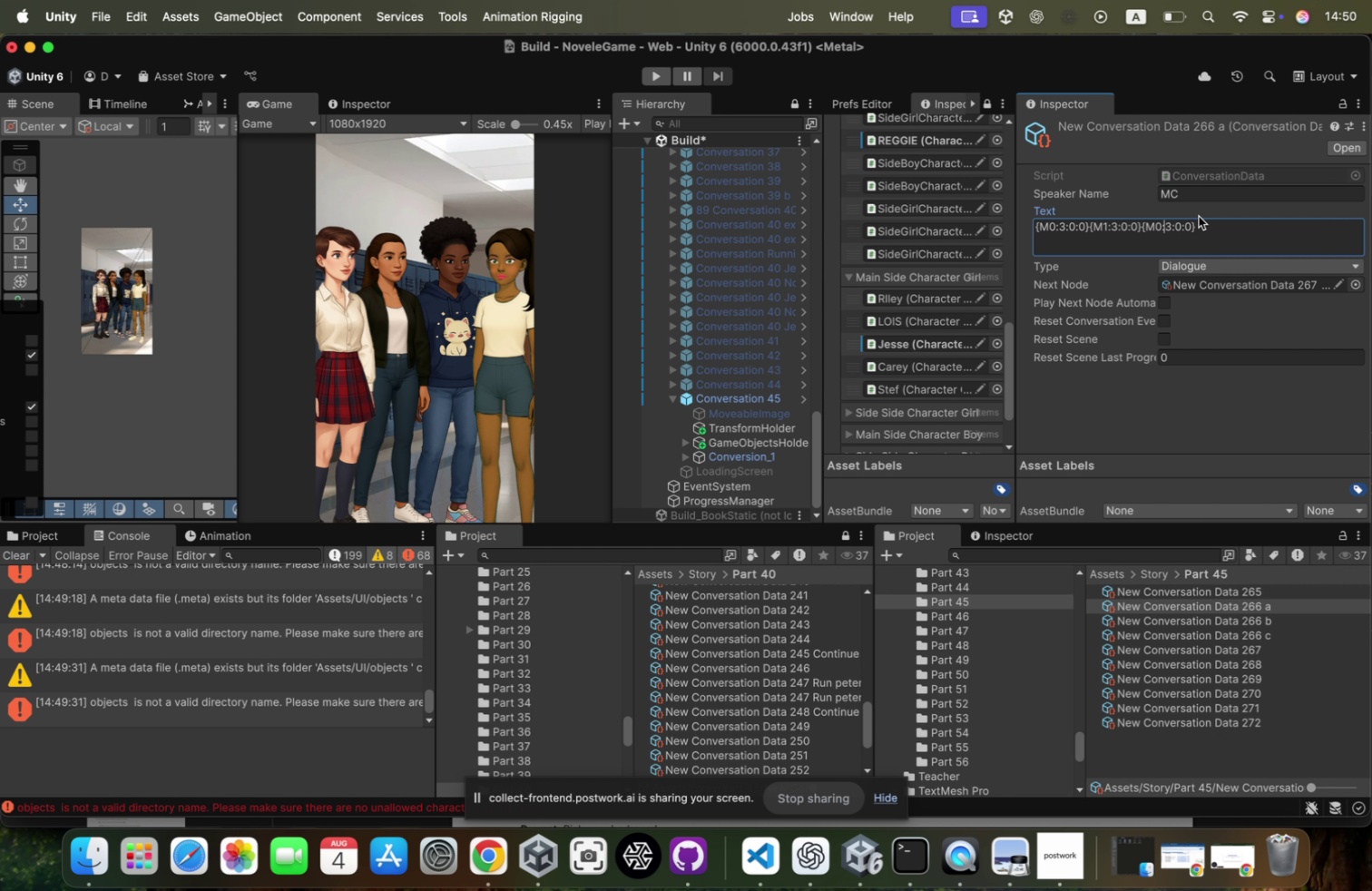 
key(ArrowLeft)
 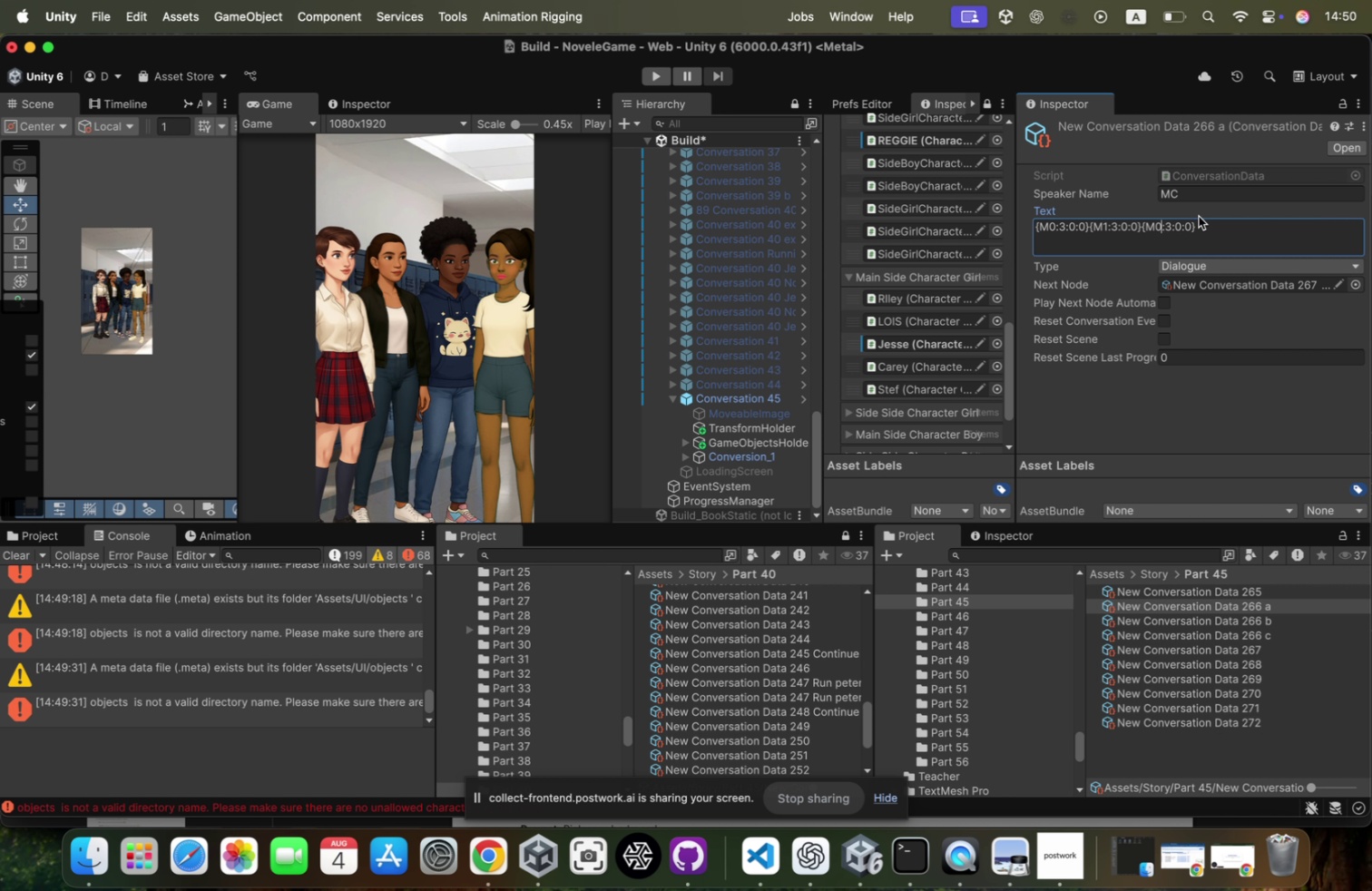 
key(Backspace)
 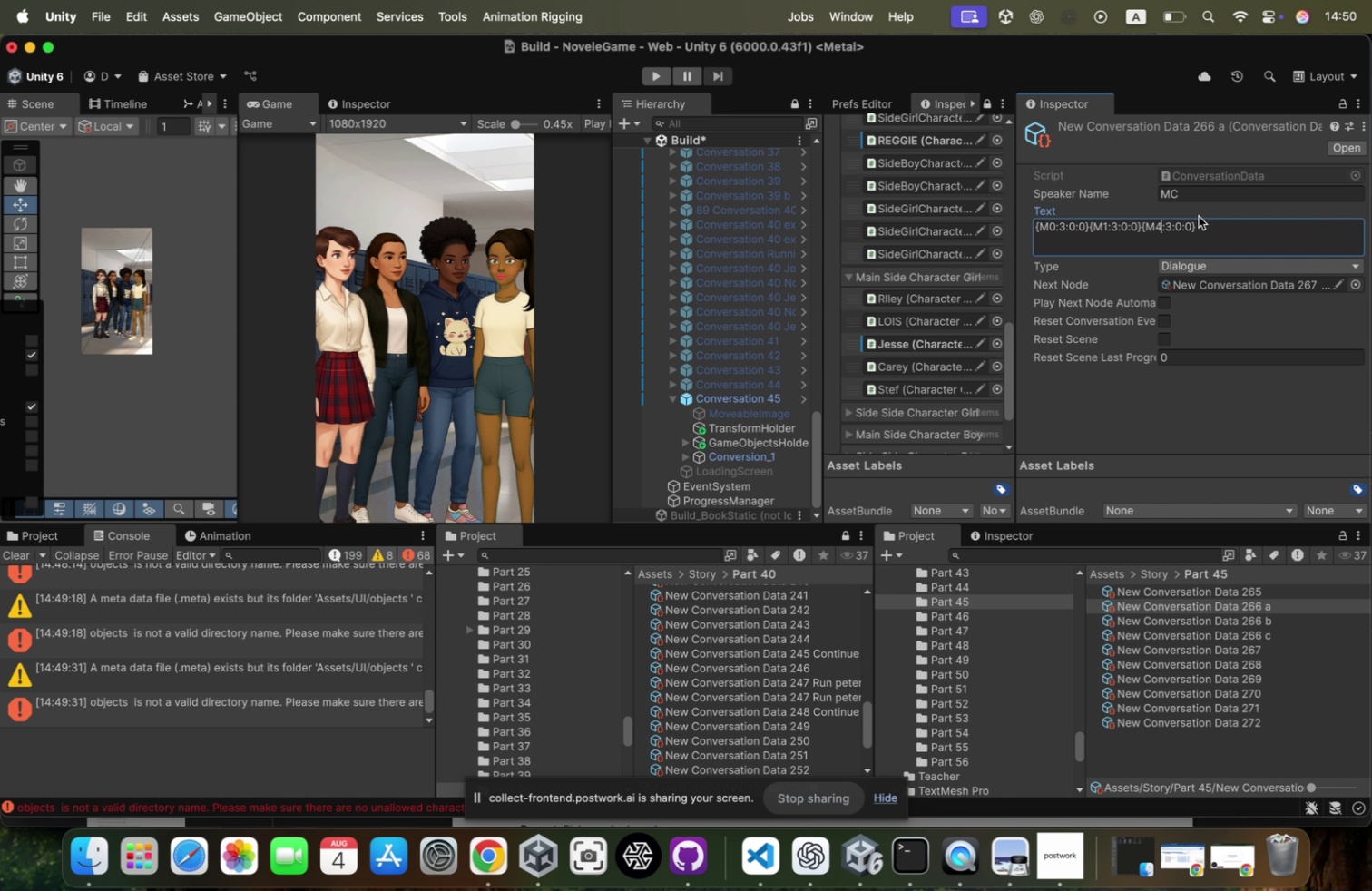 
key(4)
 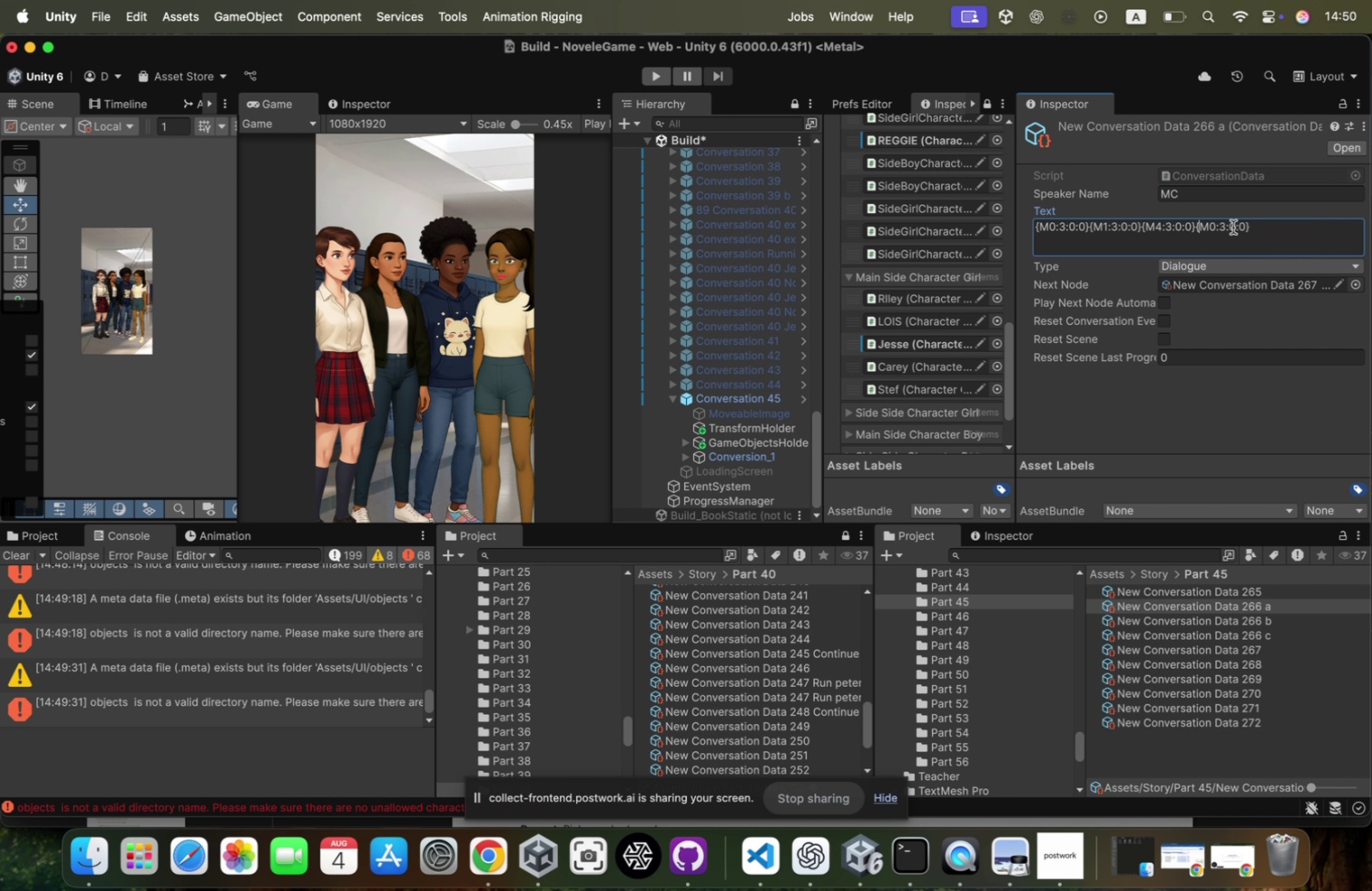 
left_click([1213, 229])
 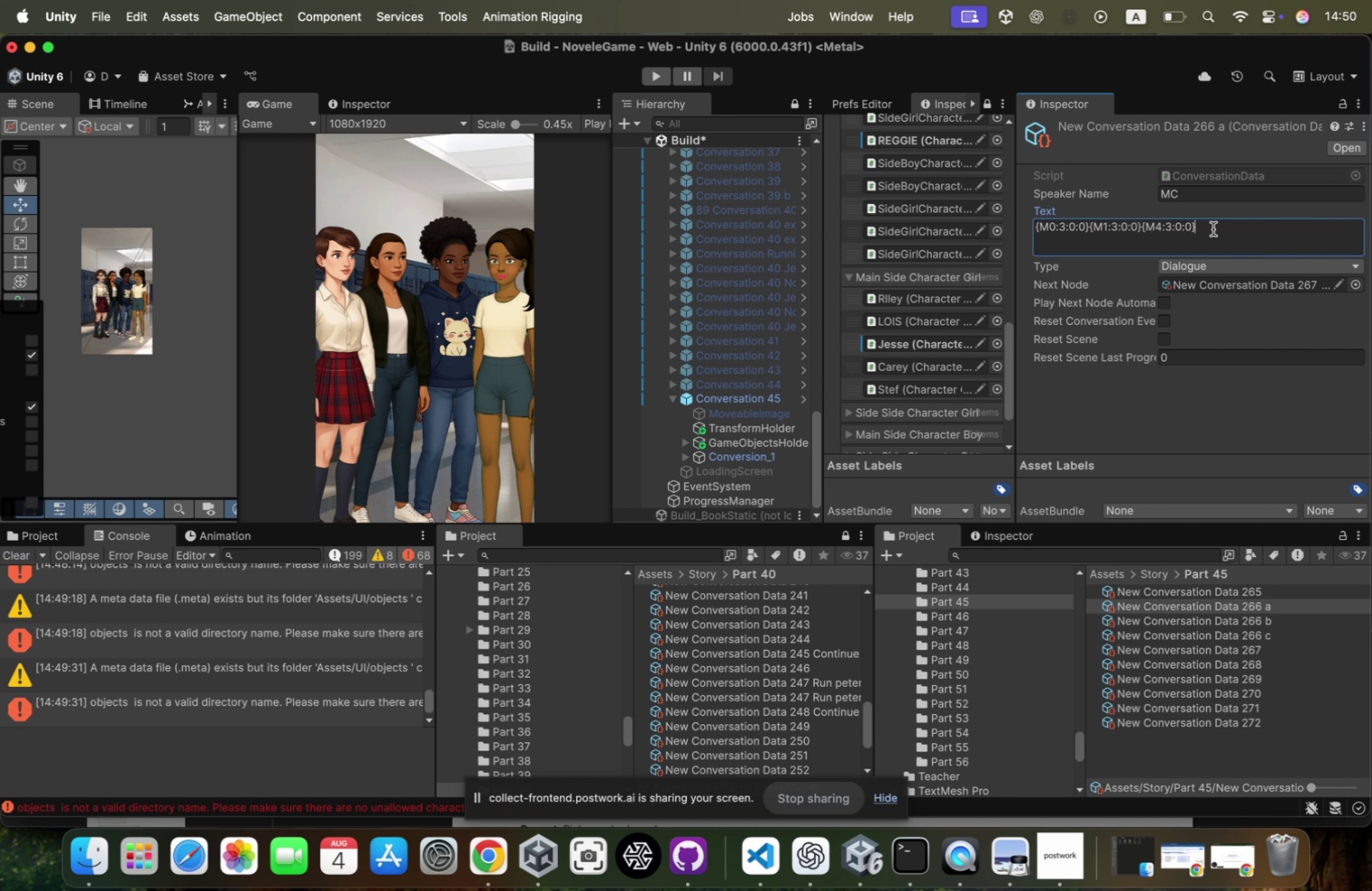 
key(Meta+CommandLeft)
 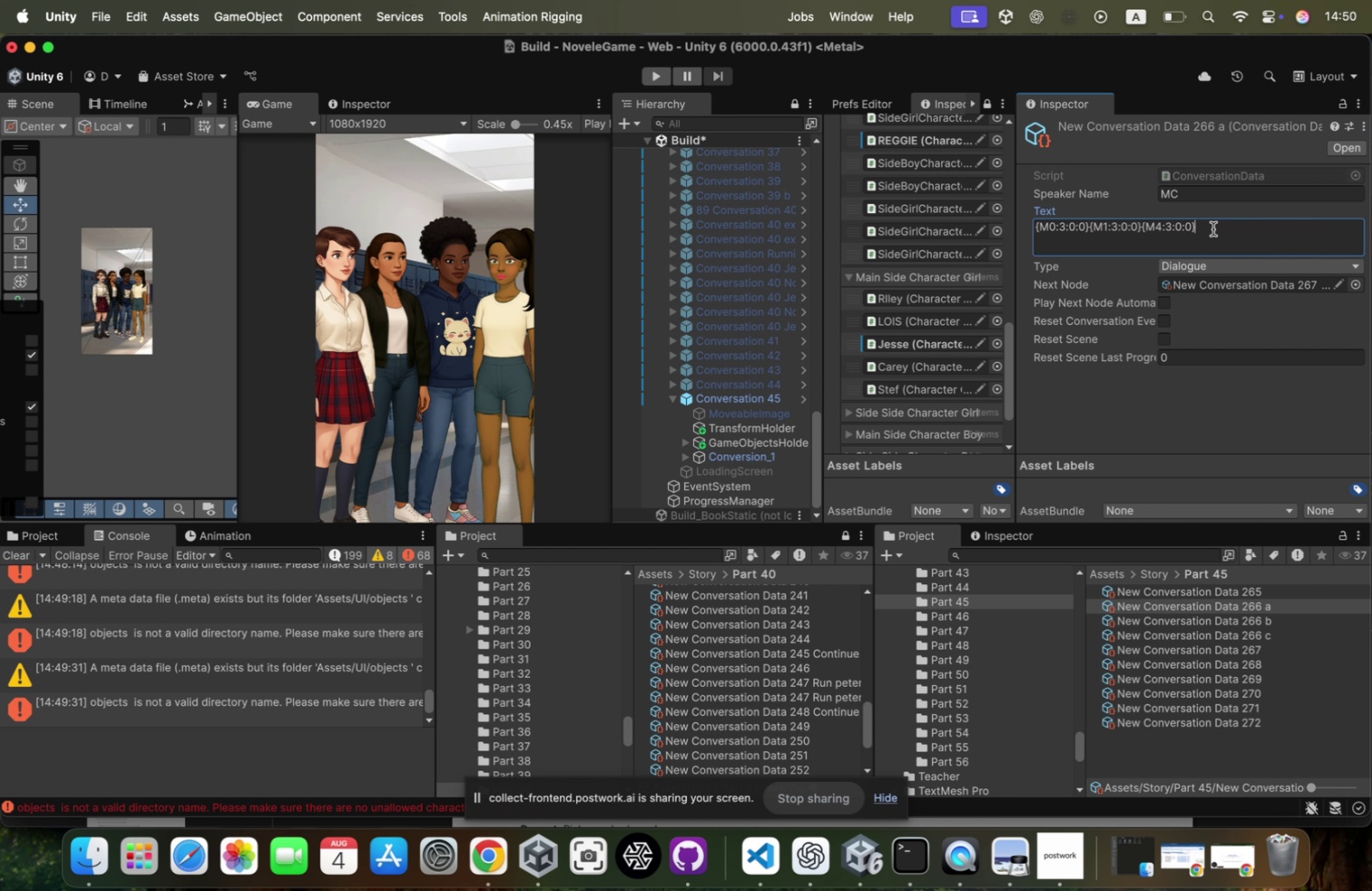 
key(Meta+V)
 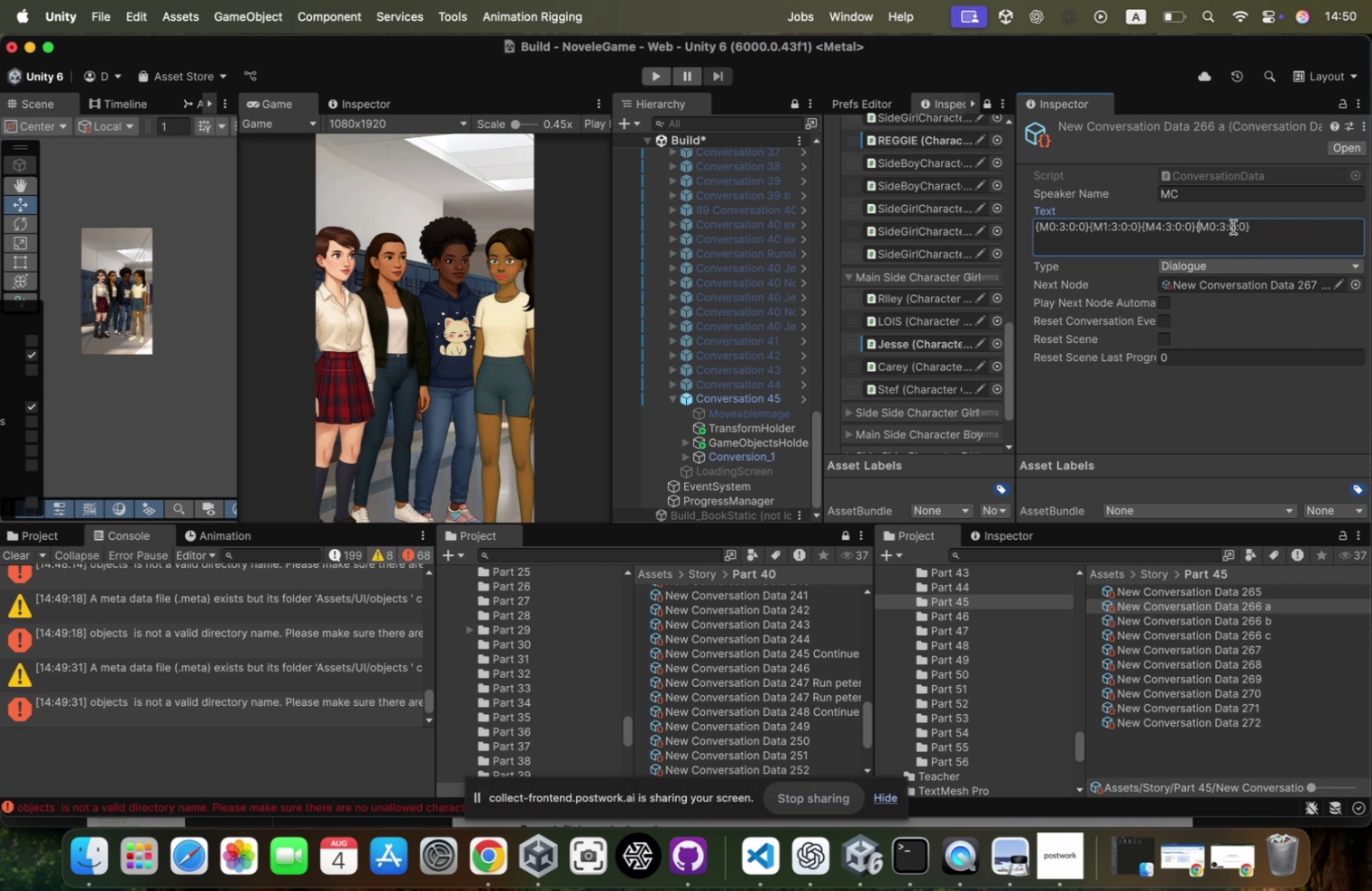 
left_click([1217, 229])
 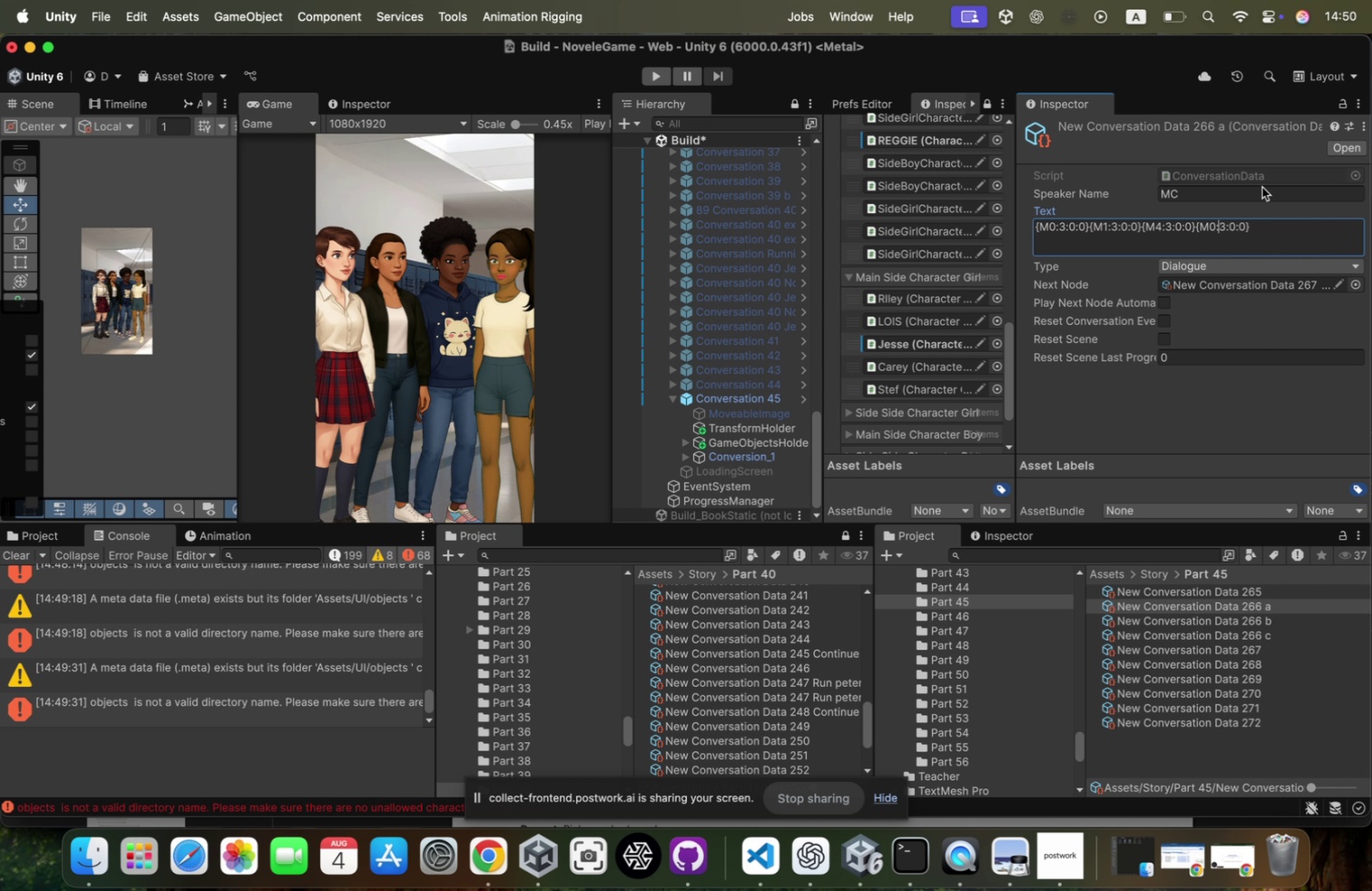 
key(ArrowLeft)
 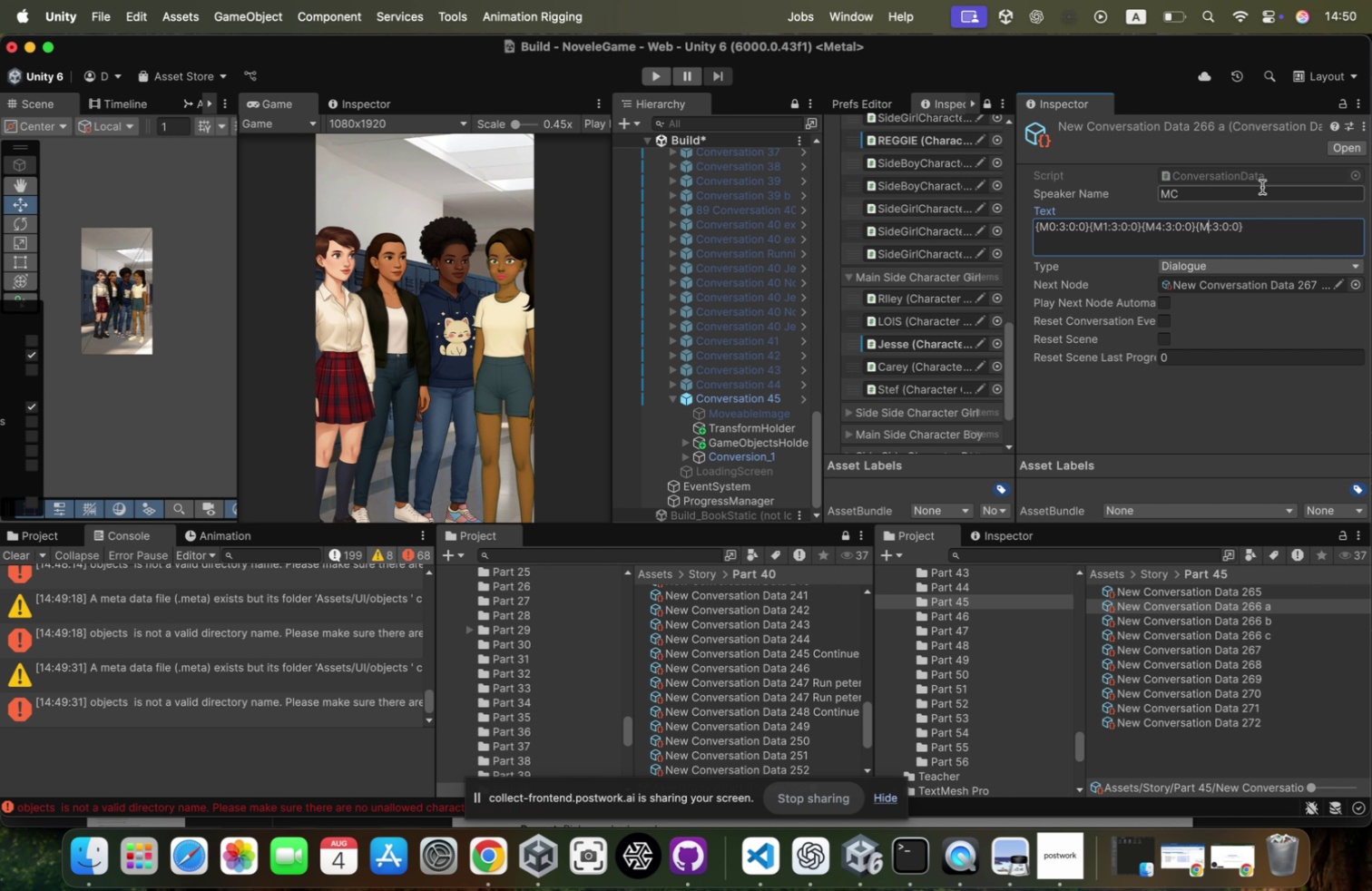 
key(Backspace)
key(Backspace)
type(PA)
 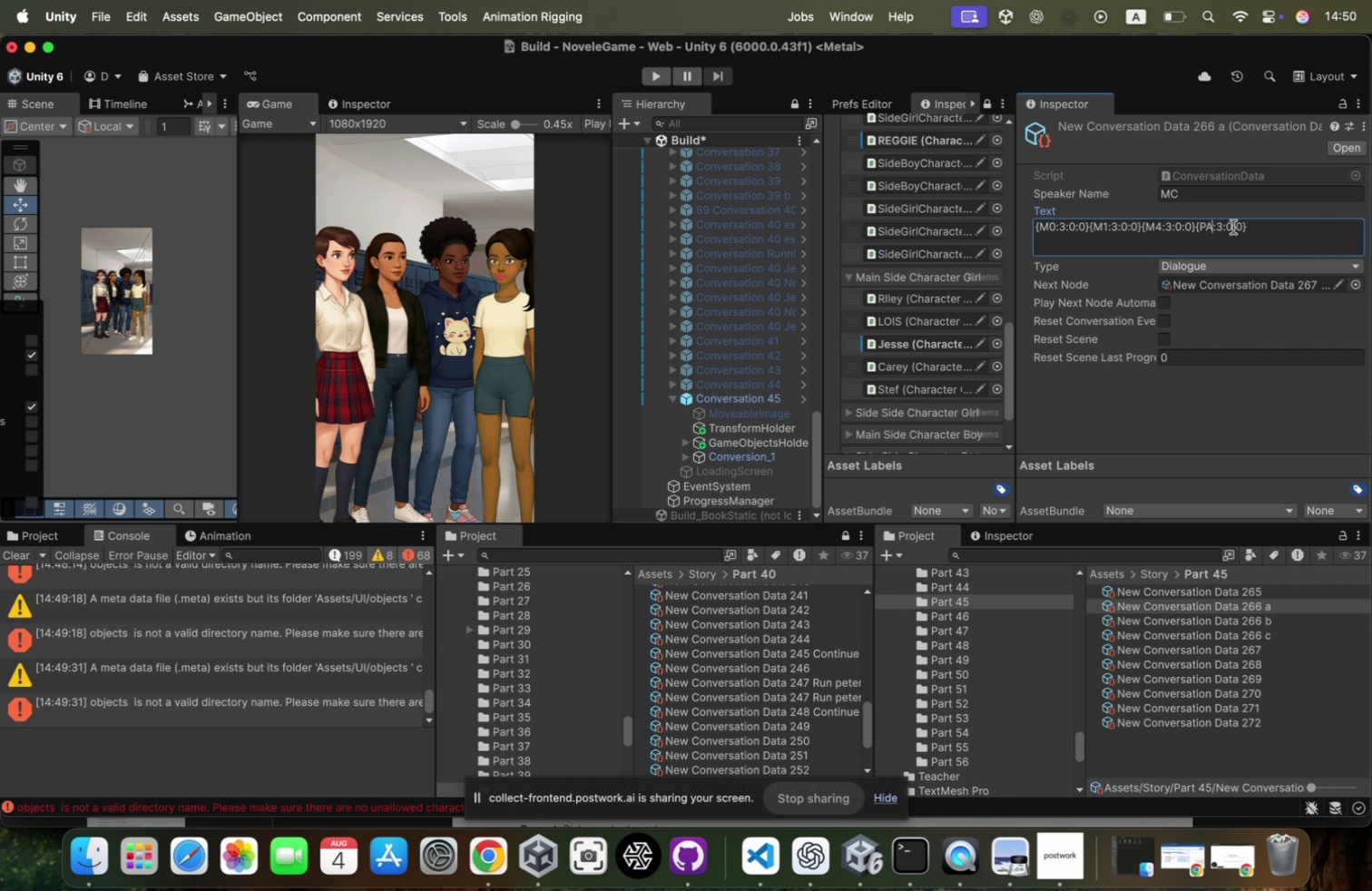 
left_click([1220, 229])
 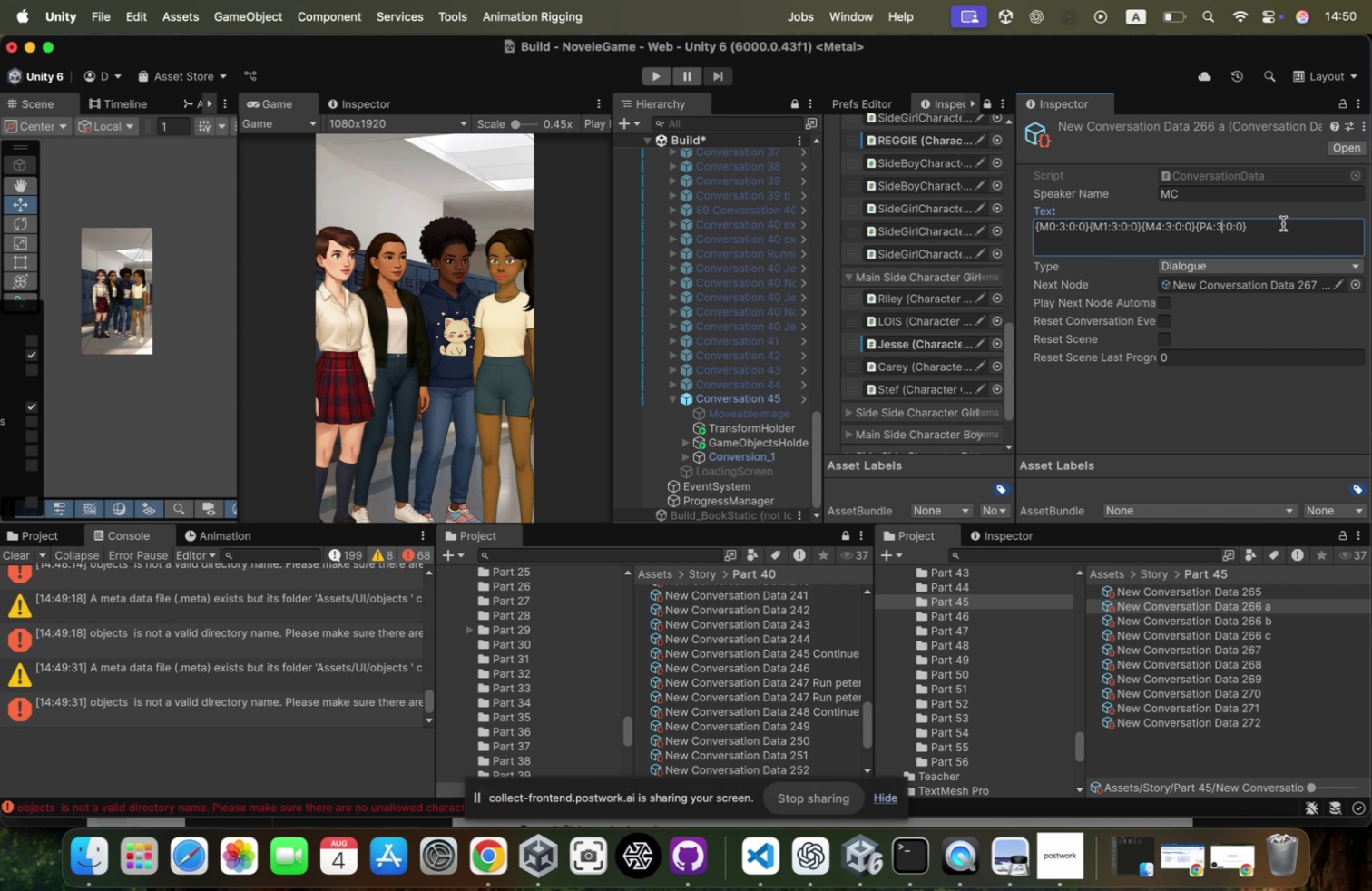 
key(Backspace)
type(16)
 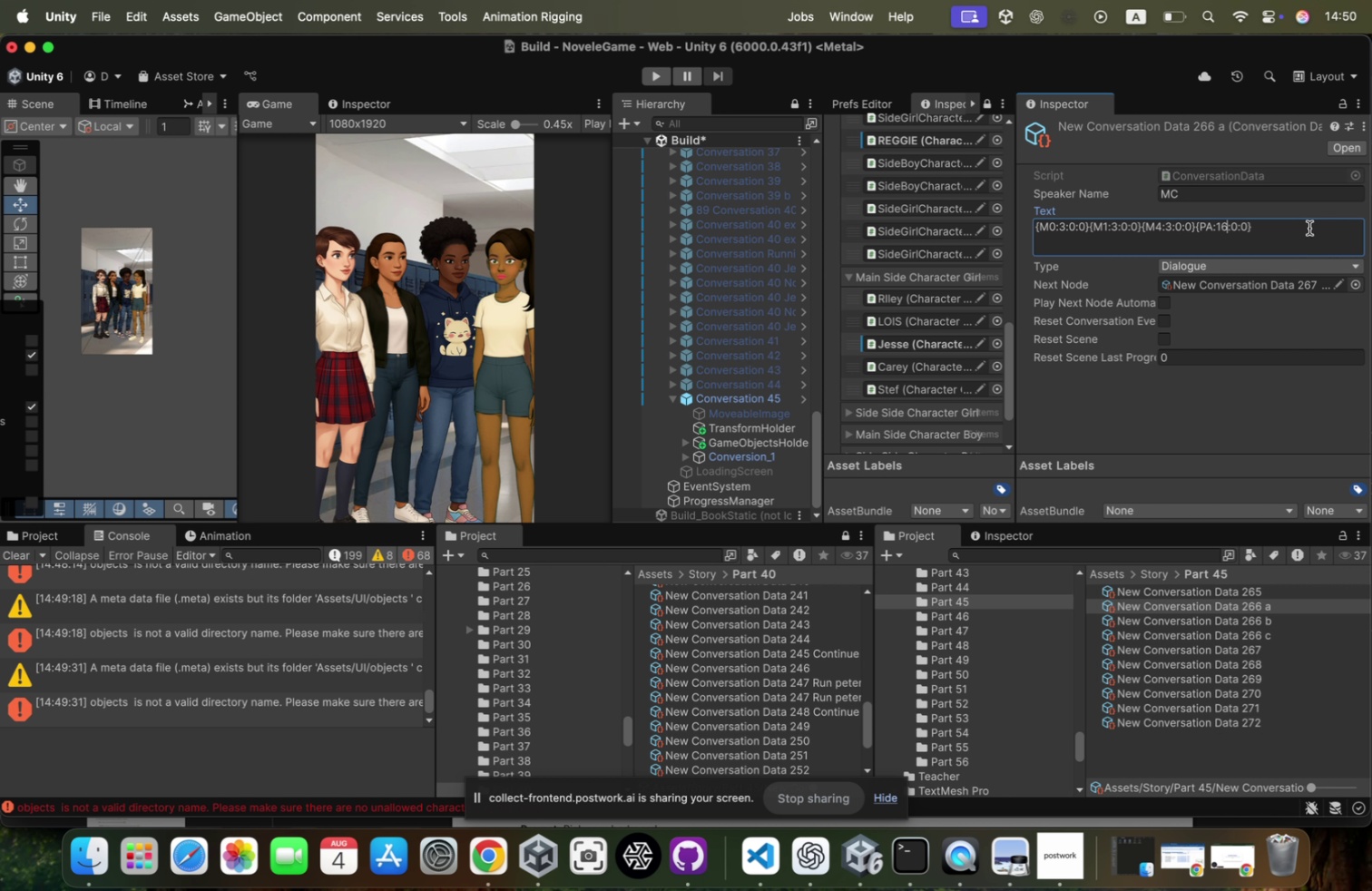 
key(Meta+CommandLeft)
 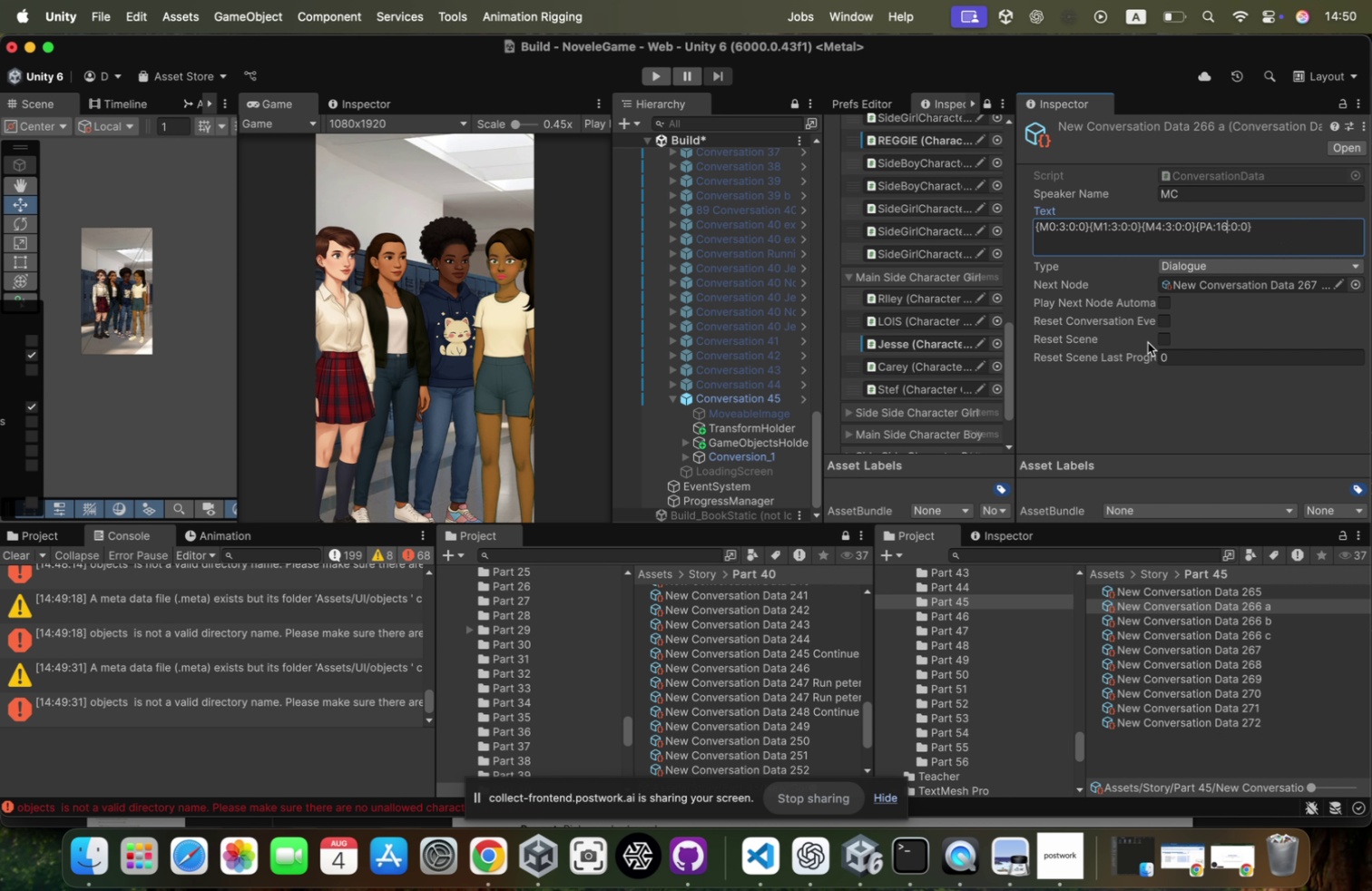 
key(Meta+Tab)
 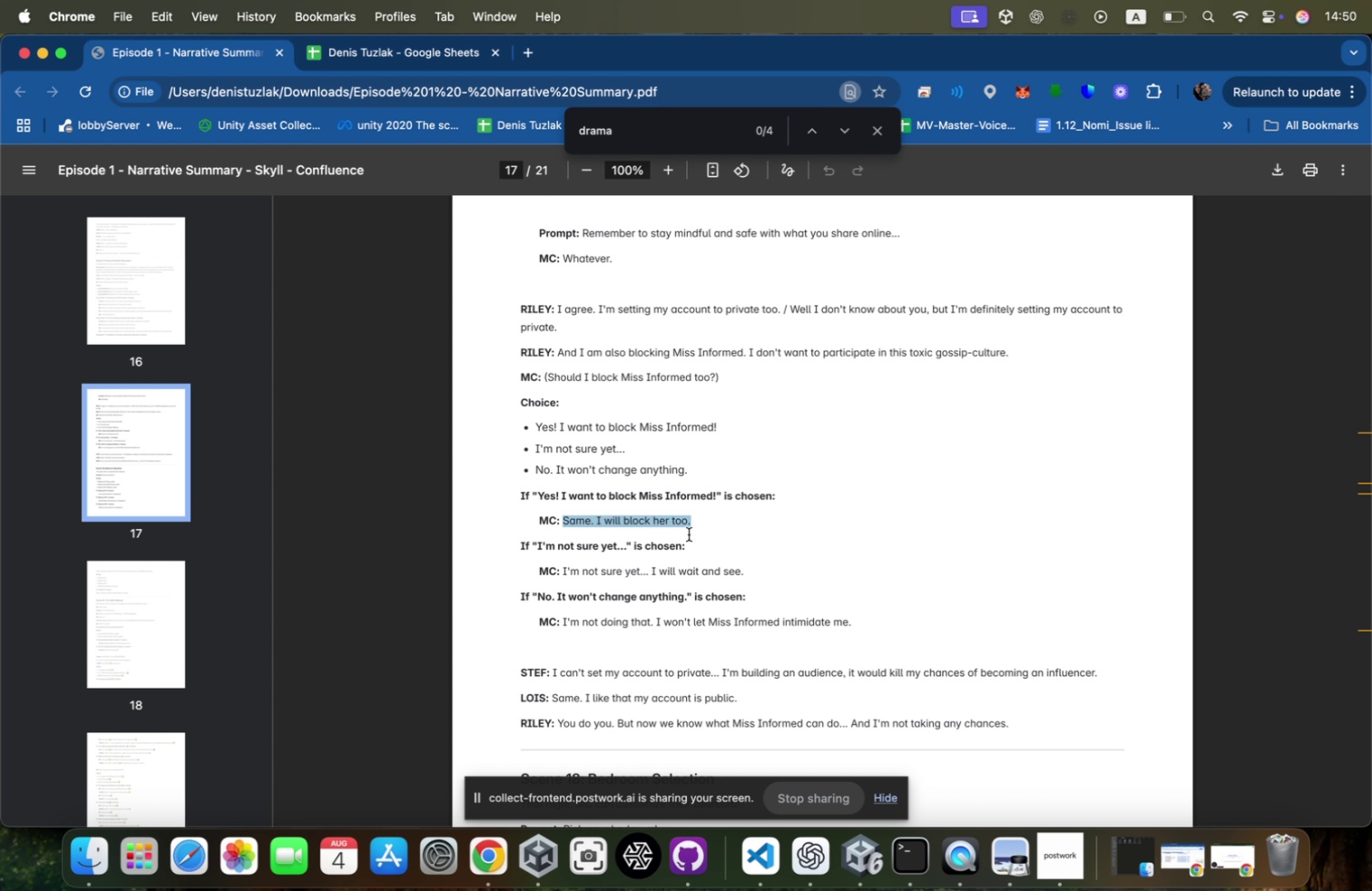 
right_click([675, 519])
 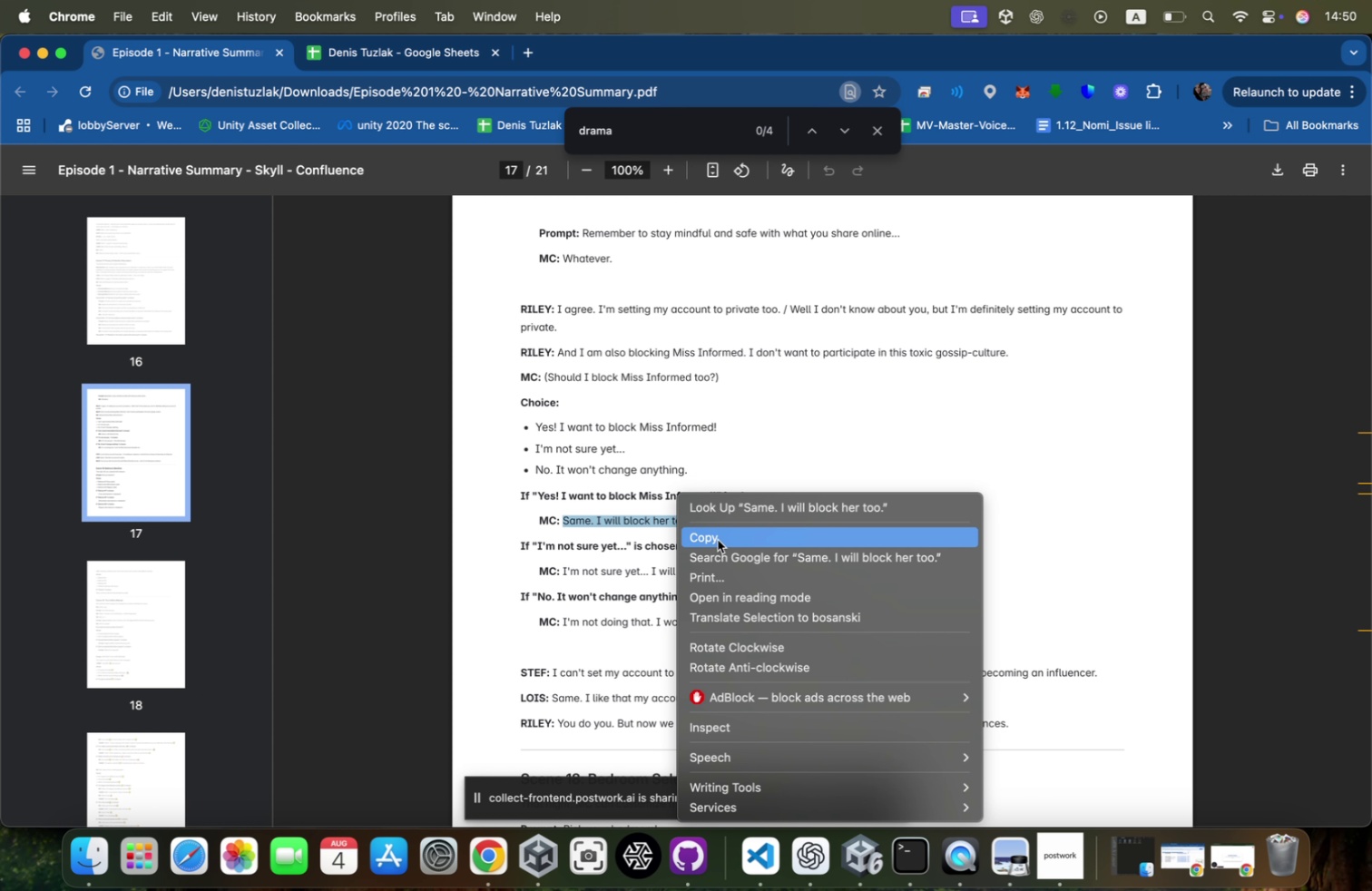 
left_click([718, 539])
 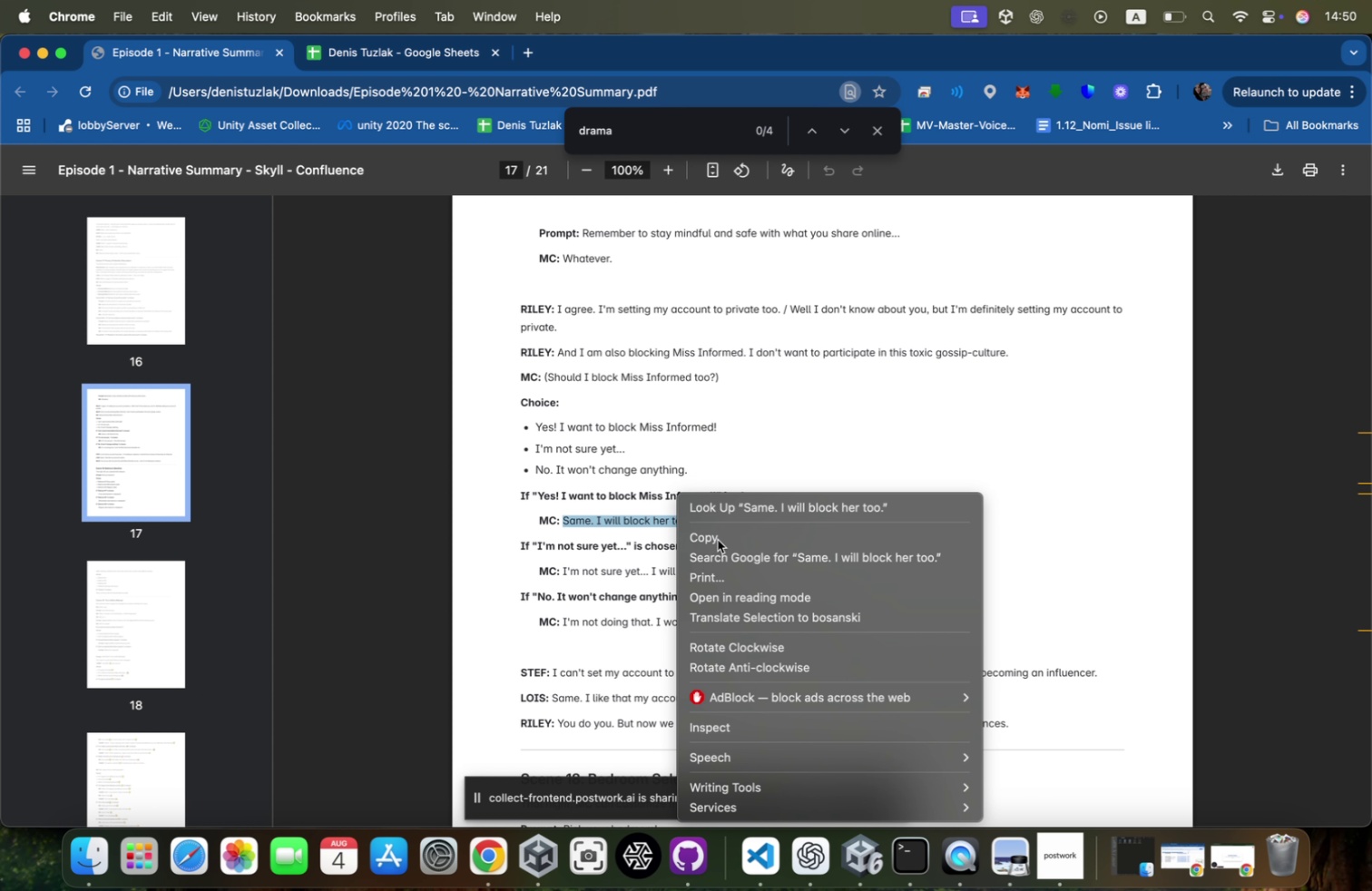 
key(Meta+CommandLeft)
 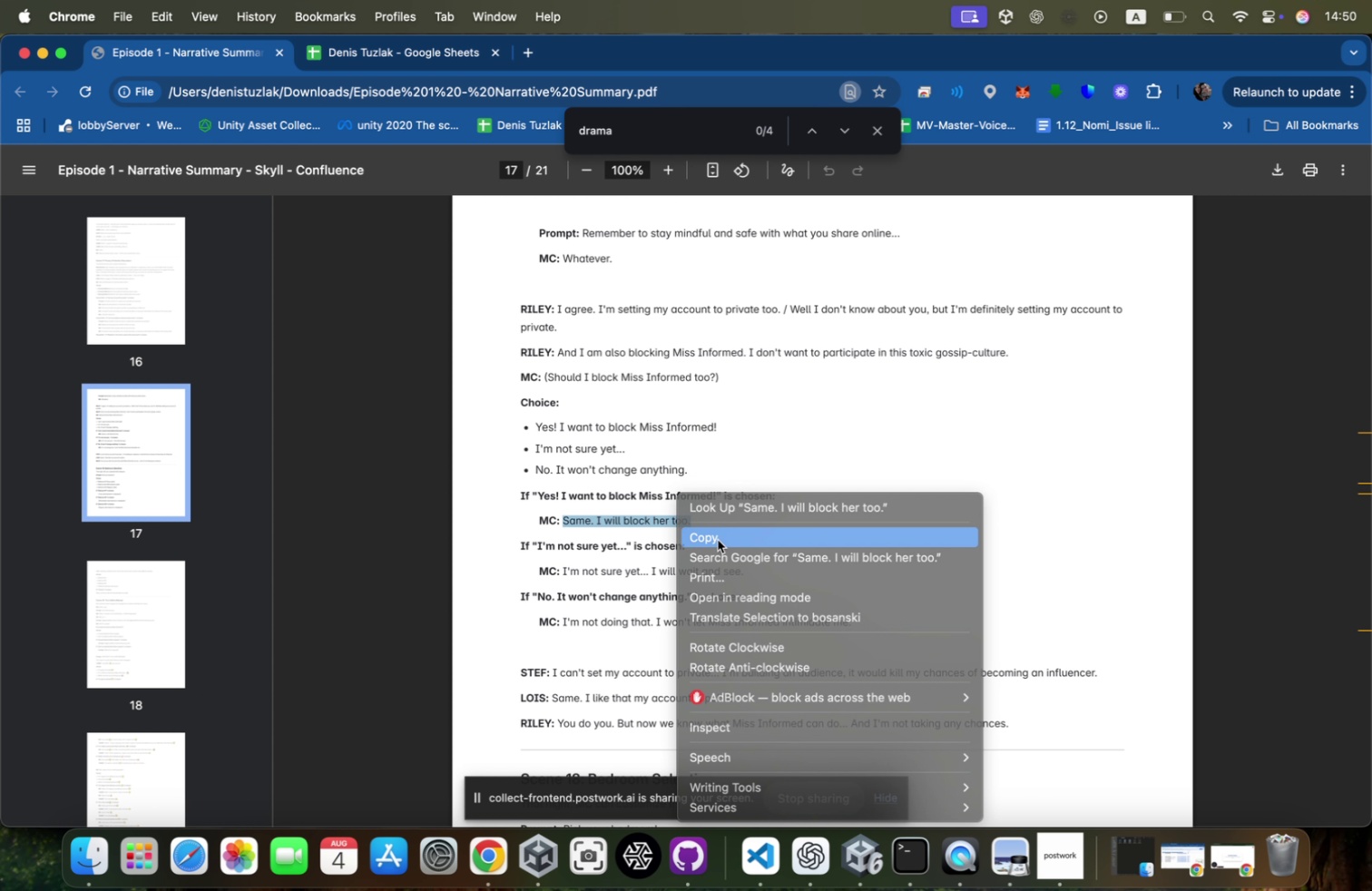 
key(Meta+Tab)
 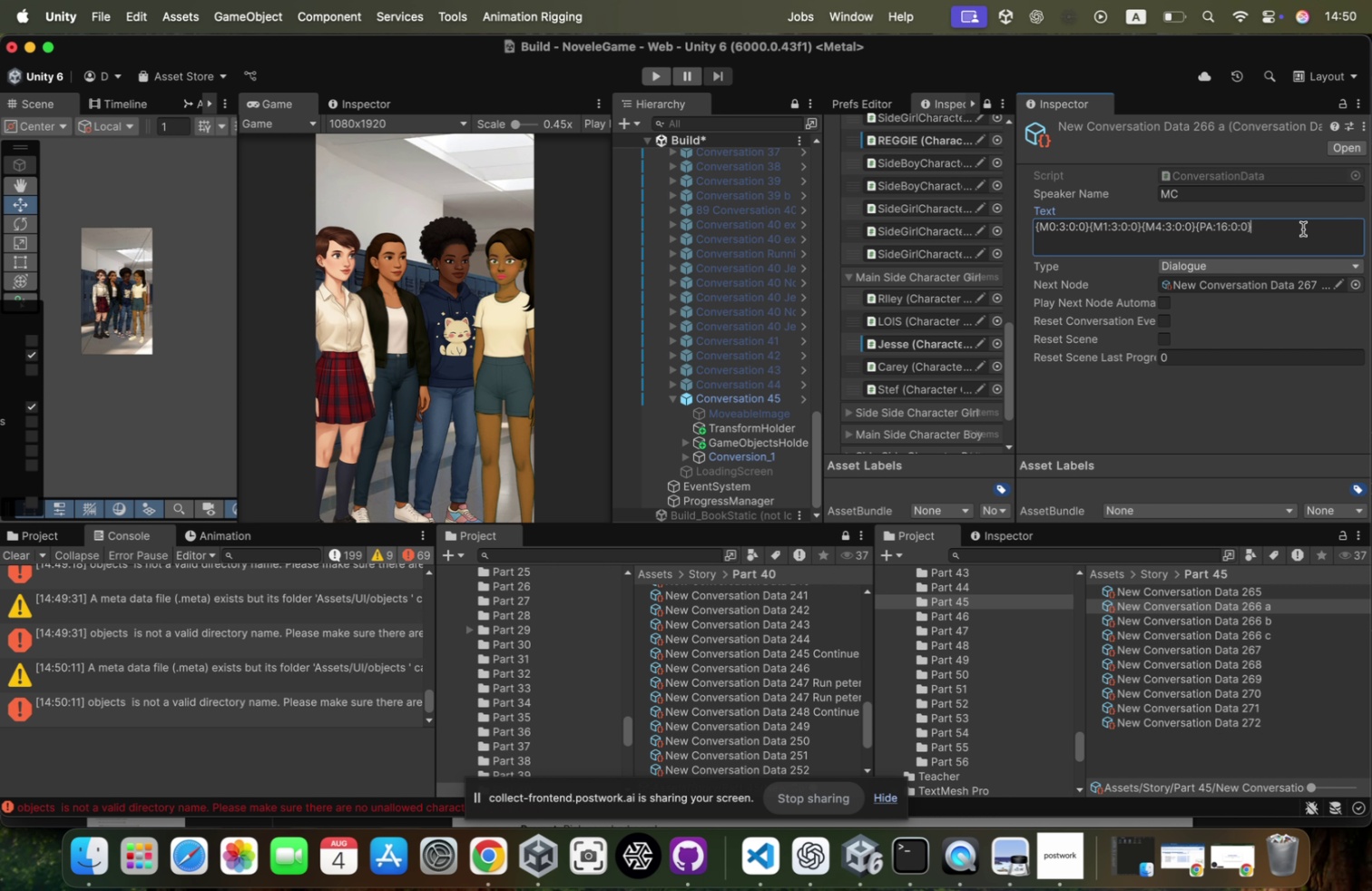 
key(Space)
 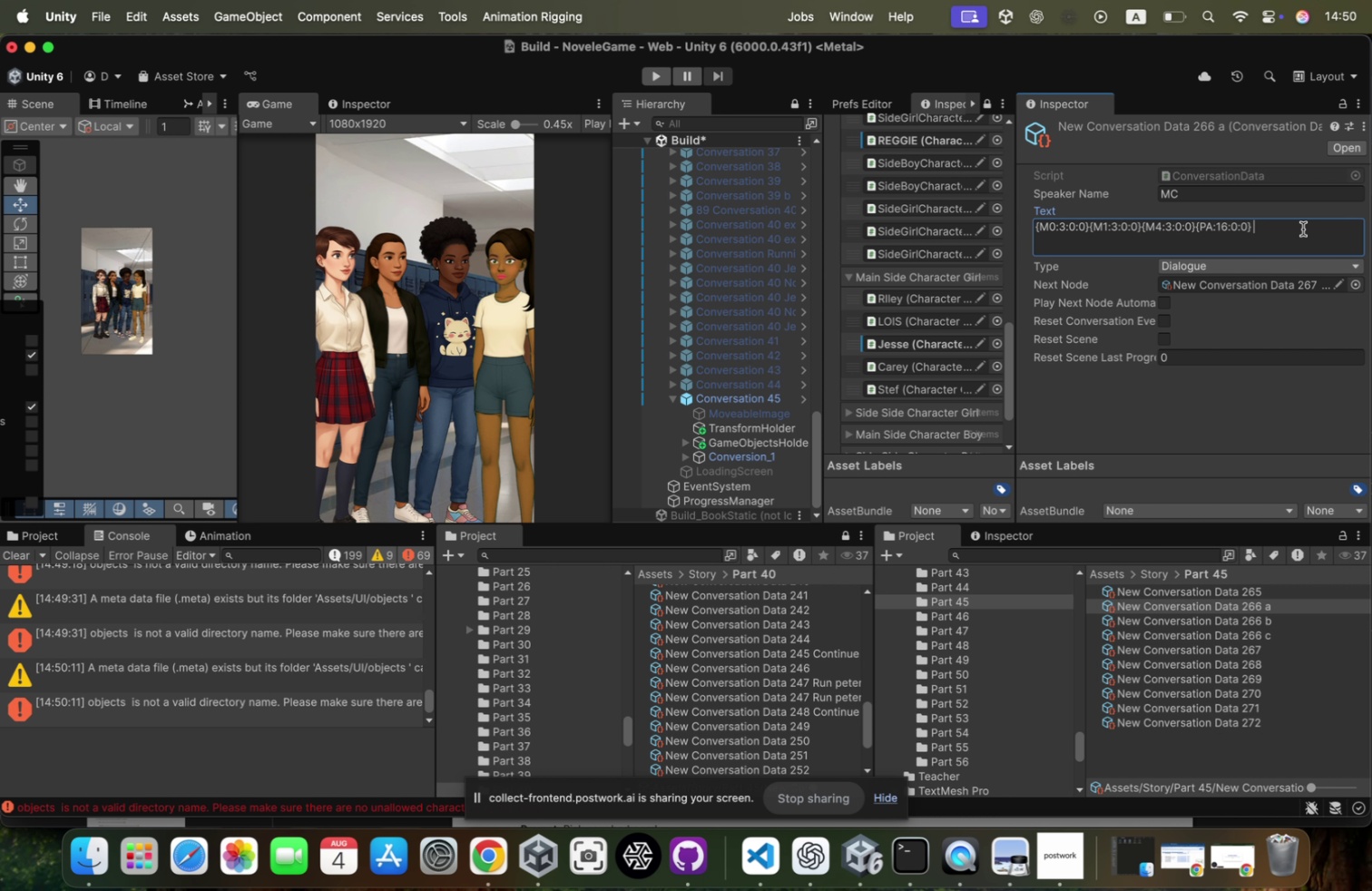 
key(Meta+CommandLeft)
 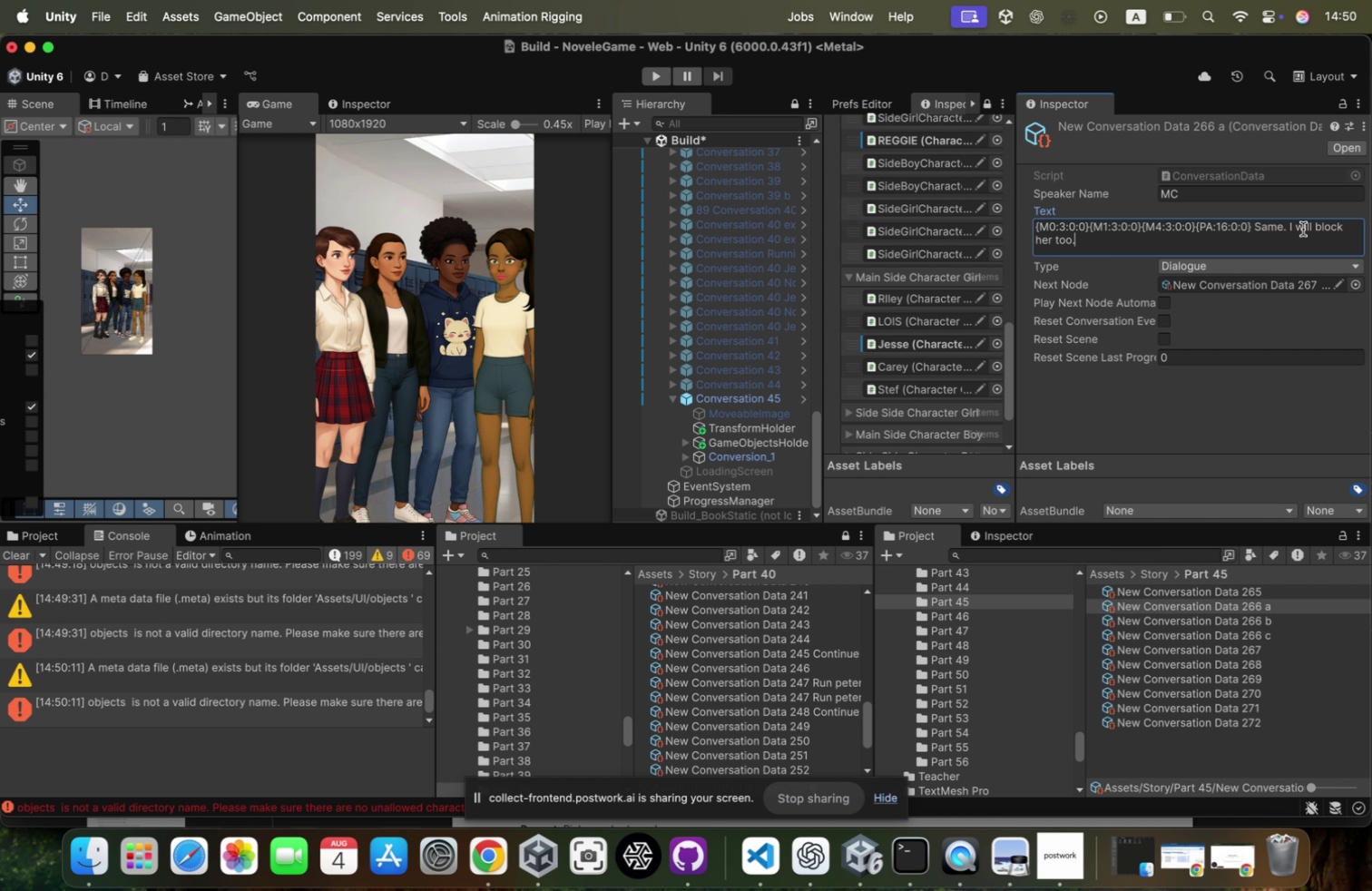 
key(Meta+V)
 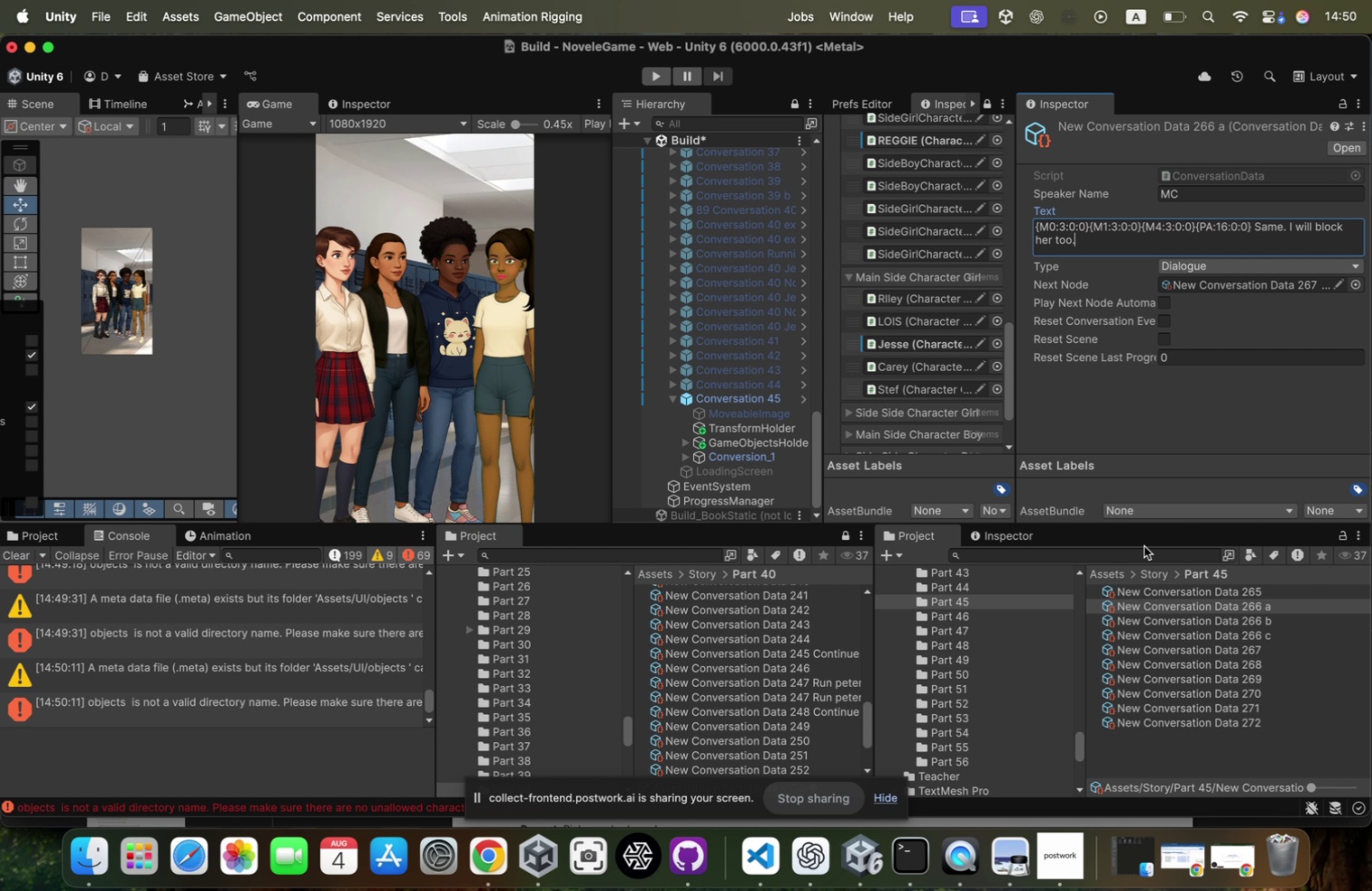 
wait(9.73)
 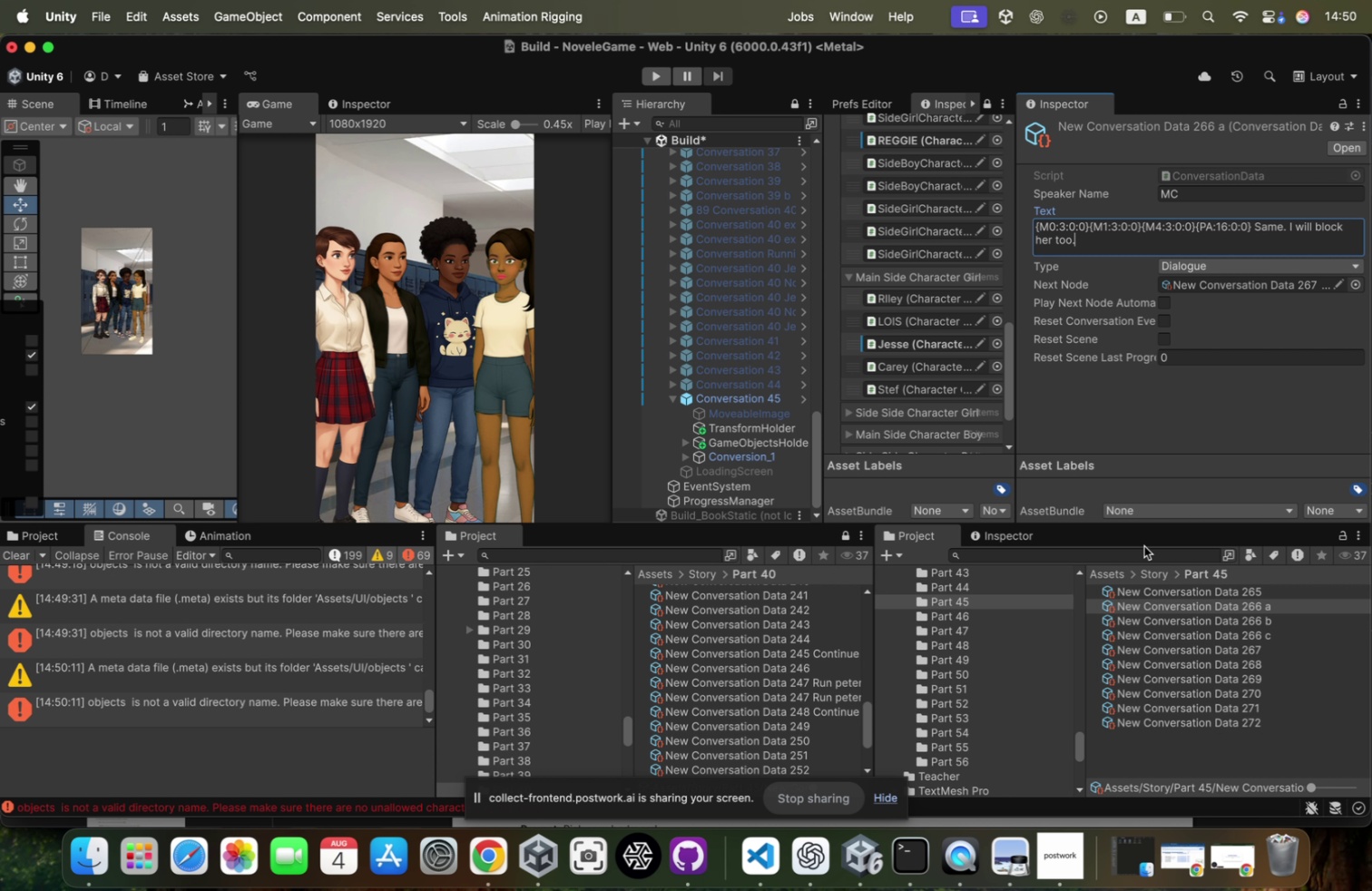 
left_click_drag(start_coordinate=[1254, 225], to_coordinate=[743, 220])
 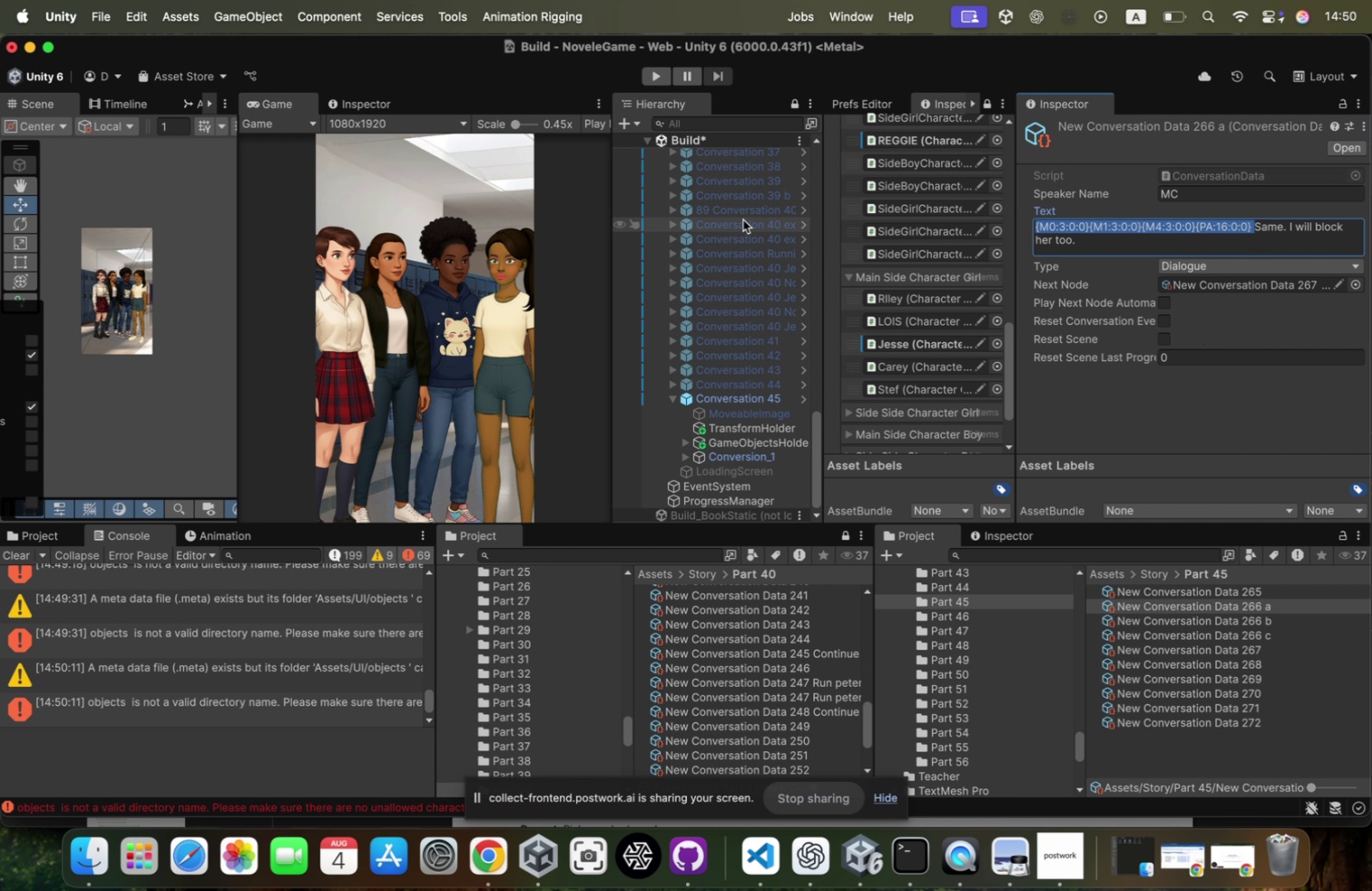 
key(Meta+CommandLeft)
 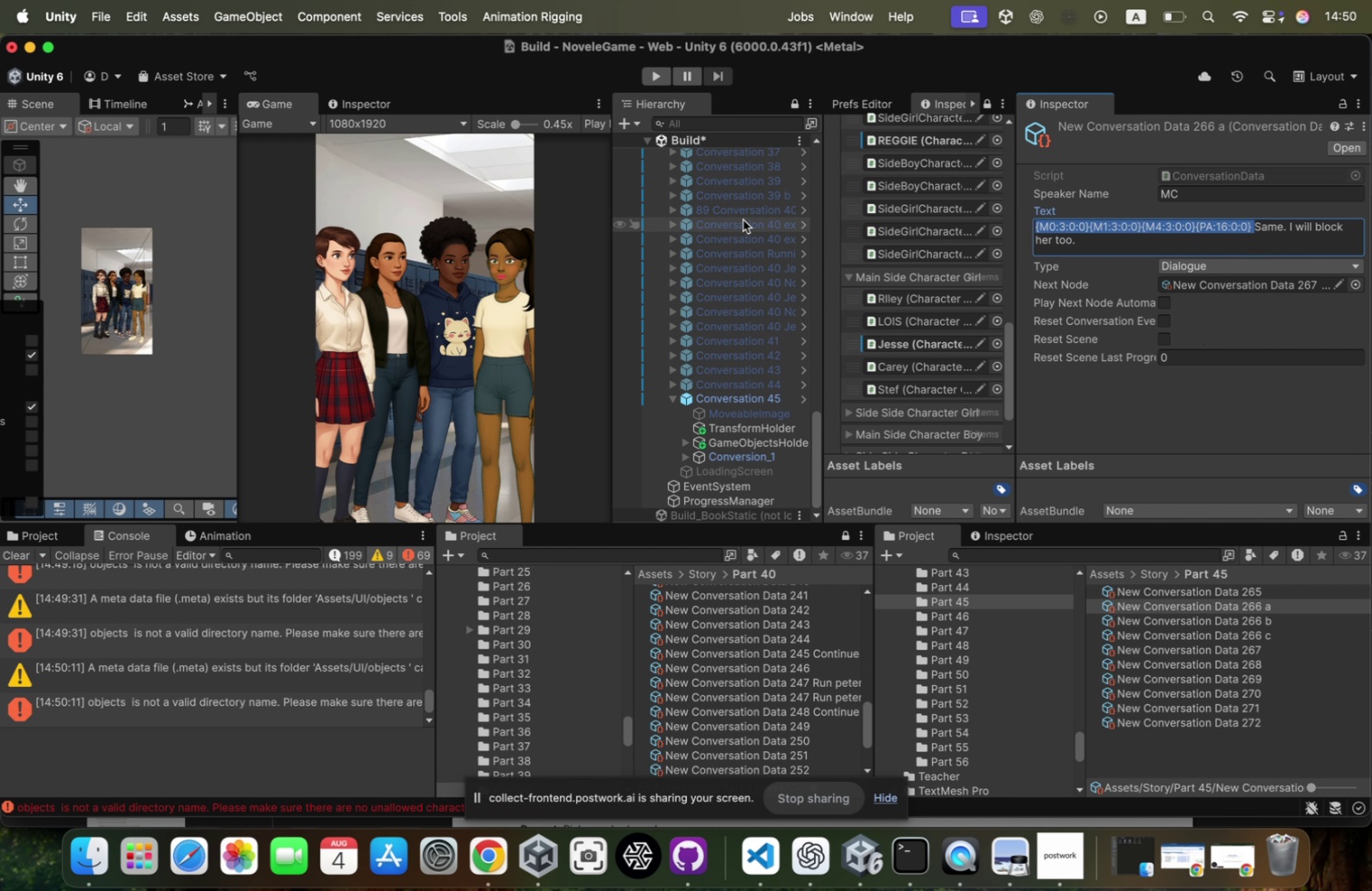 
key(Meta+C)
 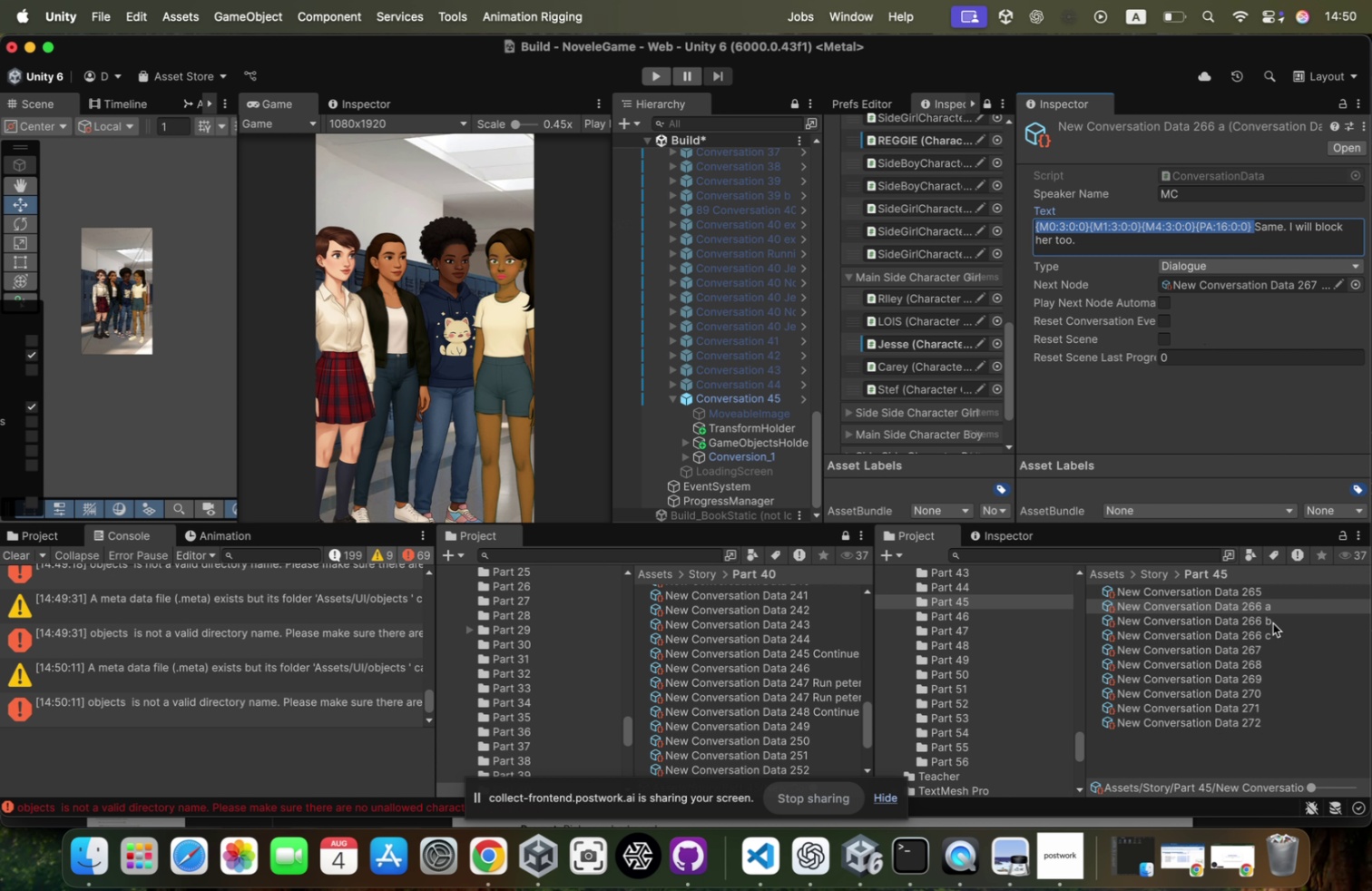 
key(Meta+CommandLeft)
 